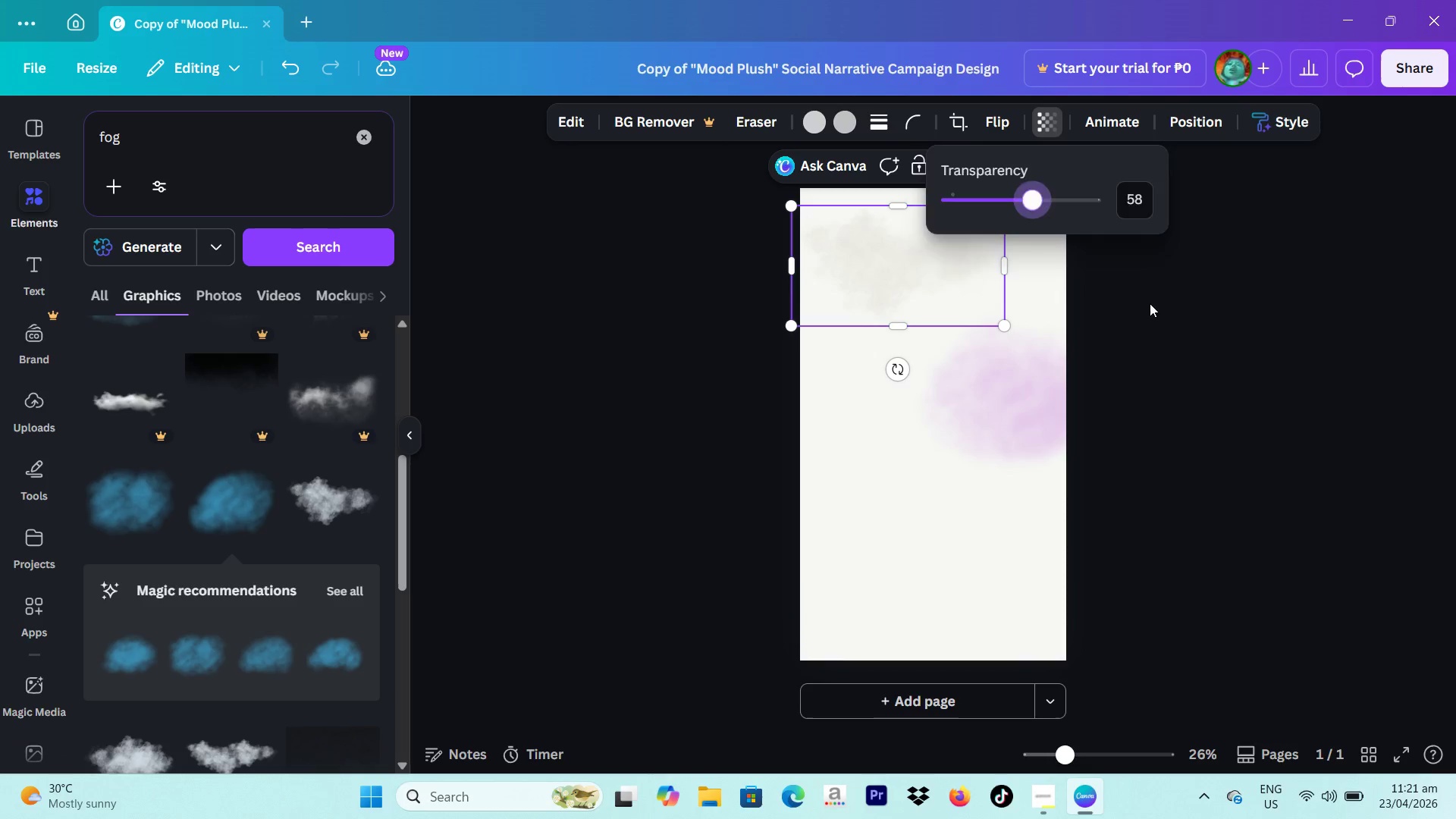 
left_click([1150, 303])
 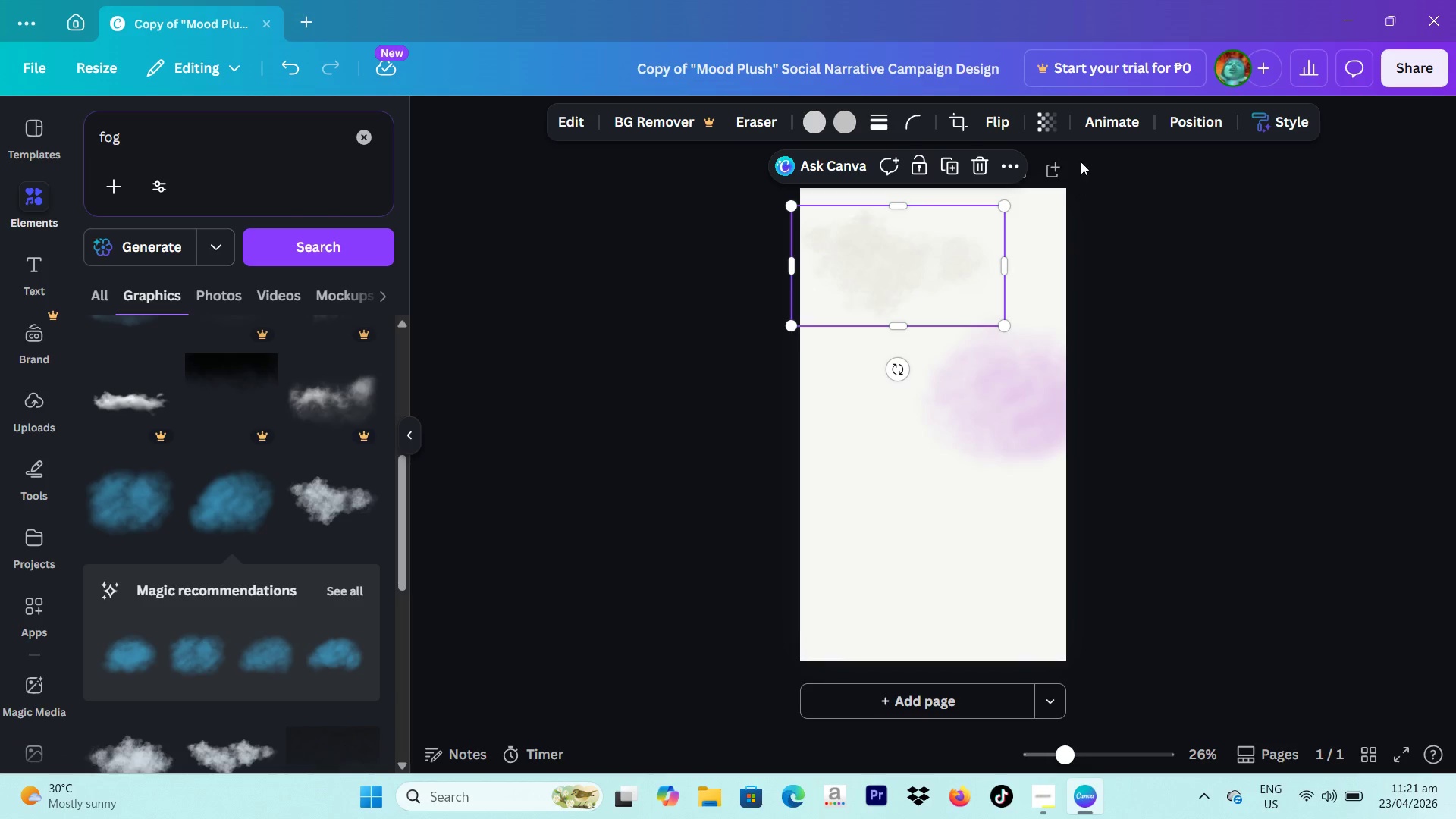 
left_click_drag(start_coordinate=[1047, 193], to_coordinate=[1053, 206])
 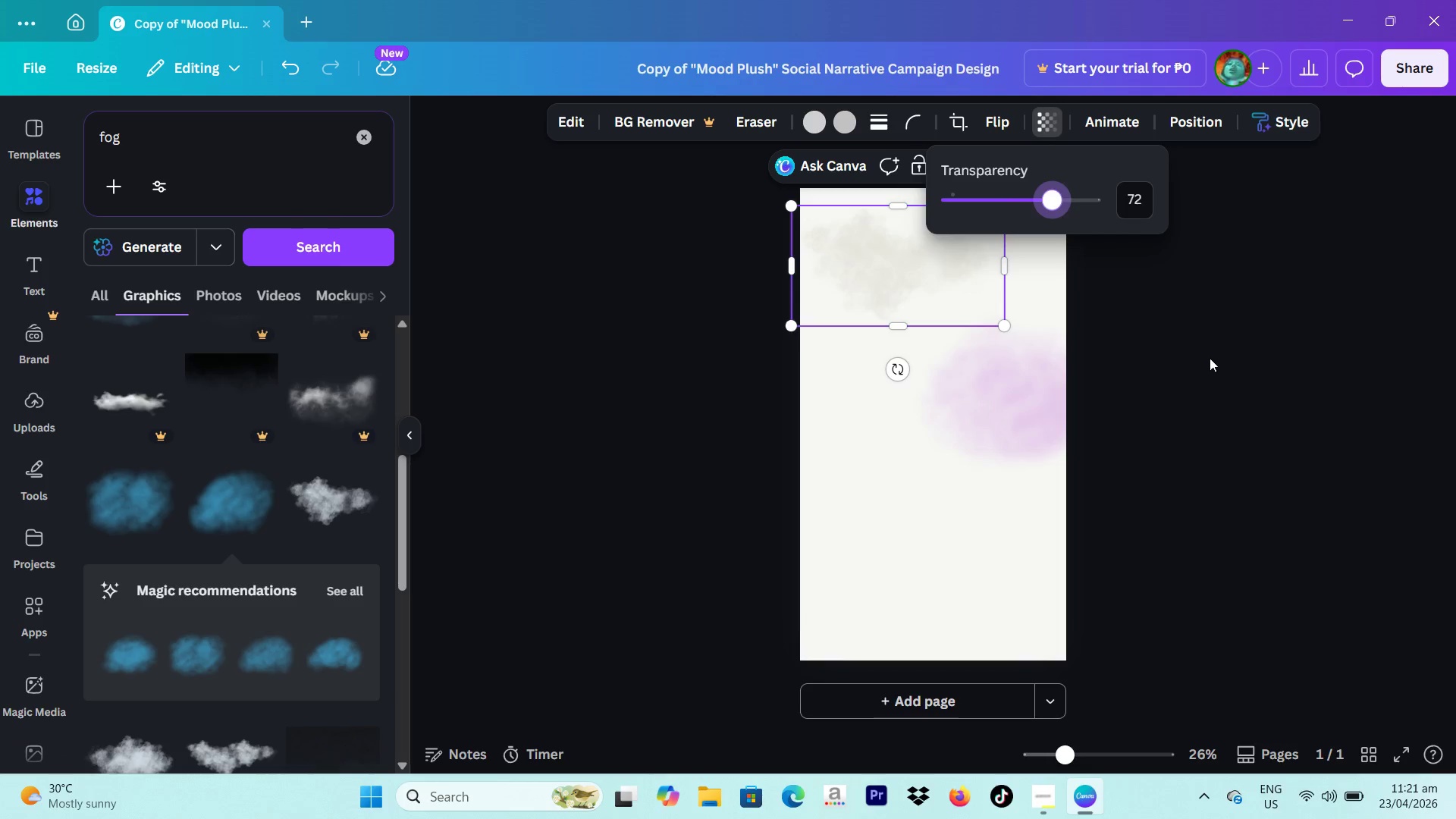 
left_click([1210, 359])
 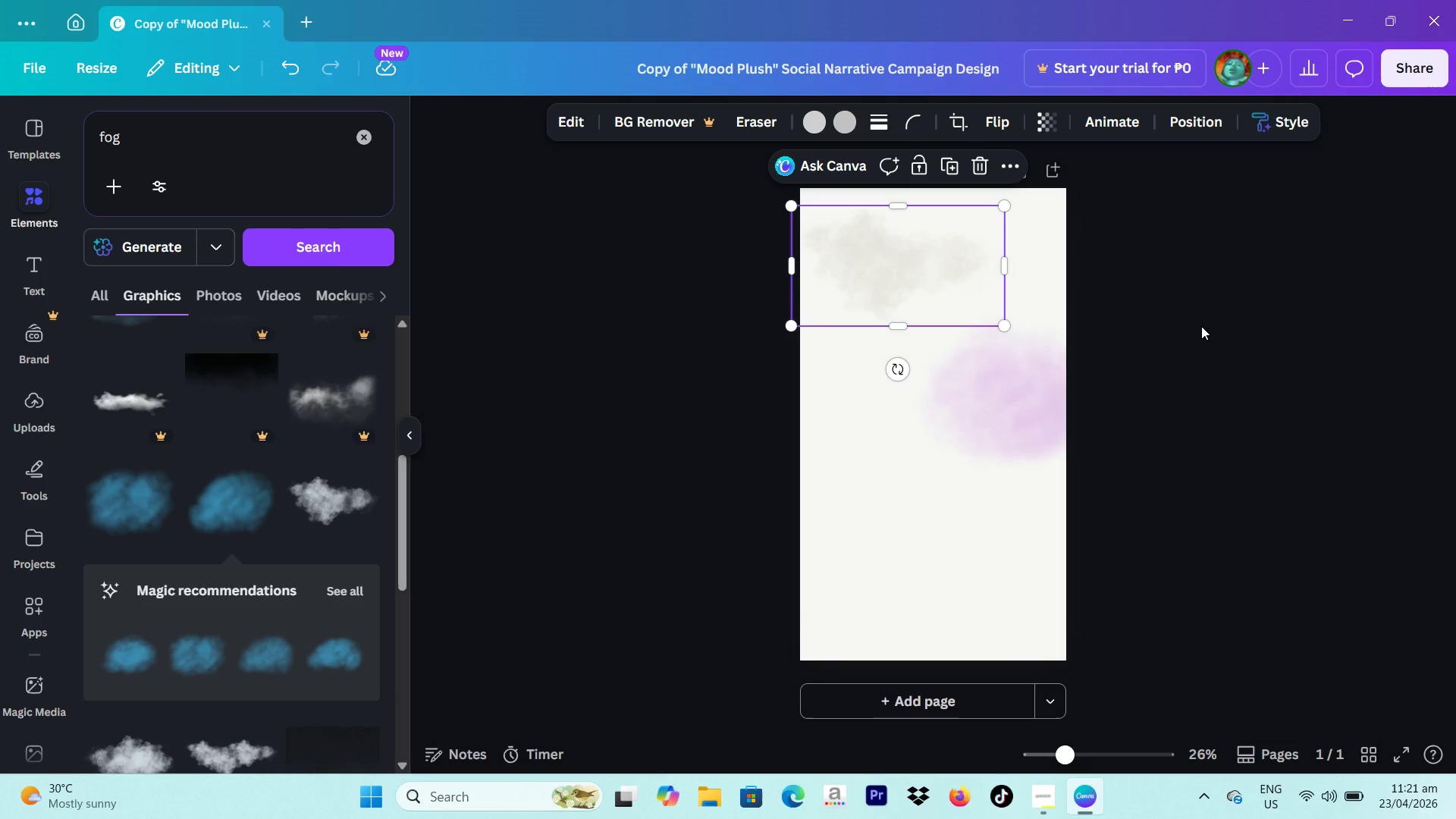 
wait(11.27)
 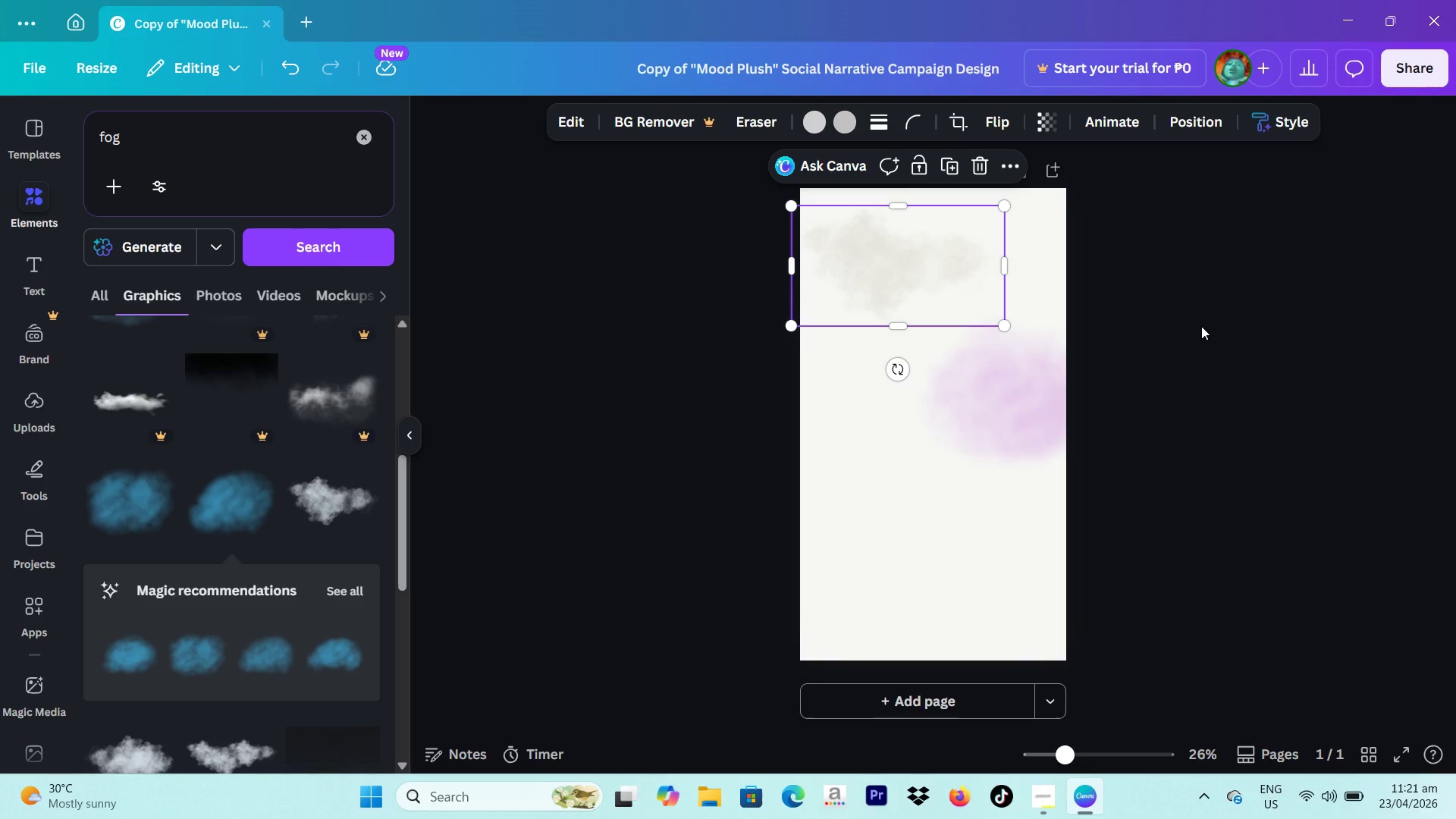 
left_click([1221, 312])
 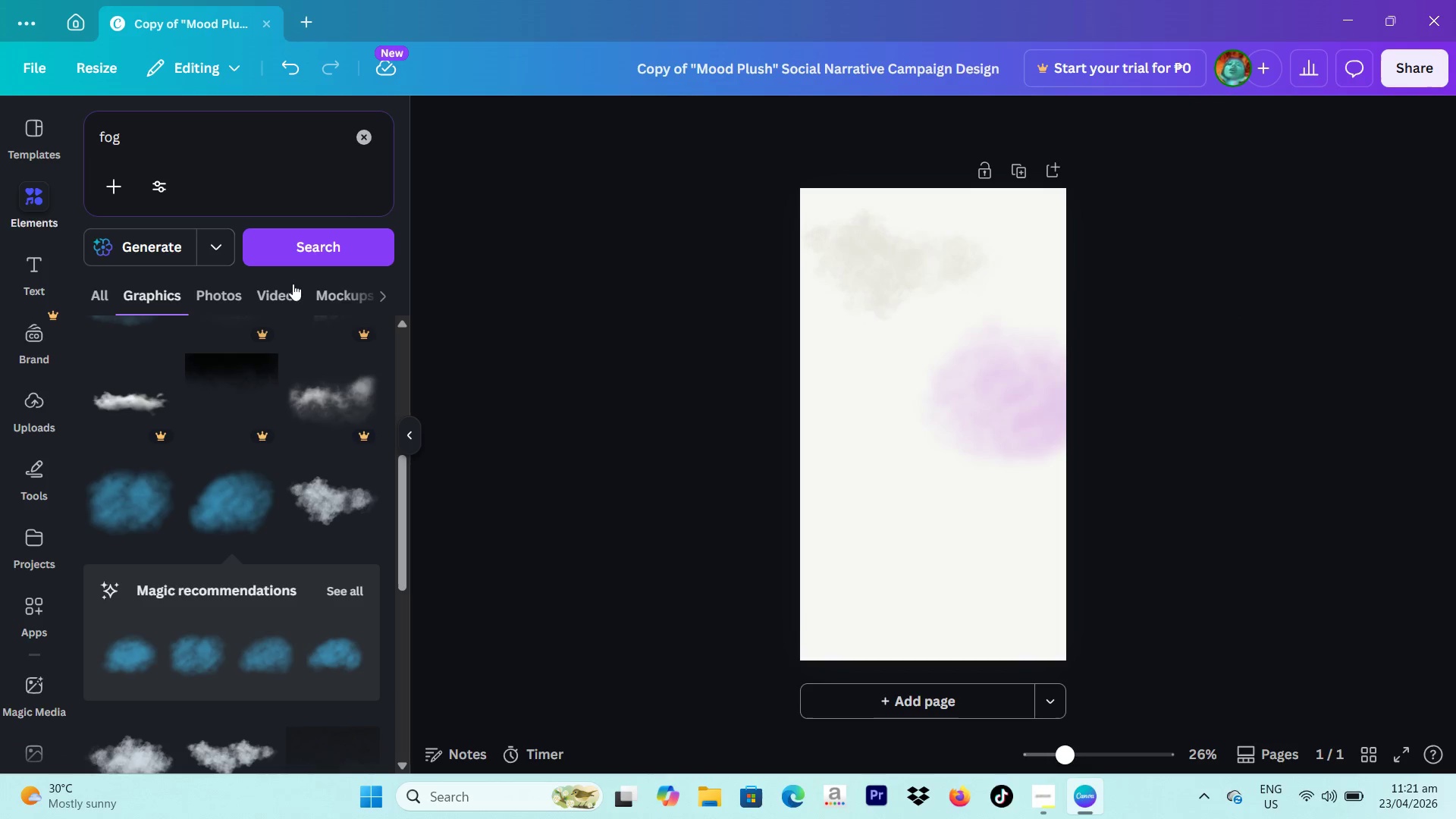 
wait(9.14)
 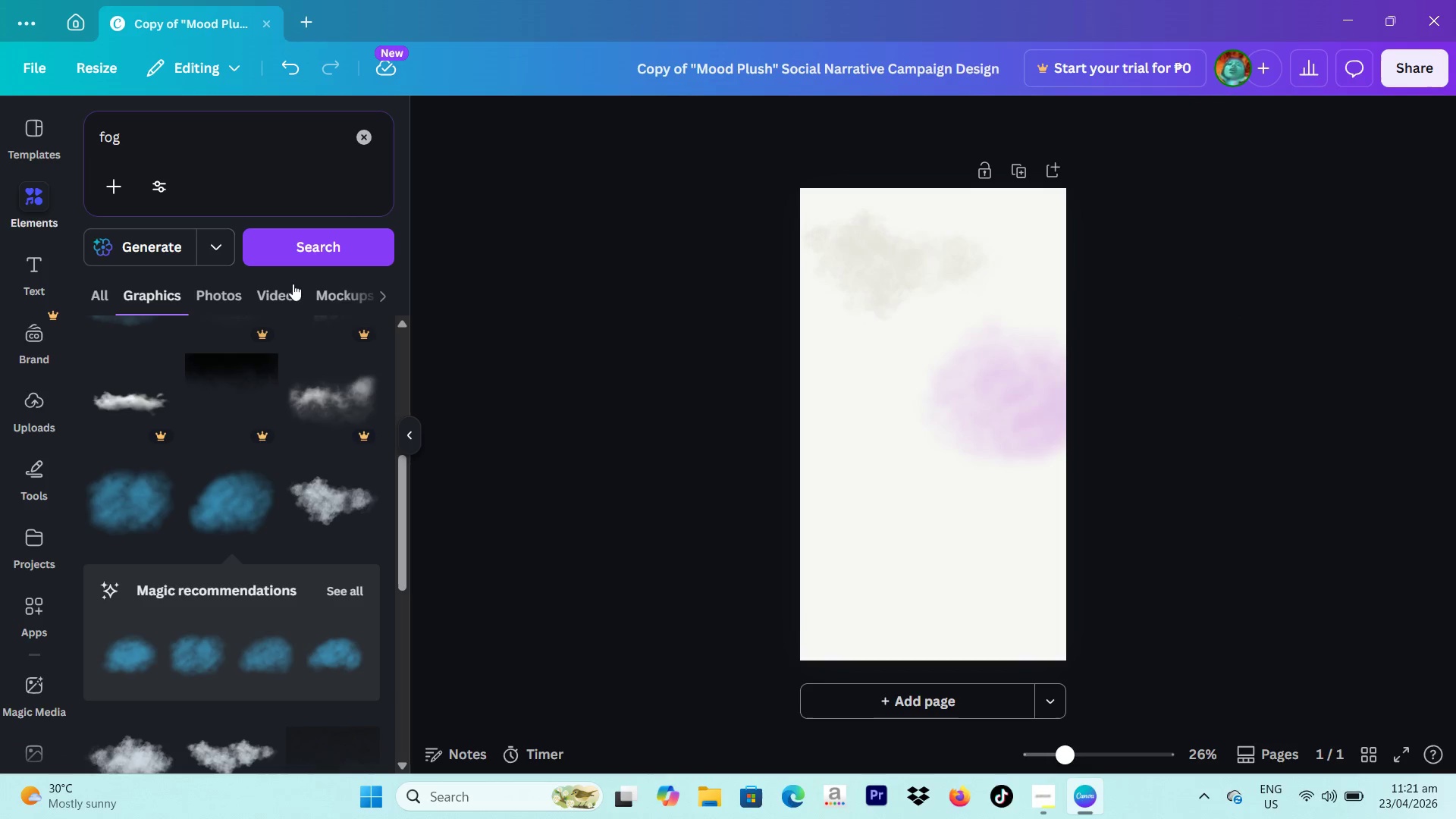 
left_click_drag(start_coordinate=[235, 155], to_coordinate=[28, 149])
 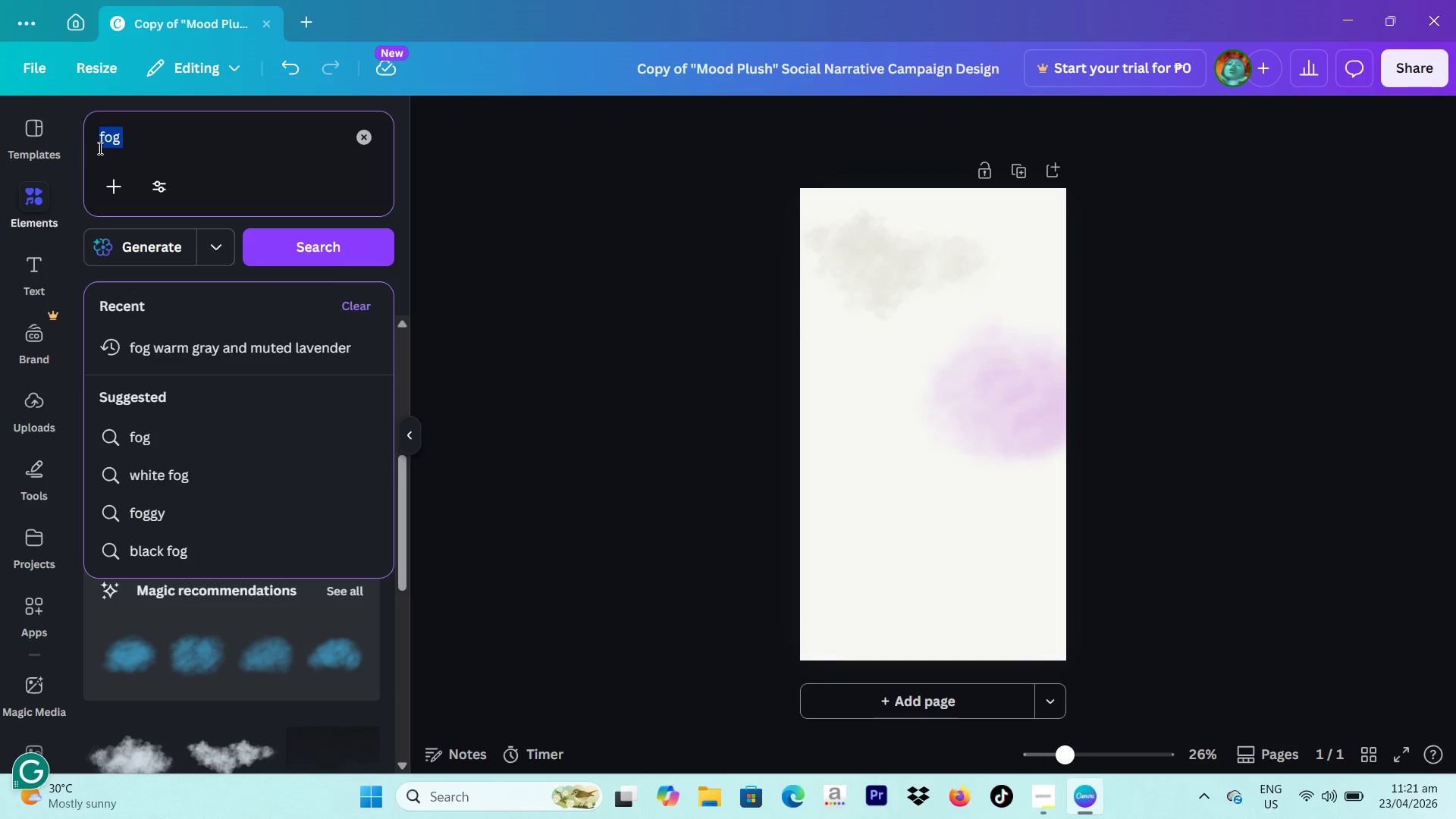 
type(rain)
 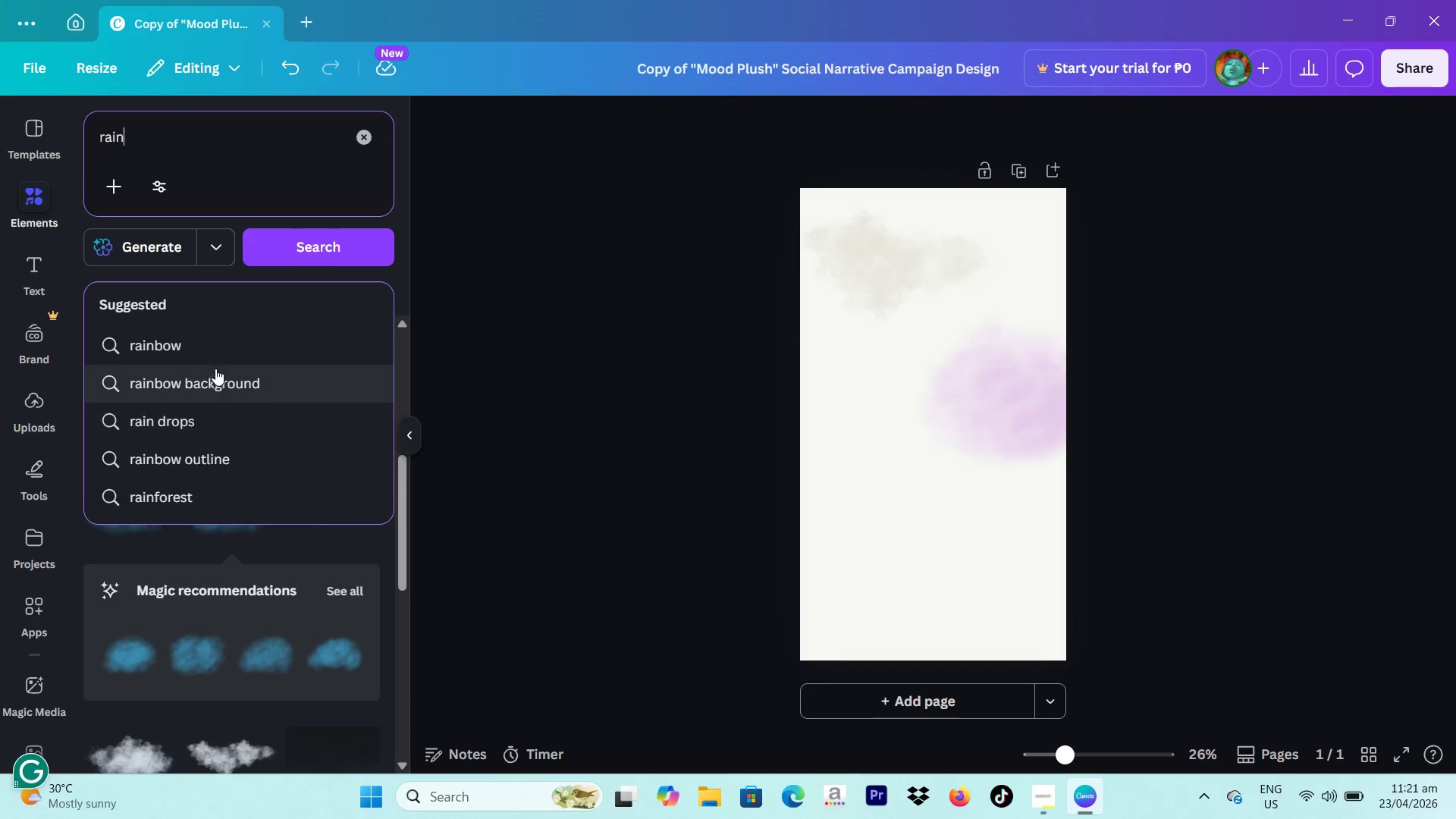 
key(Enter)
 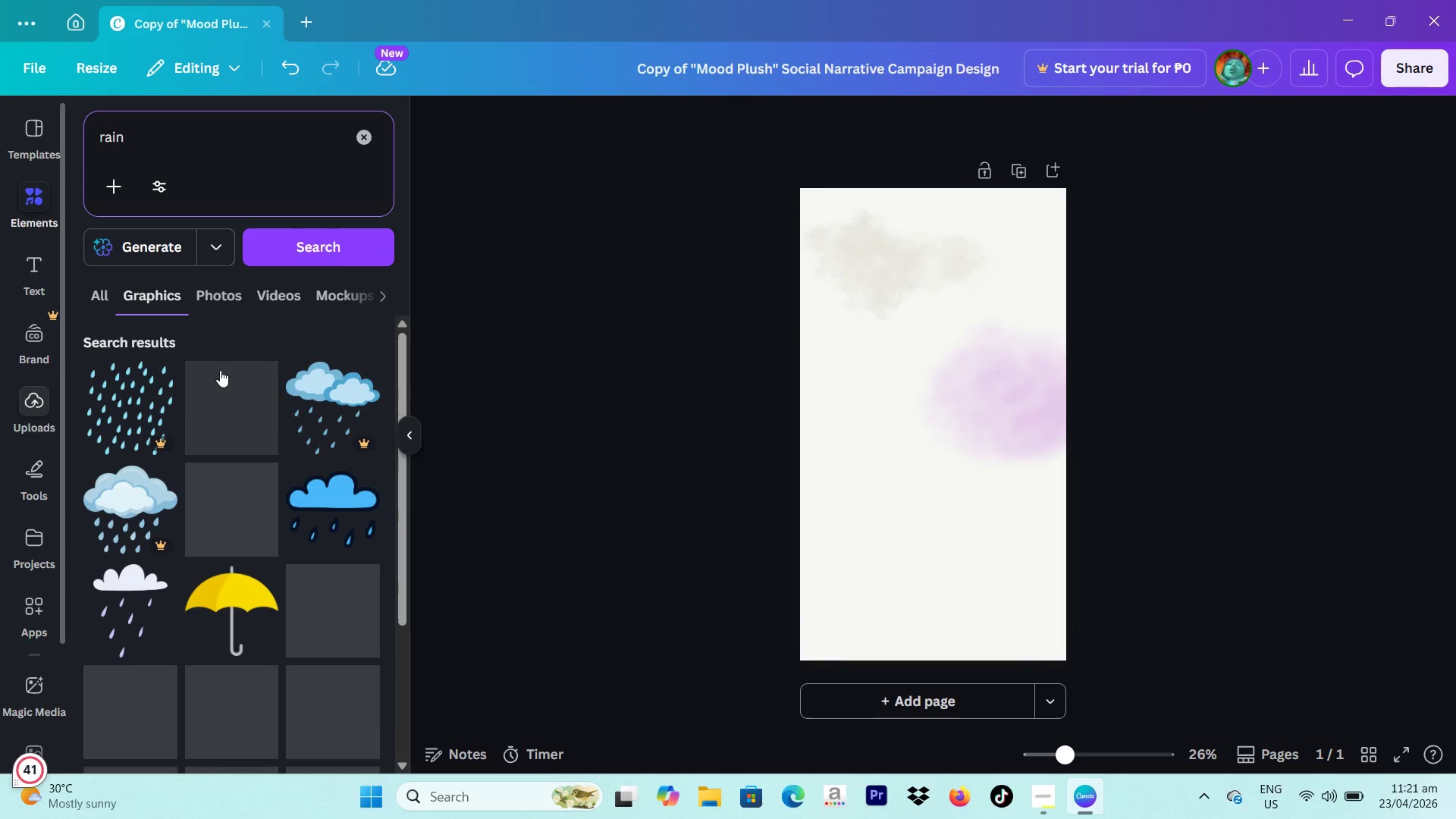 
scroll: coordinate [221, 452], scroll_direction: down, amount: 8.0
 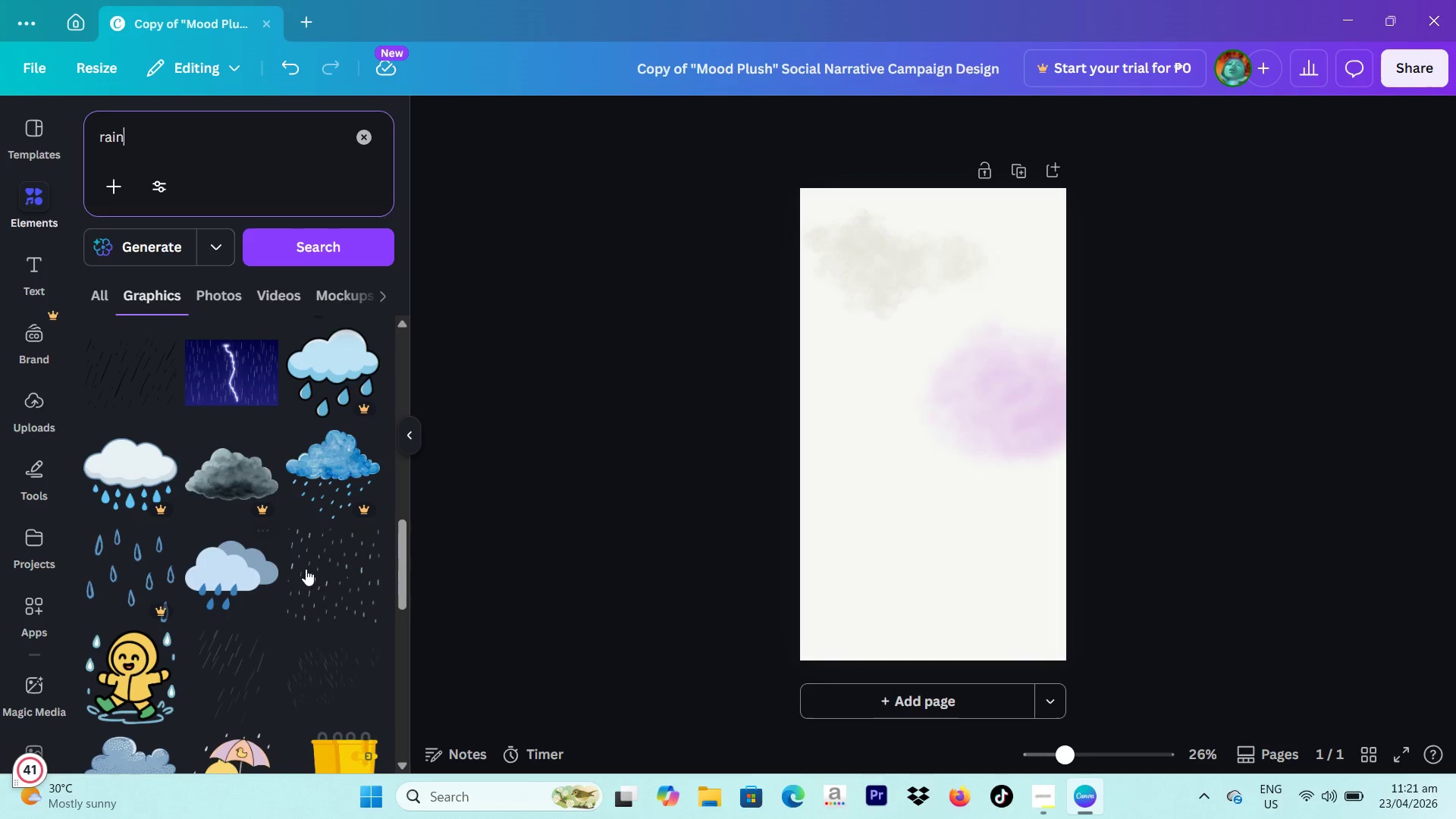 
left_click([315, 569])
 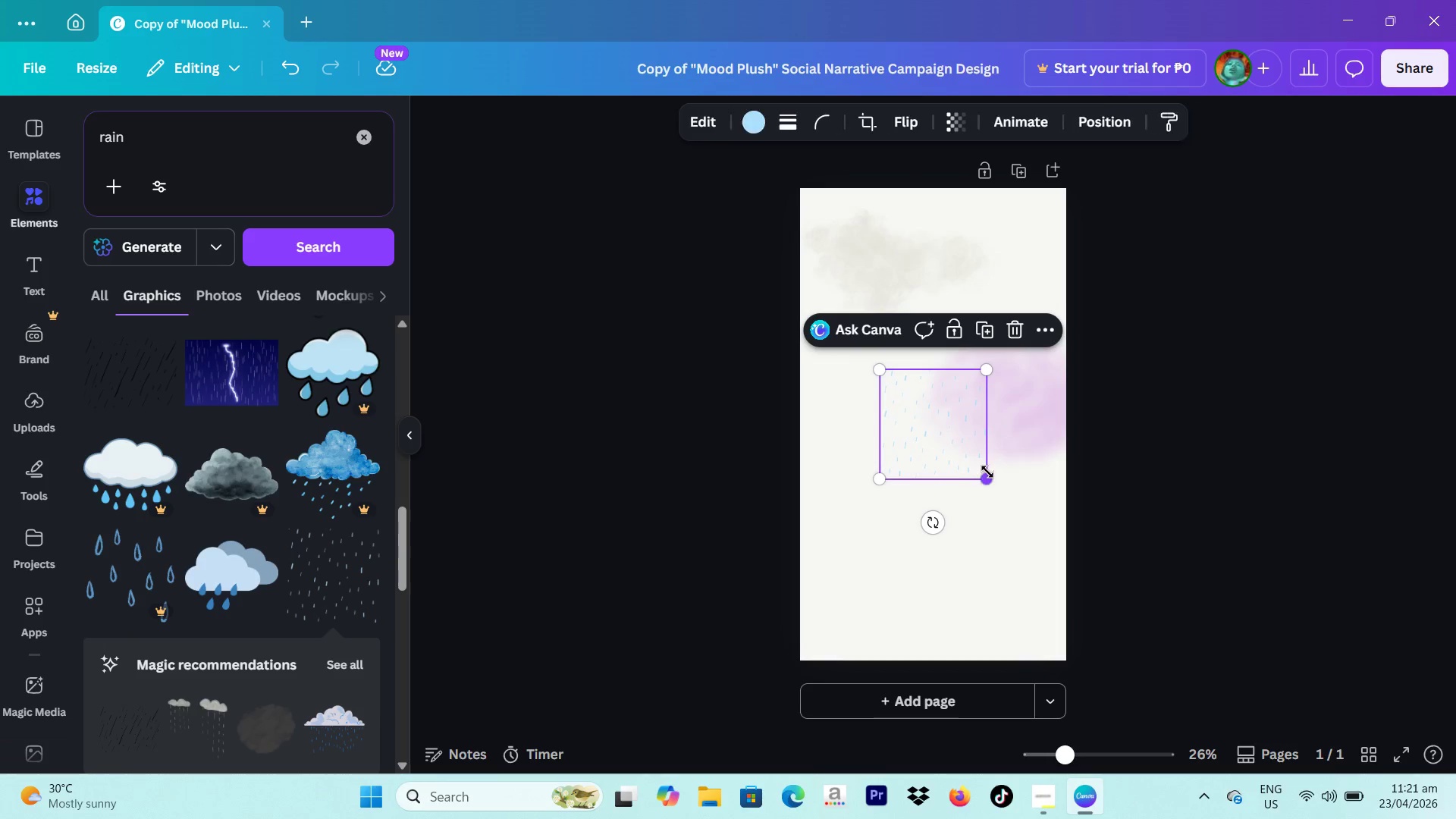 
left_click_drag(start_coordinate=[991, 476], to_coordinate=[1178, 569])
 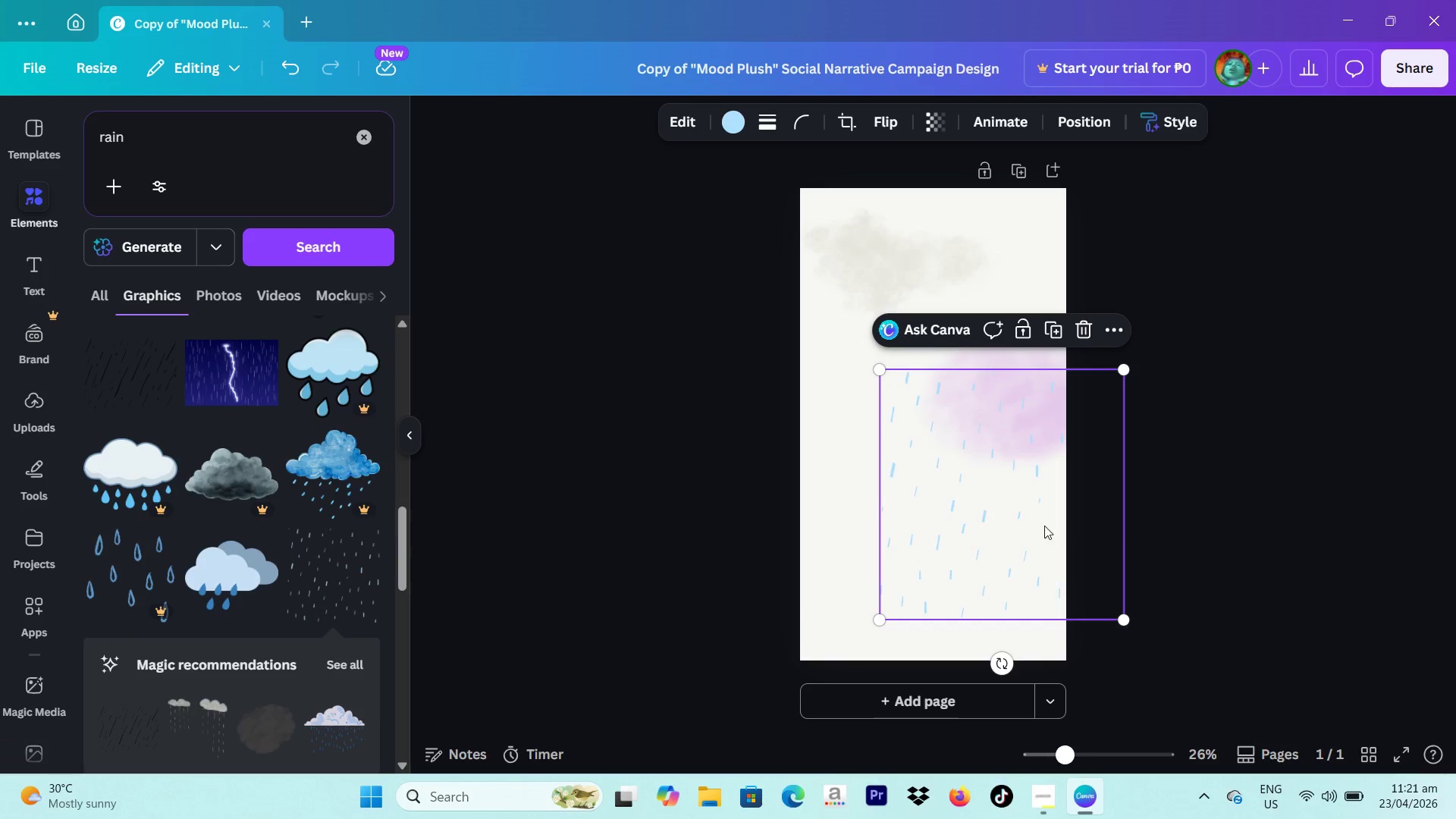 
left_click_drag(start_coordinate=[1043, 524], to_coordinate=[952, 396])
 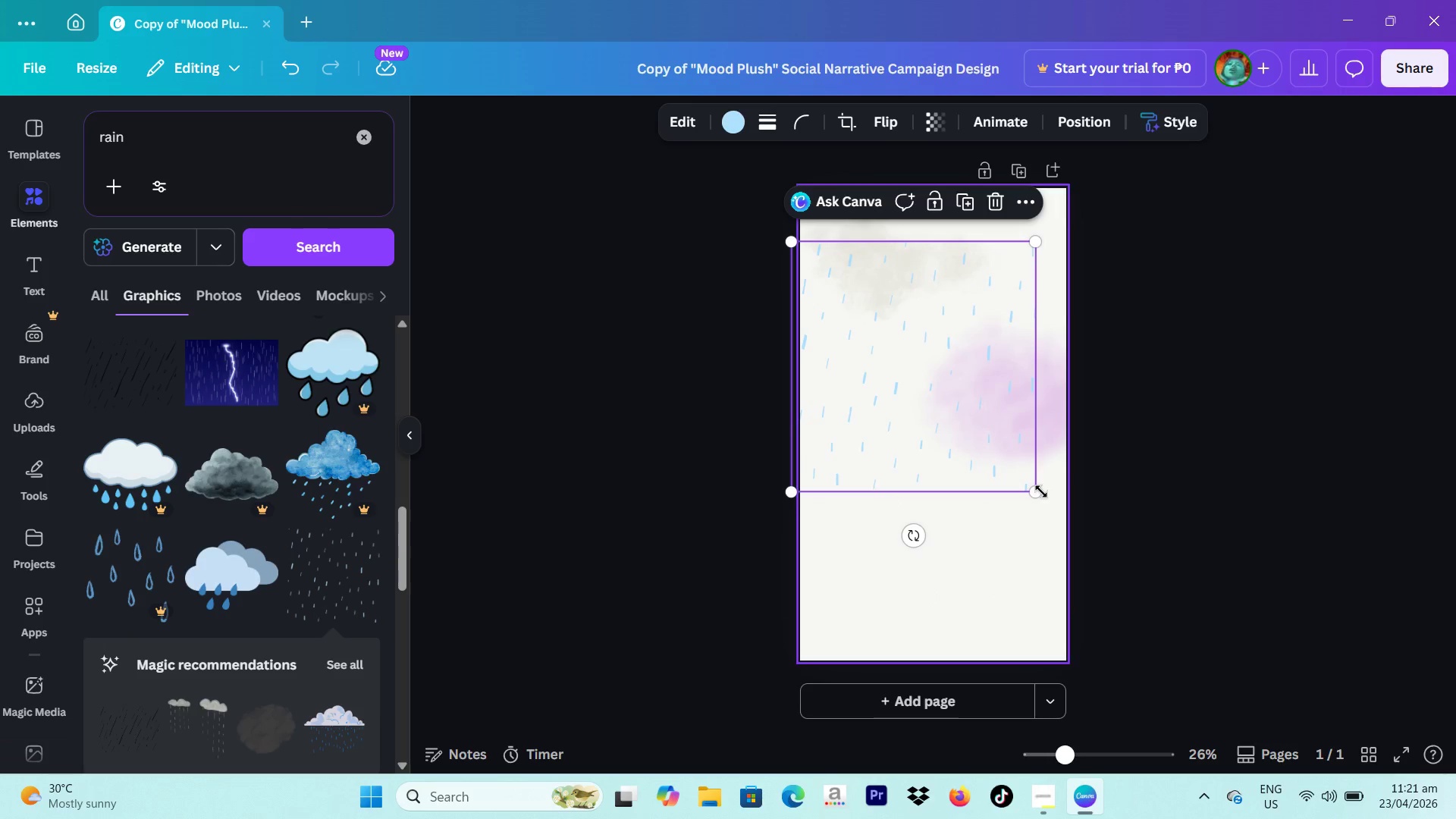 
left_click_drag(start_coordinate=[1040, 489], to_coordinate=[946, 402])
 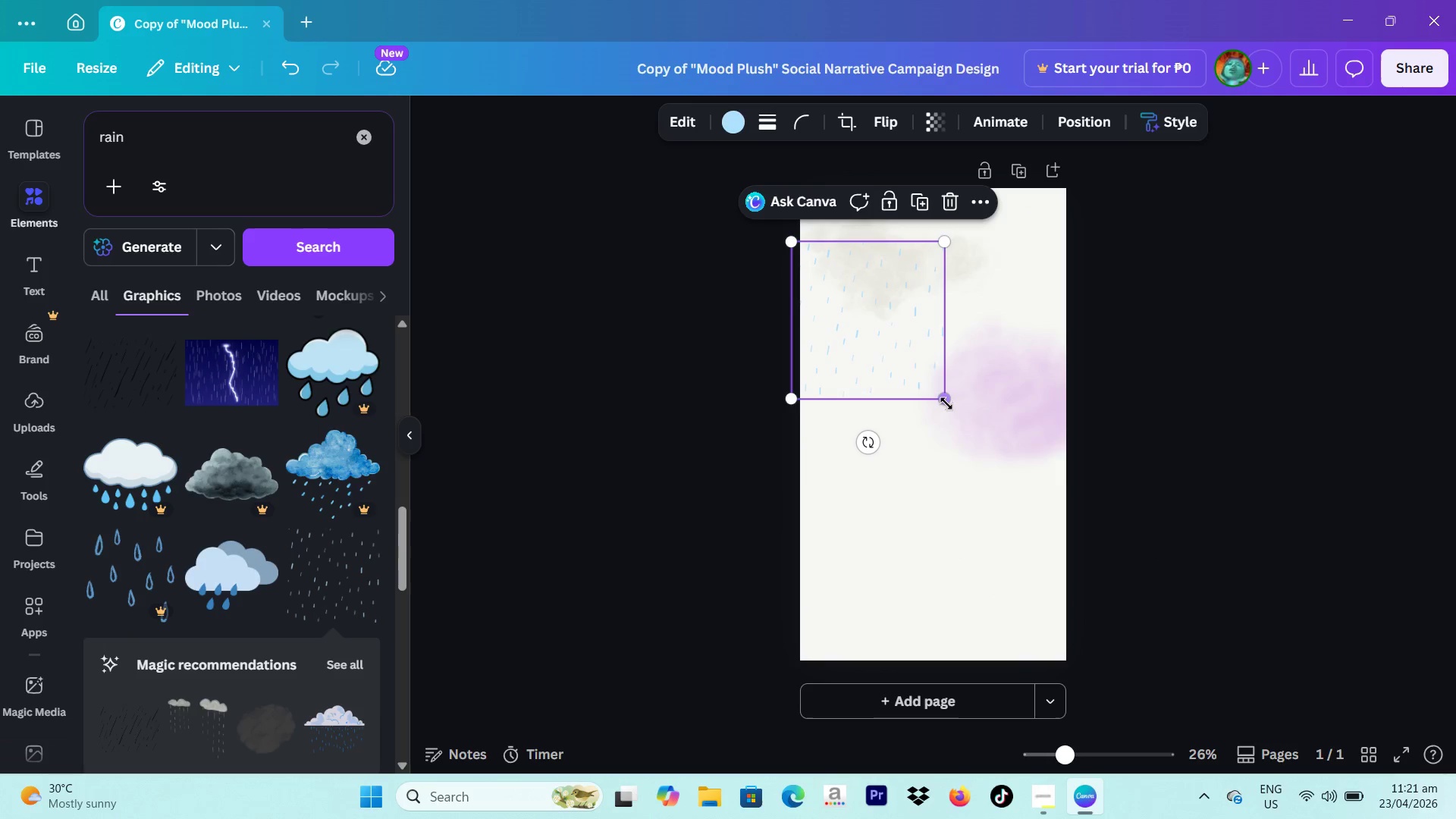 
left_click_drag(start_coordinate=[944, 402], to_coordinate=[1159, 546])
 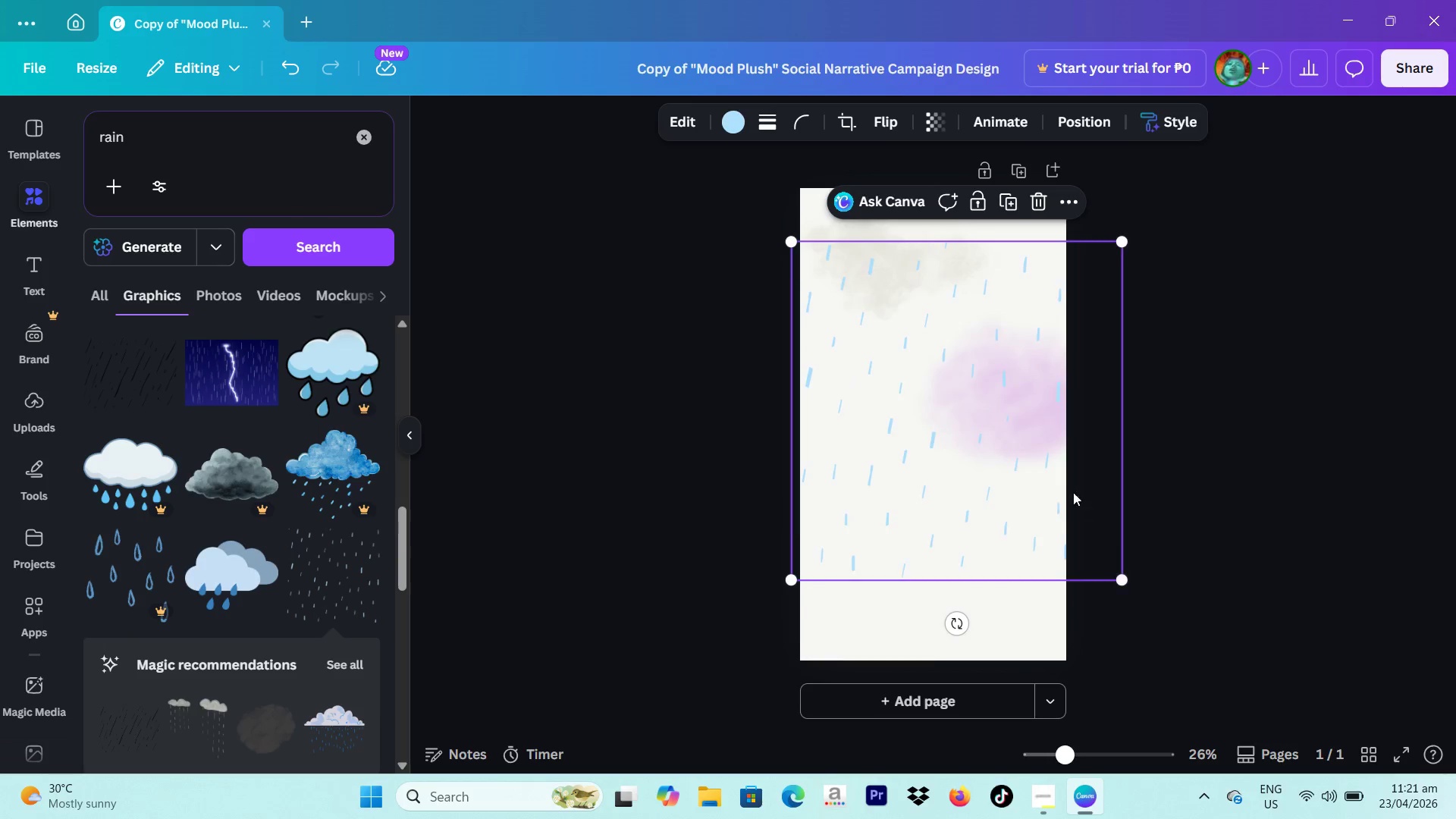 
left_click_drag(start_coordinate=[1082, 513], to_coordinate=[1026, 457])
 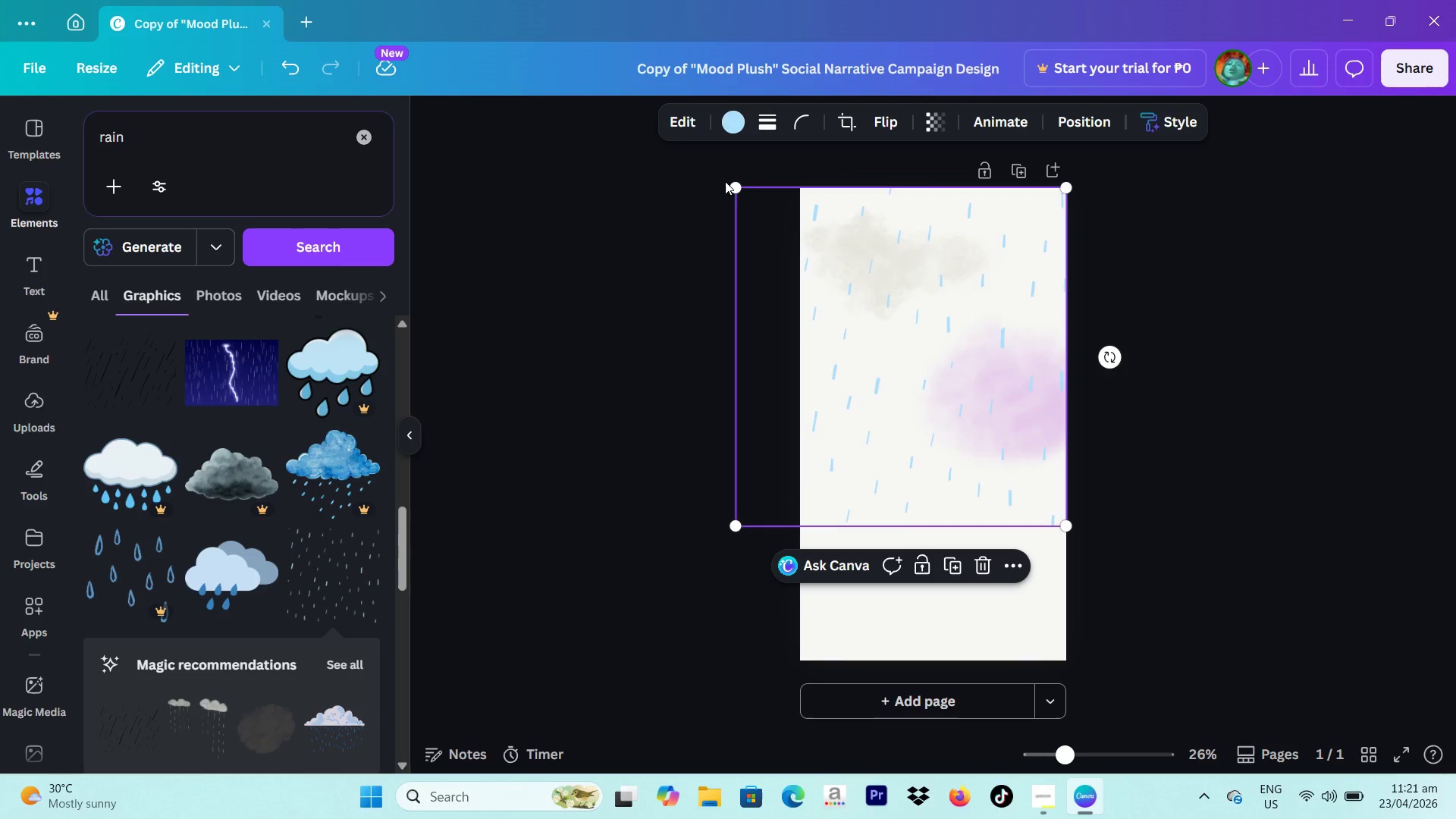 
left_click_drag(start_coordinate=[737, 187], to_coordinate=[820, 240])
 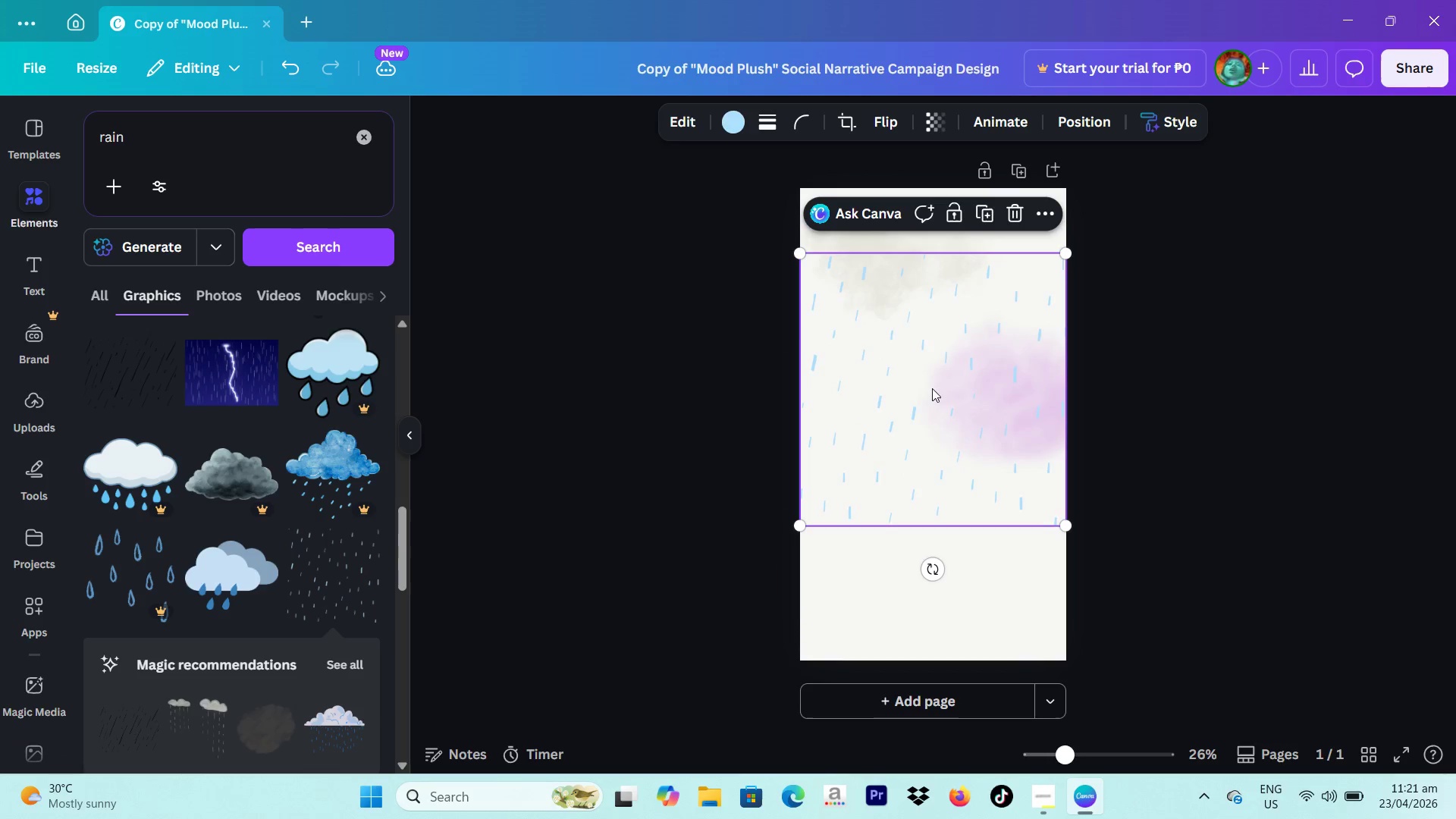 
left_click_drag(start_coordinate=[930, 388], to_coordinate=[930, 328])
 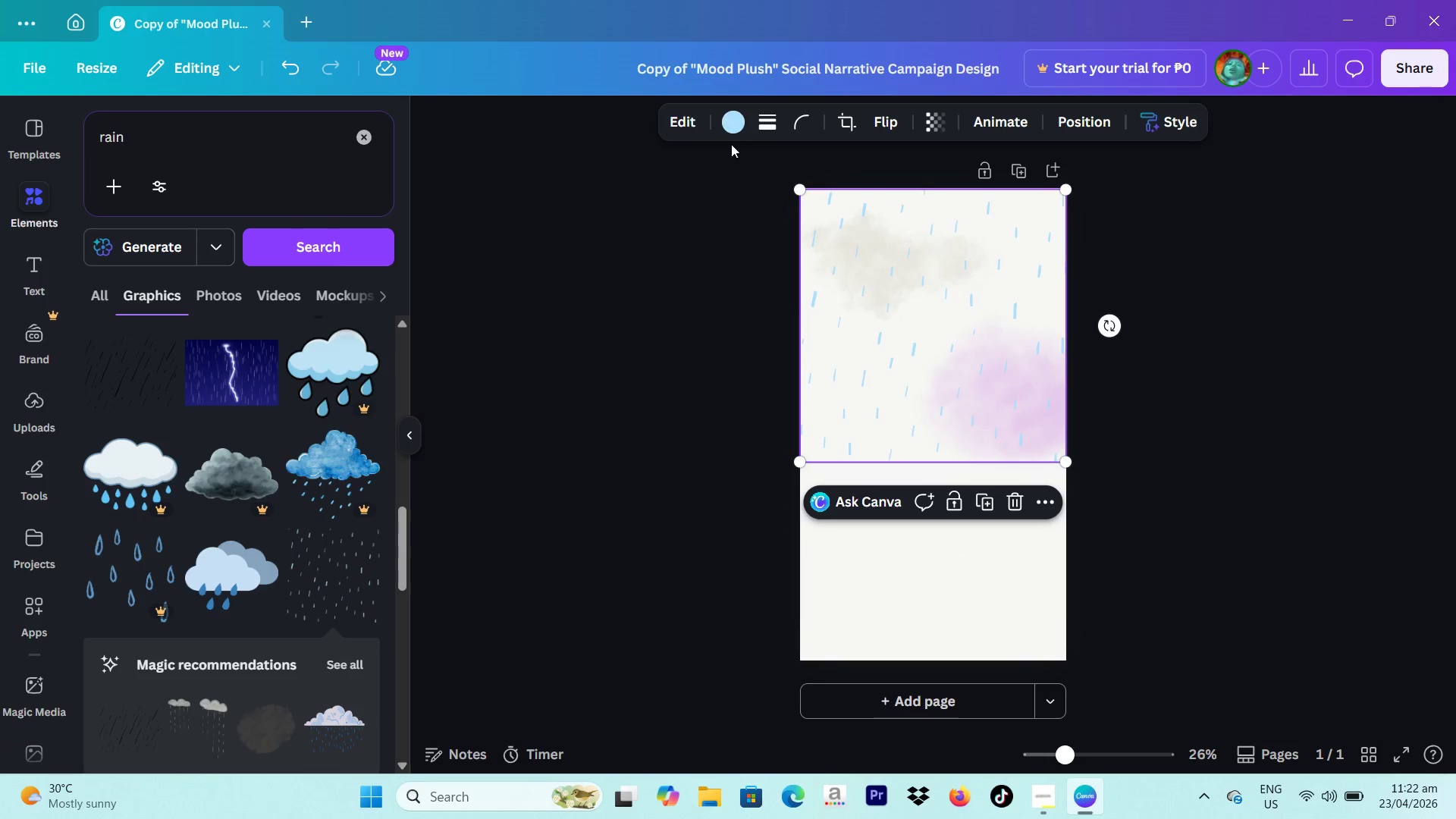 
left_click([727, 131])
 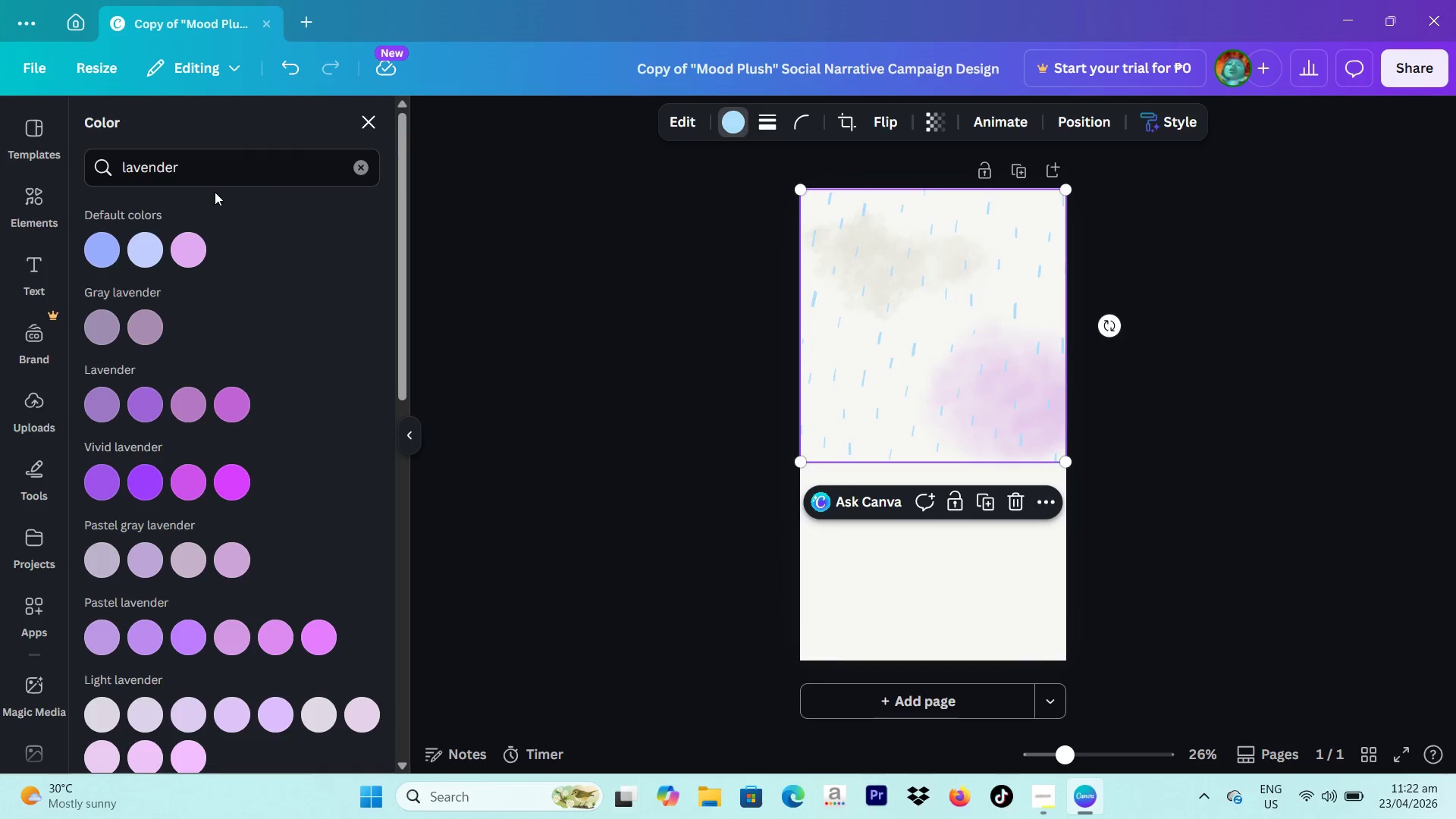 
left_click_drag(start_coordinate=[219, 172], to_coordinate=[0, 168])
 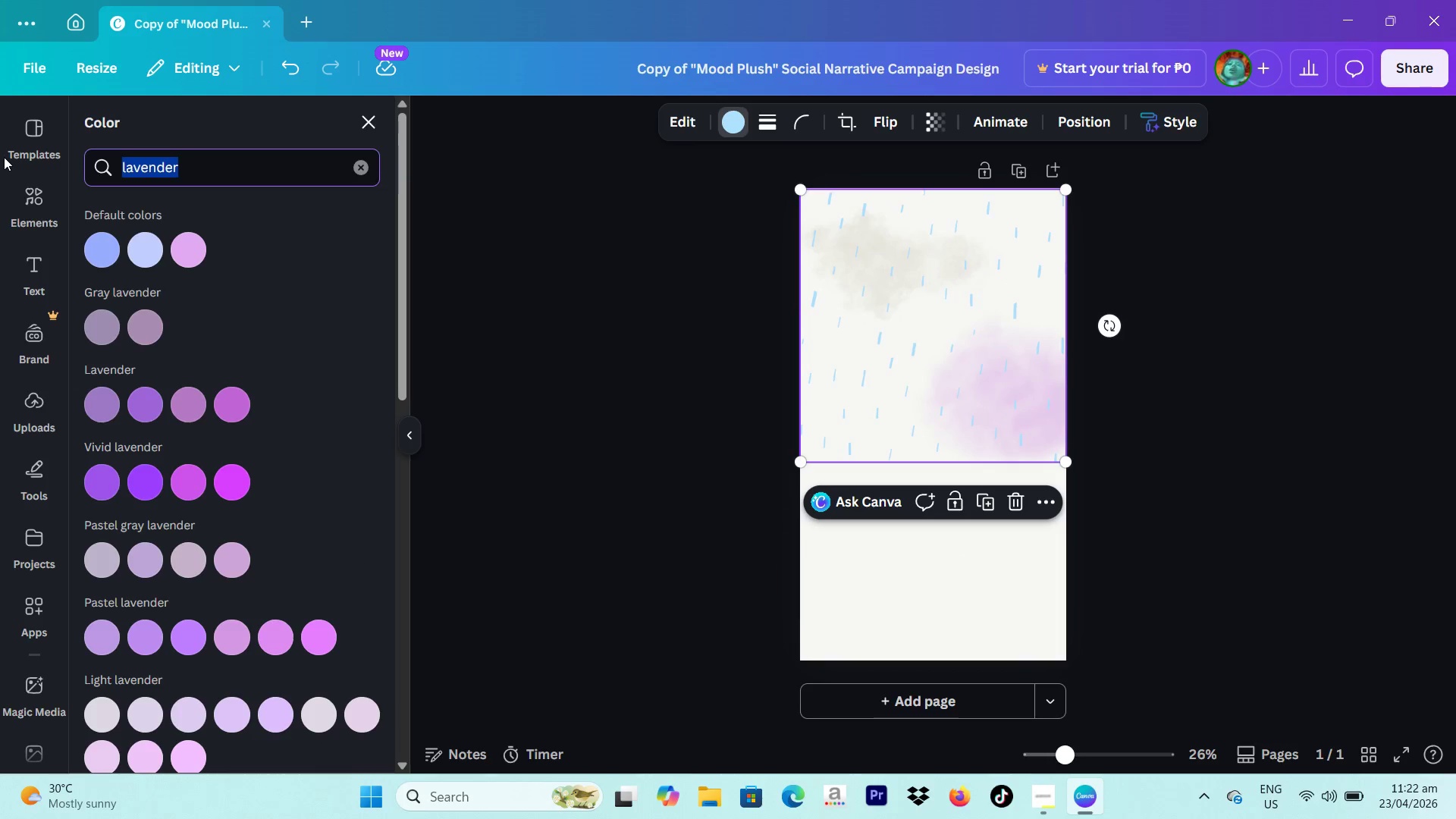 
type(deep blue)
 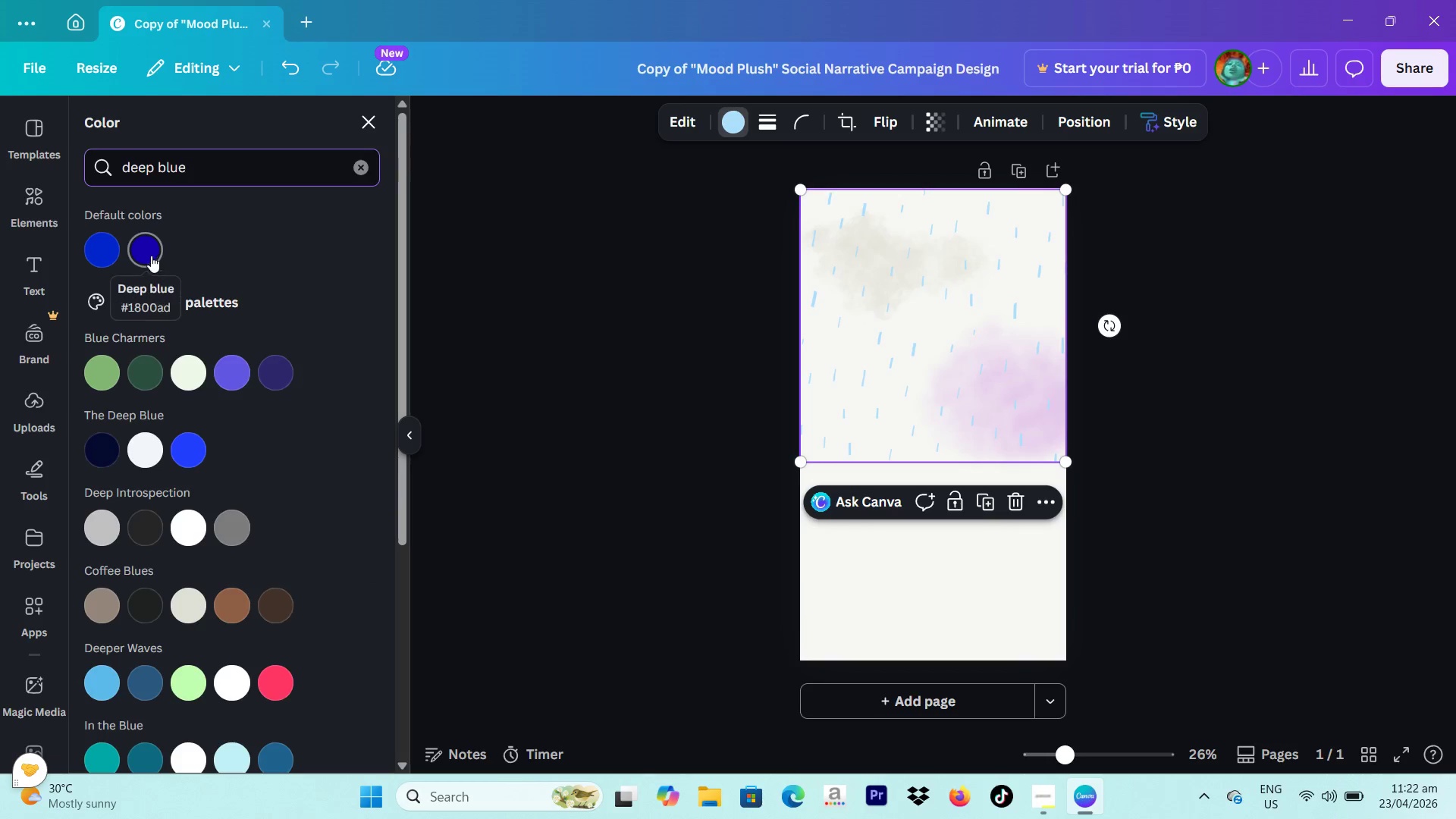 
mouse_move([122, 254])
 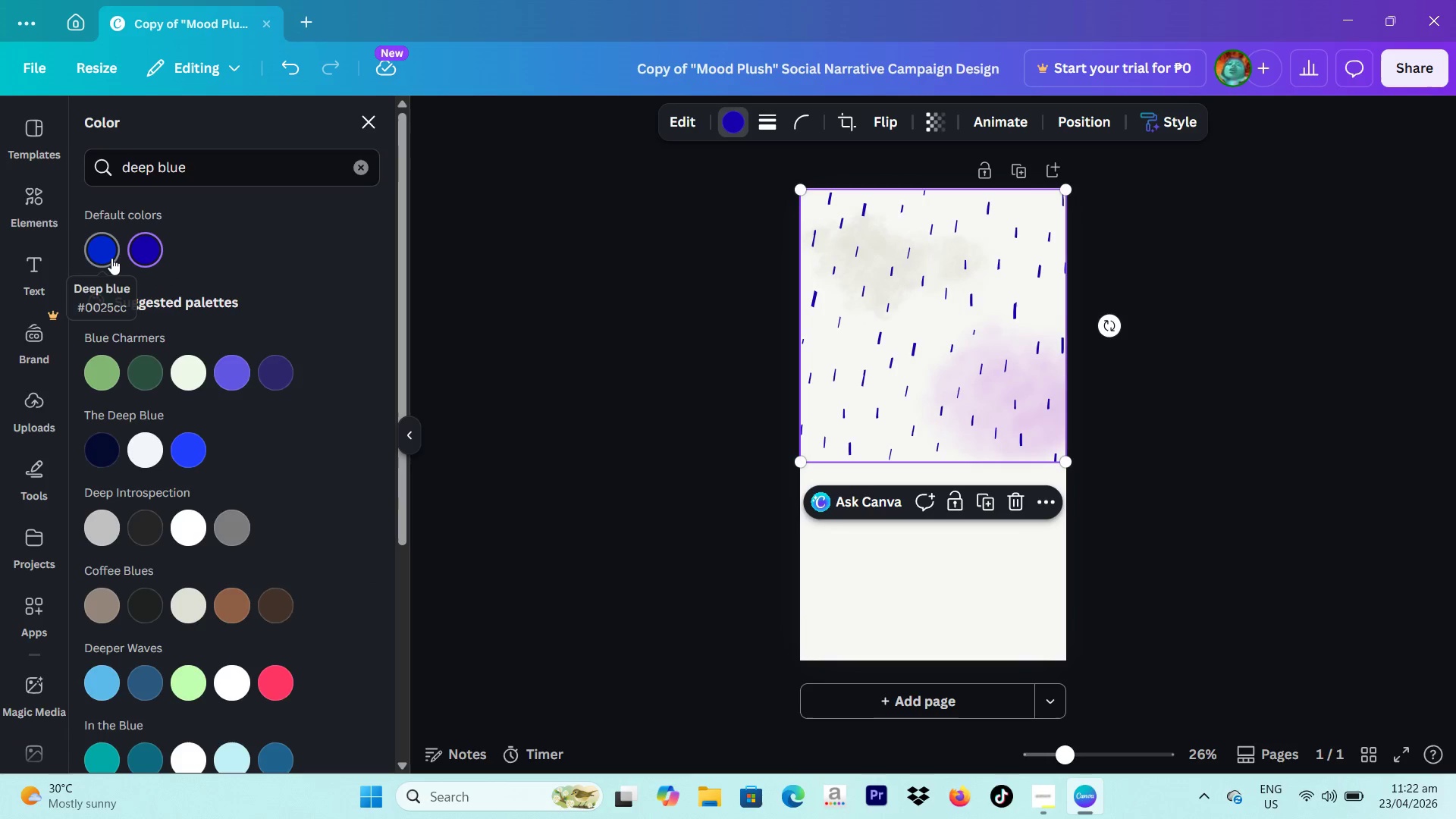 
left_click([111, 258])
 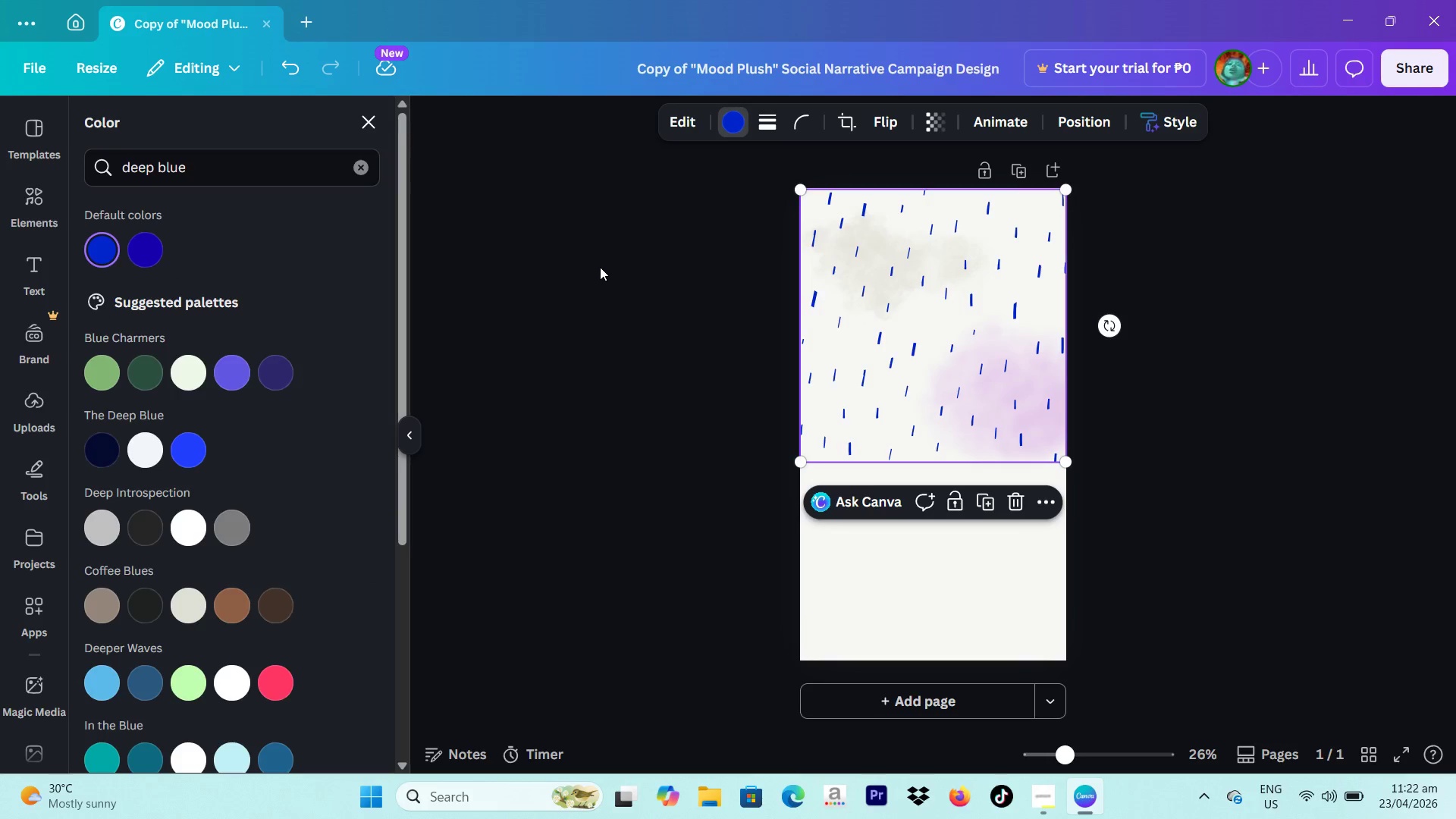 
wait(6.77)
 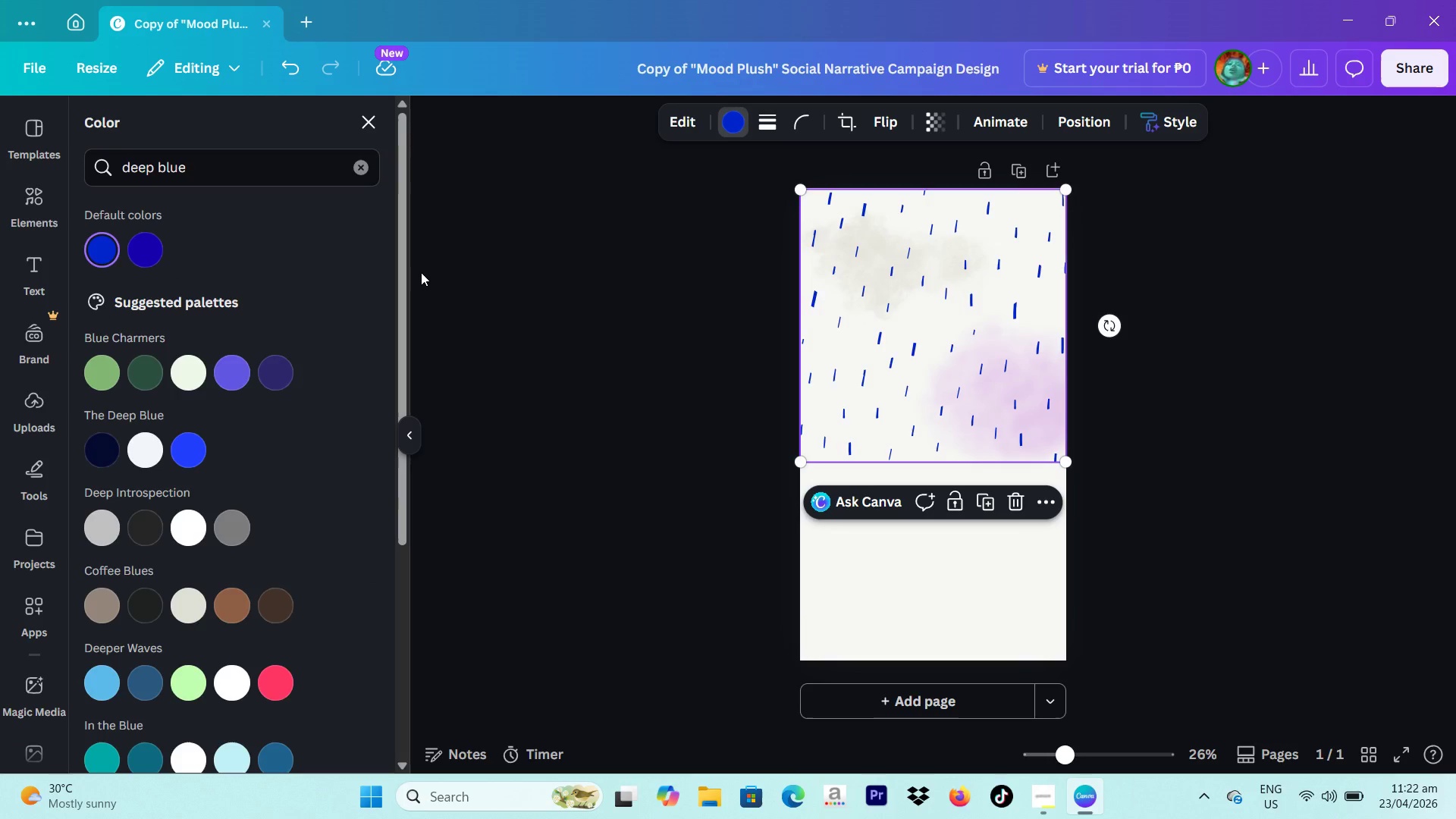 
left_click([595, 265])
 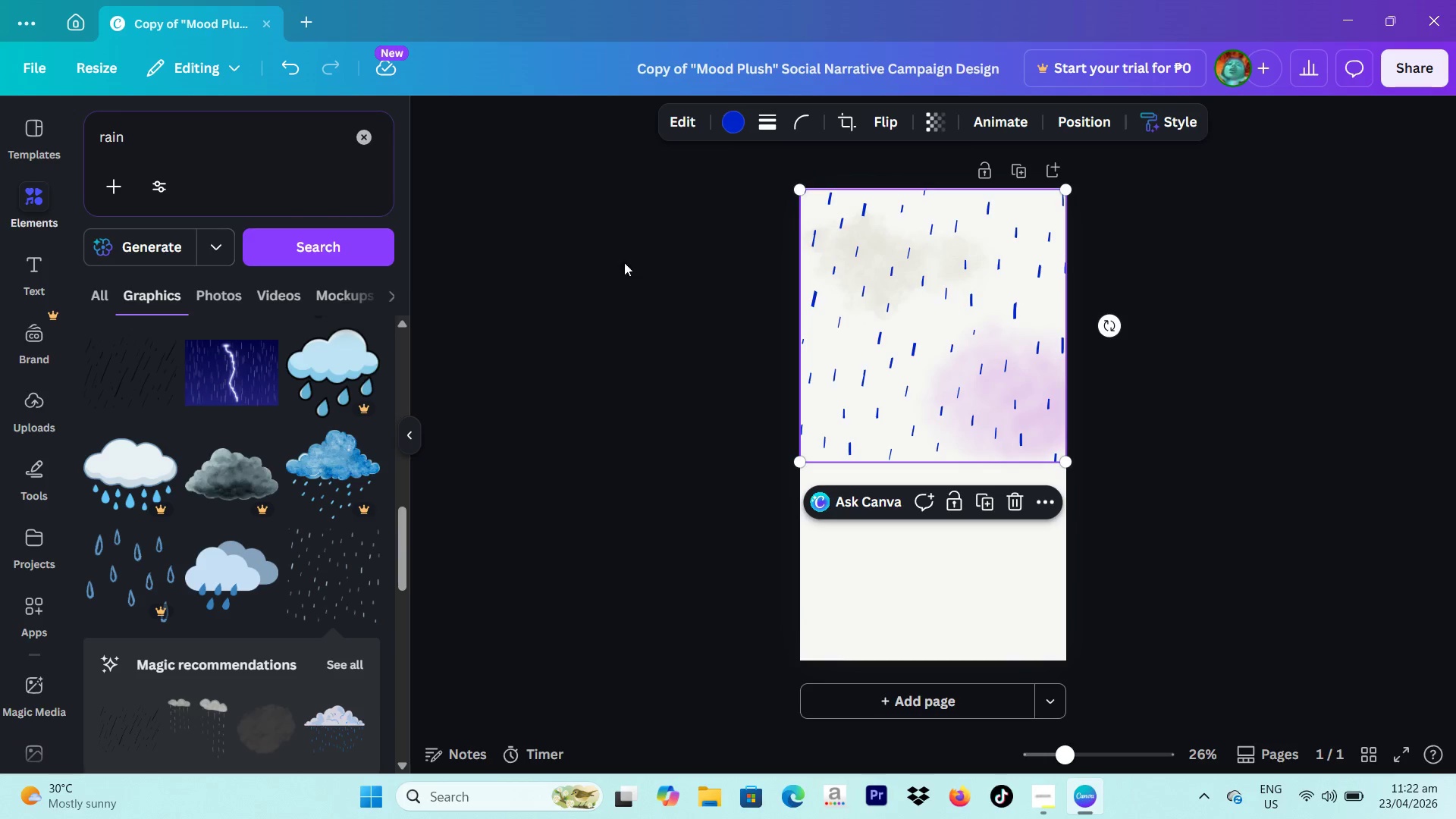 
scroll: coordinate [689, 271], scroll_direction: down, amount: 3.0
 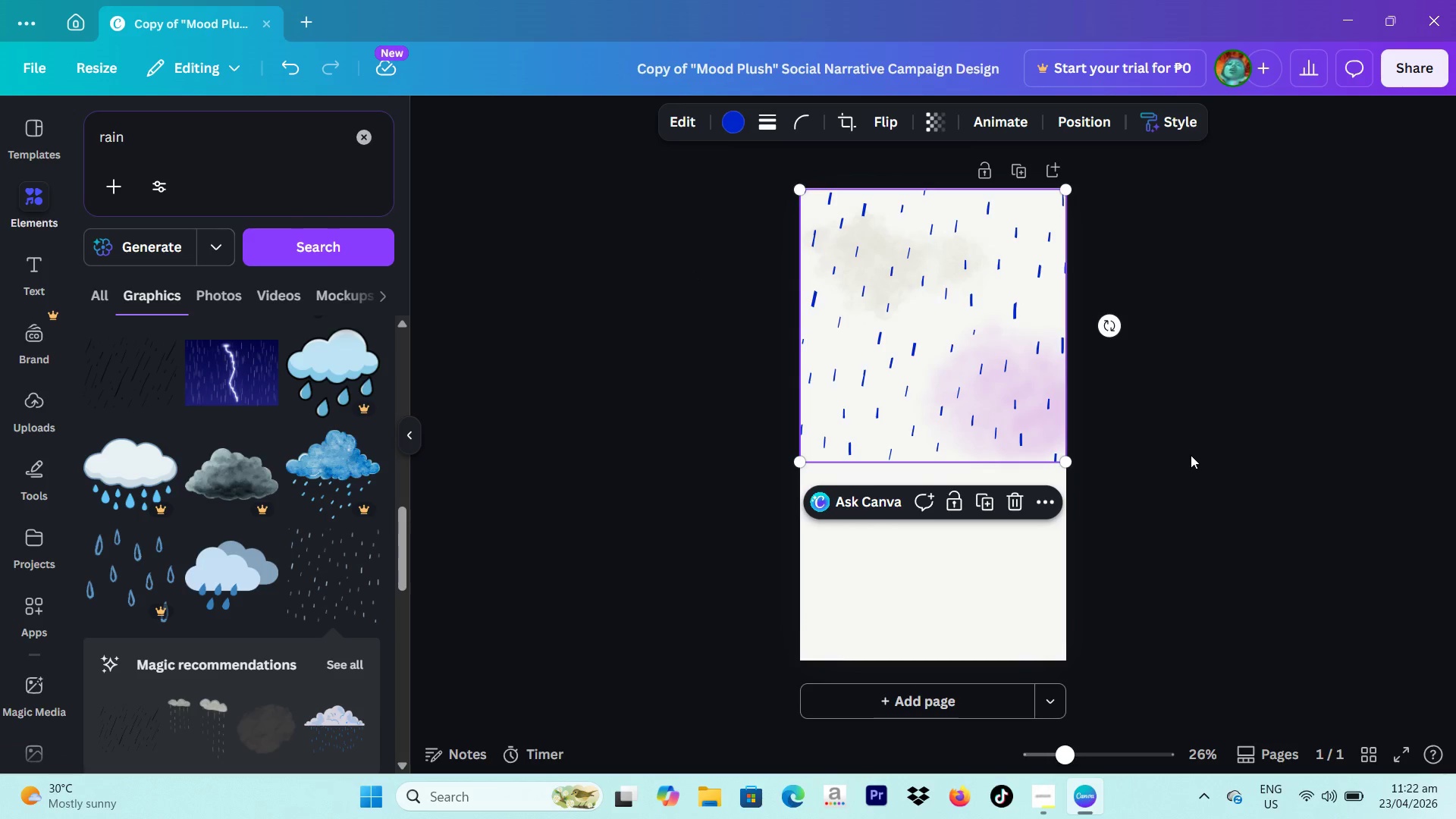 
left_click([1247, 447])
 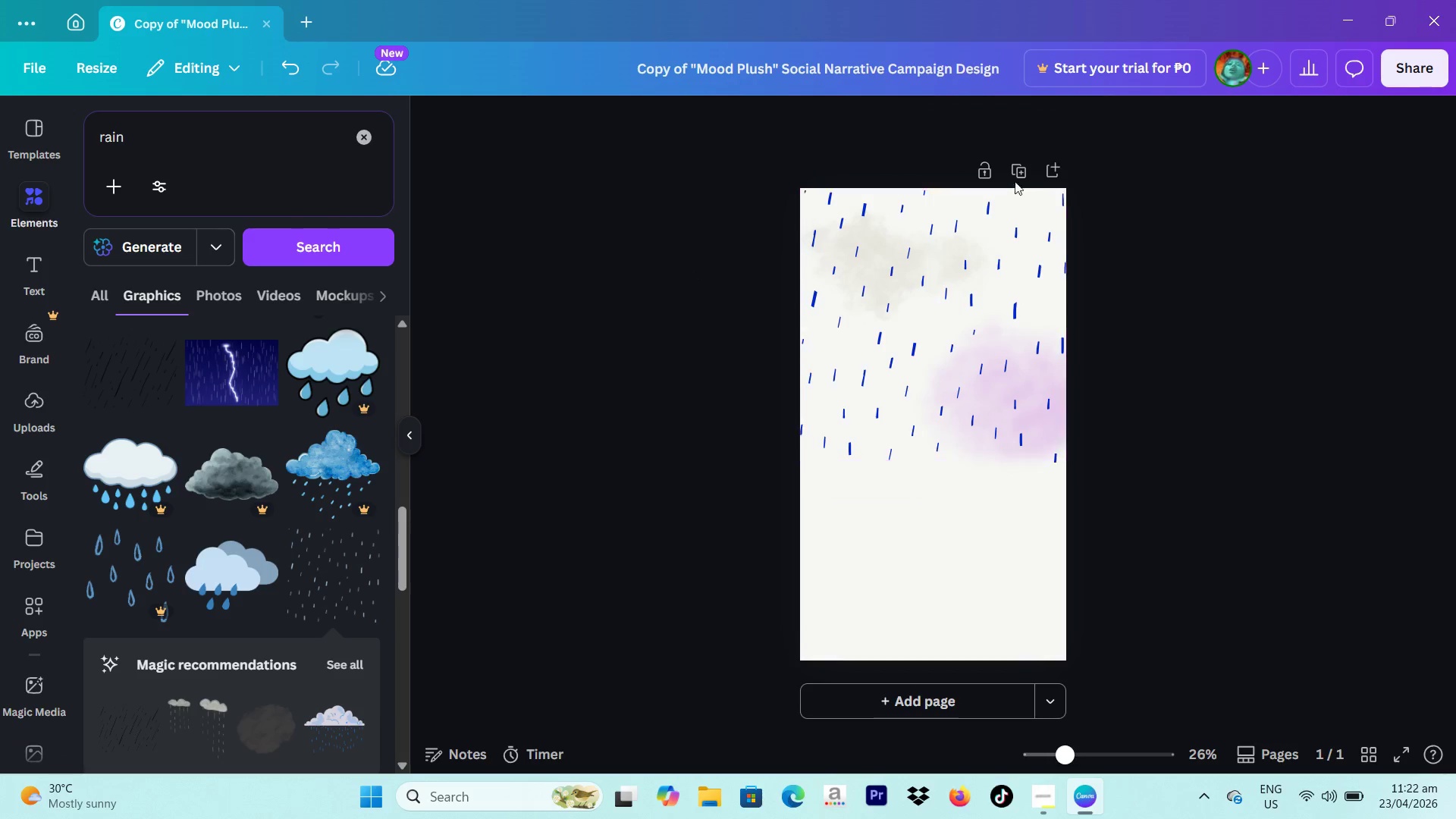 
left_click([1021, 171])
 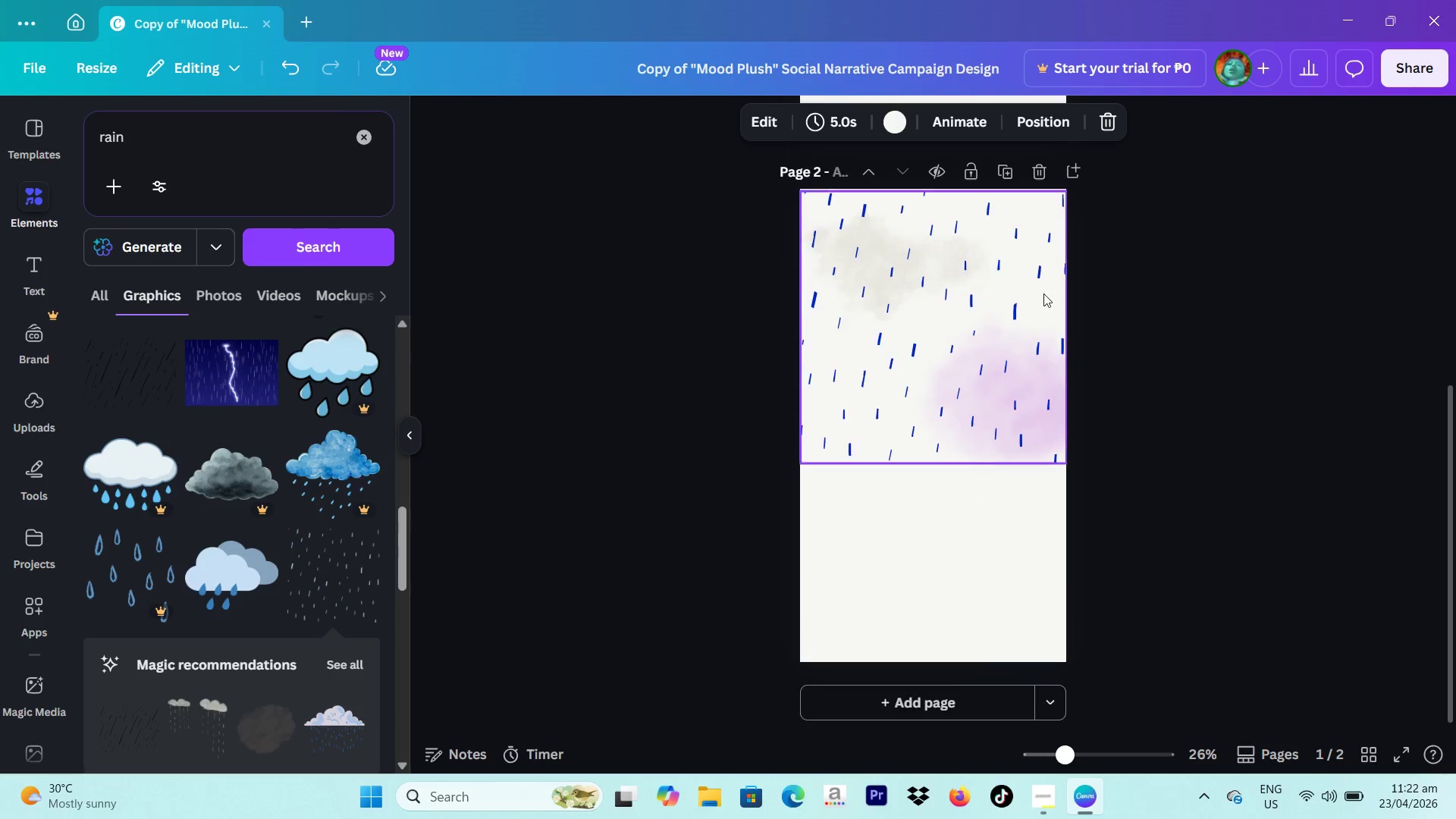 
scroll: coordinate [1082, 351], scroll_direction: down, amount: 1.0
 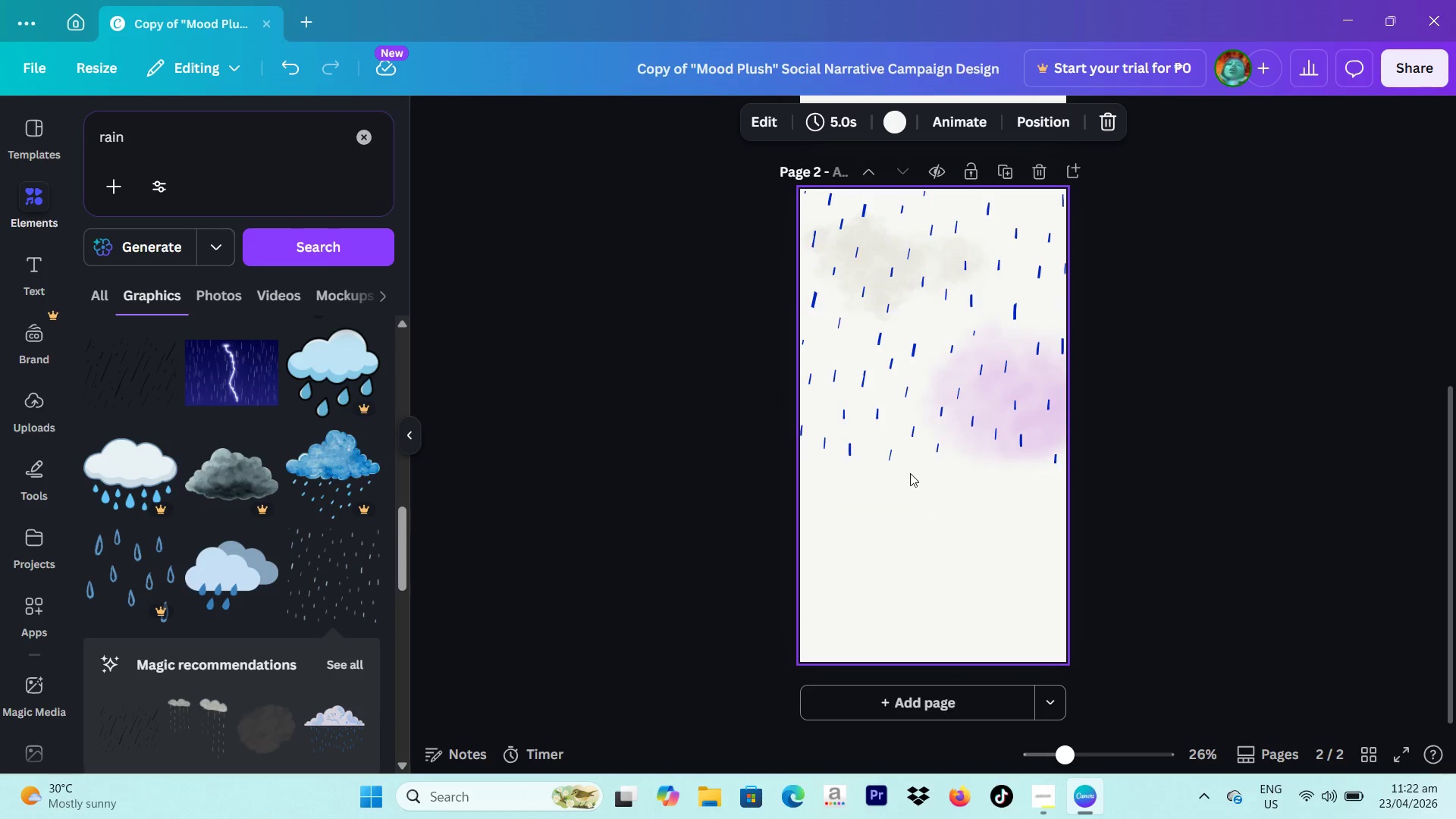 
scroll: coordinate [911, 288], scroll_direction: up, amount: 6.0
 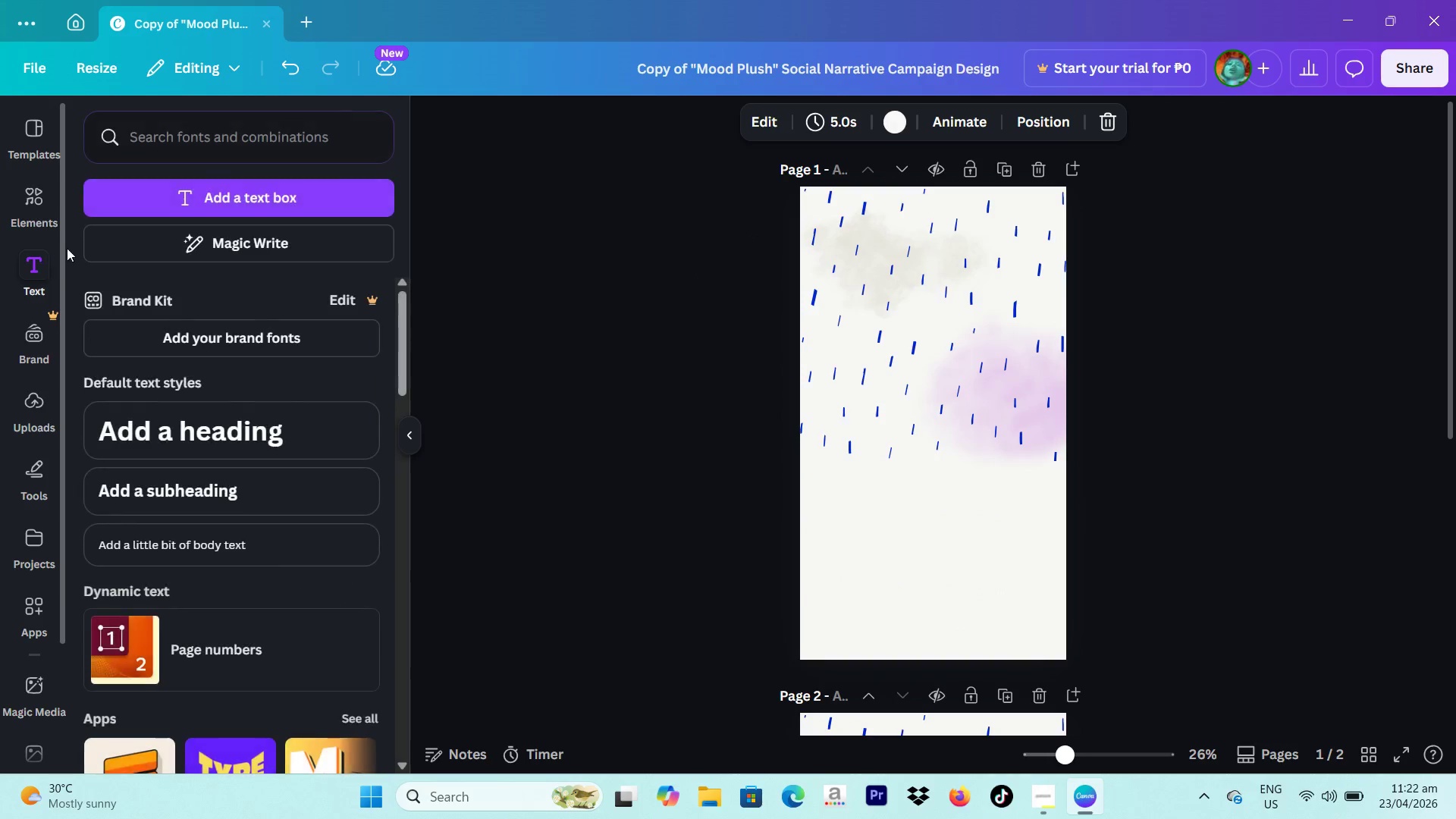 
left_click([233, 425])
 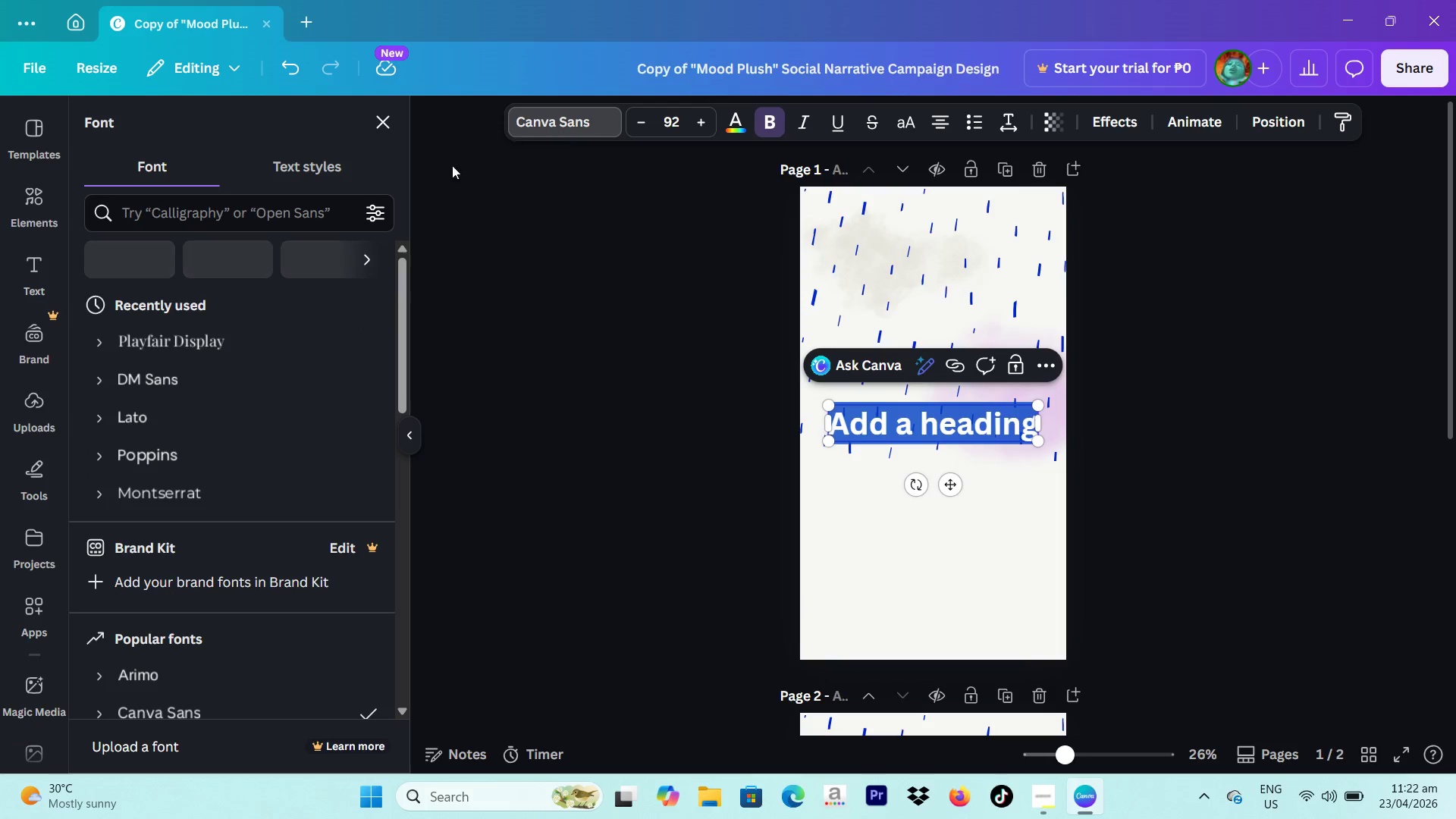 
wait(5.02)
 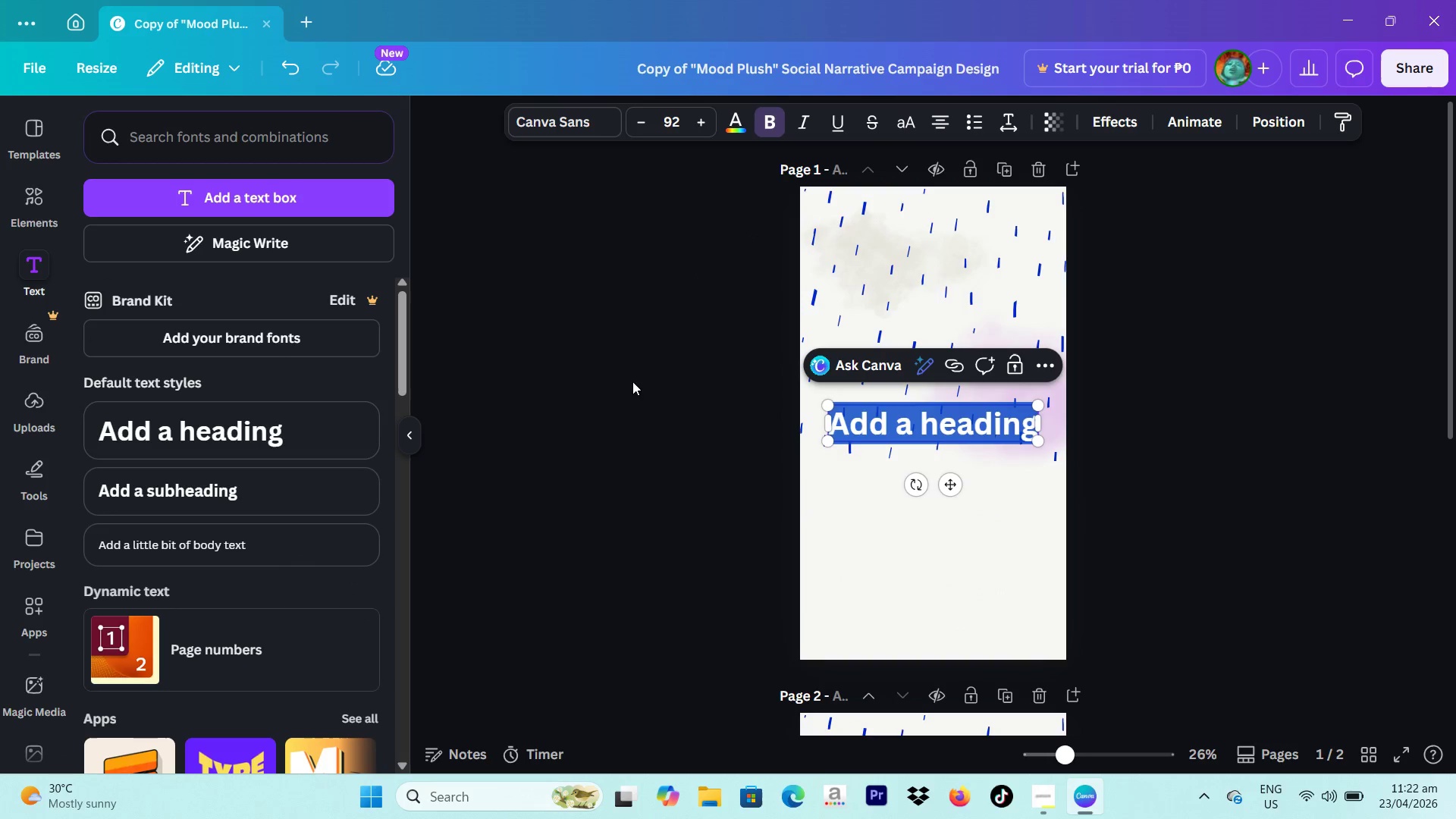 
left_click([253, 208])
 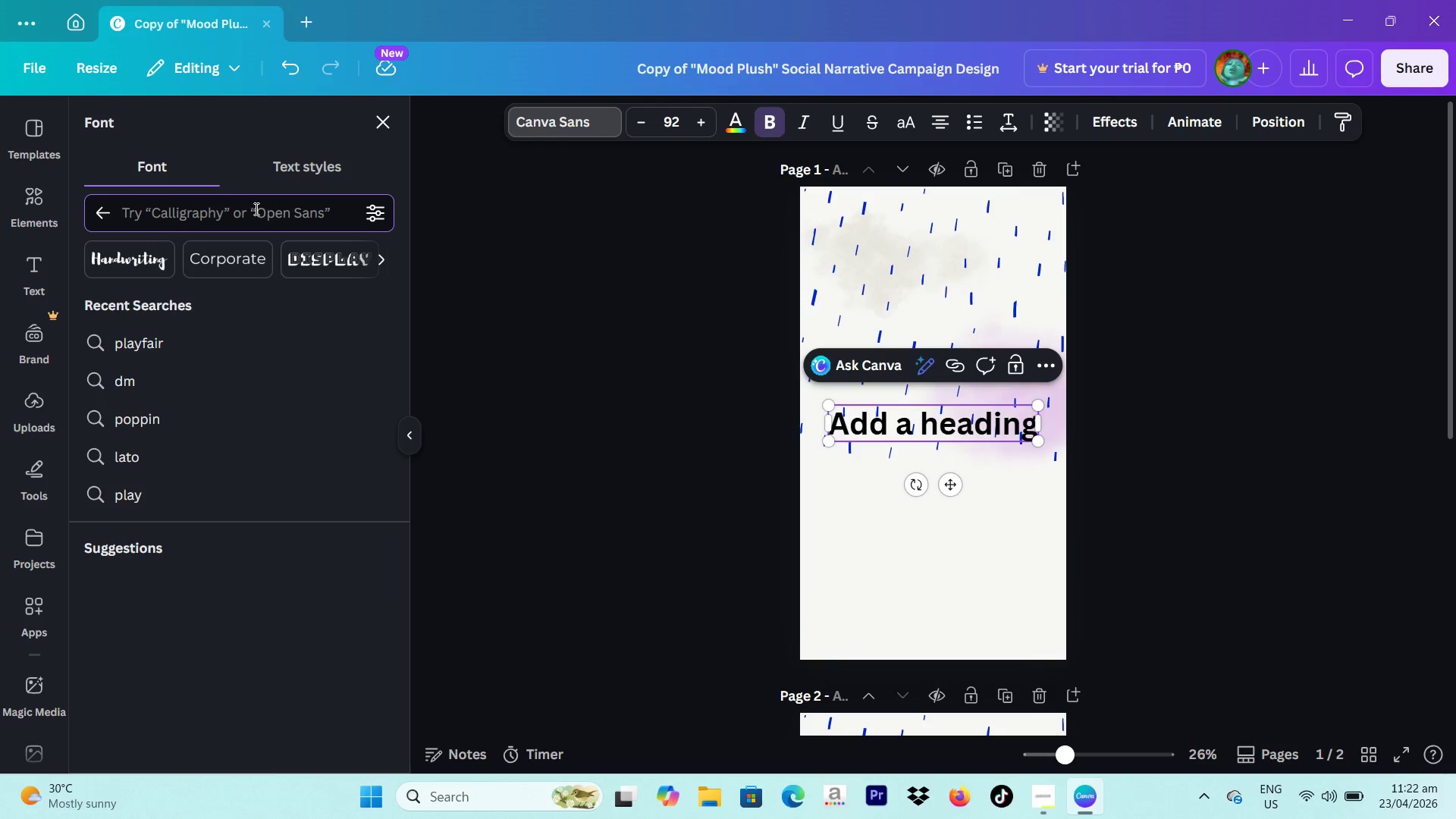 
type(elegant serif)
 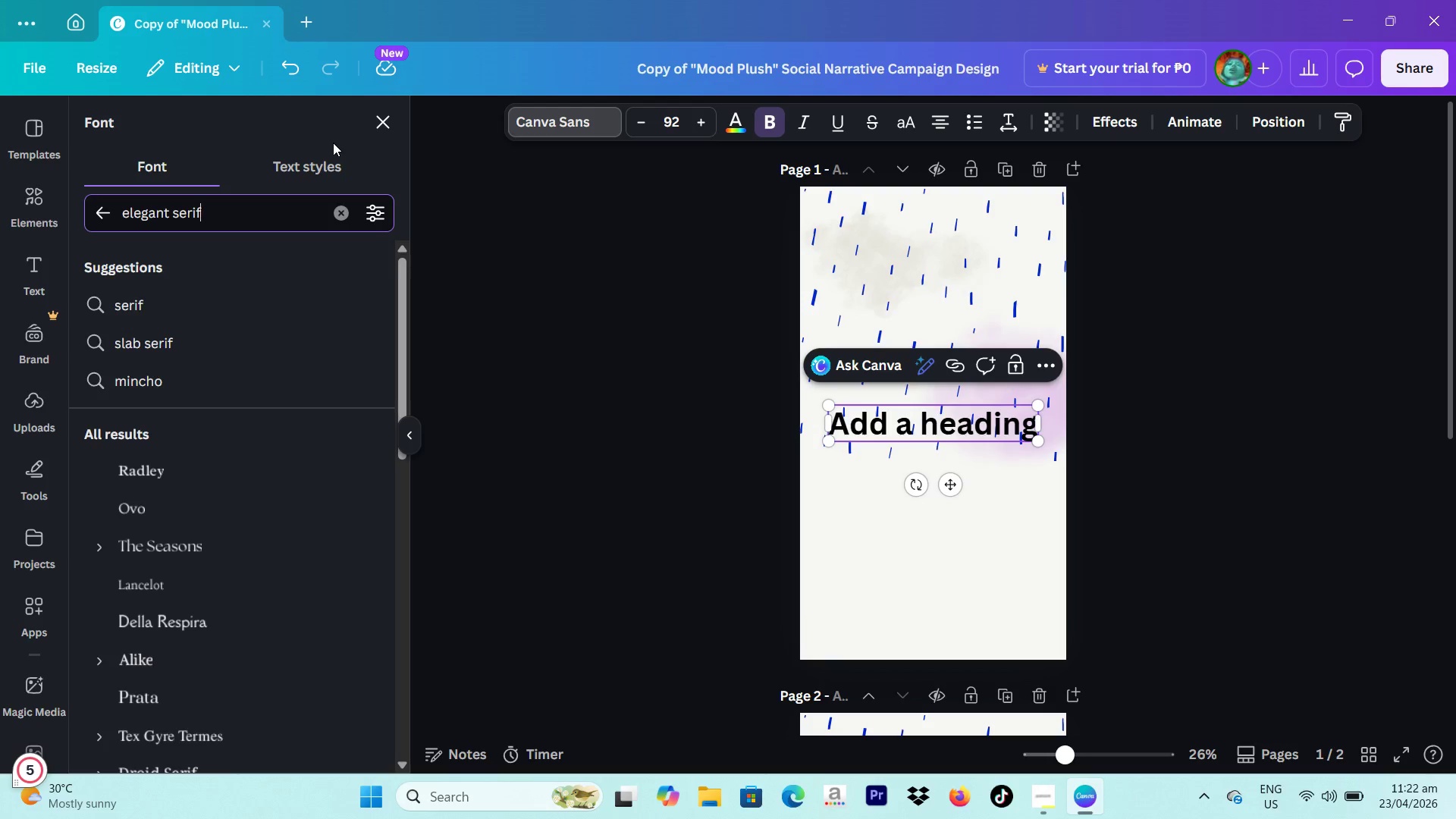 
wait(14.45)
 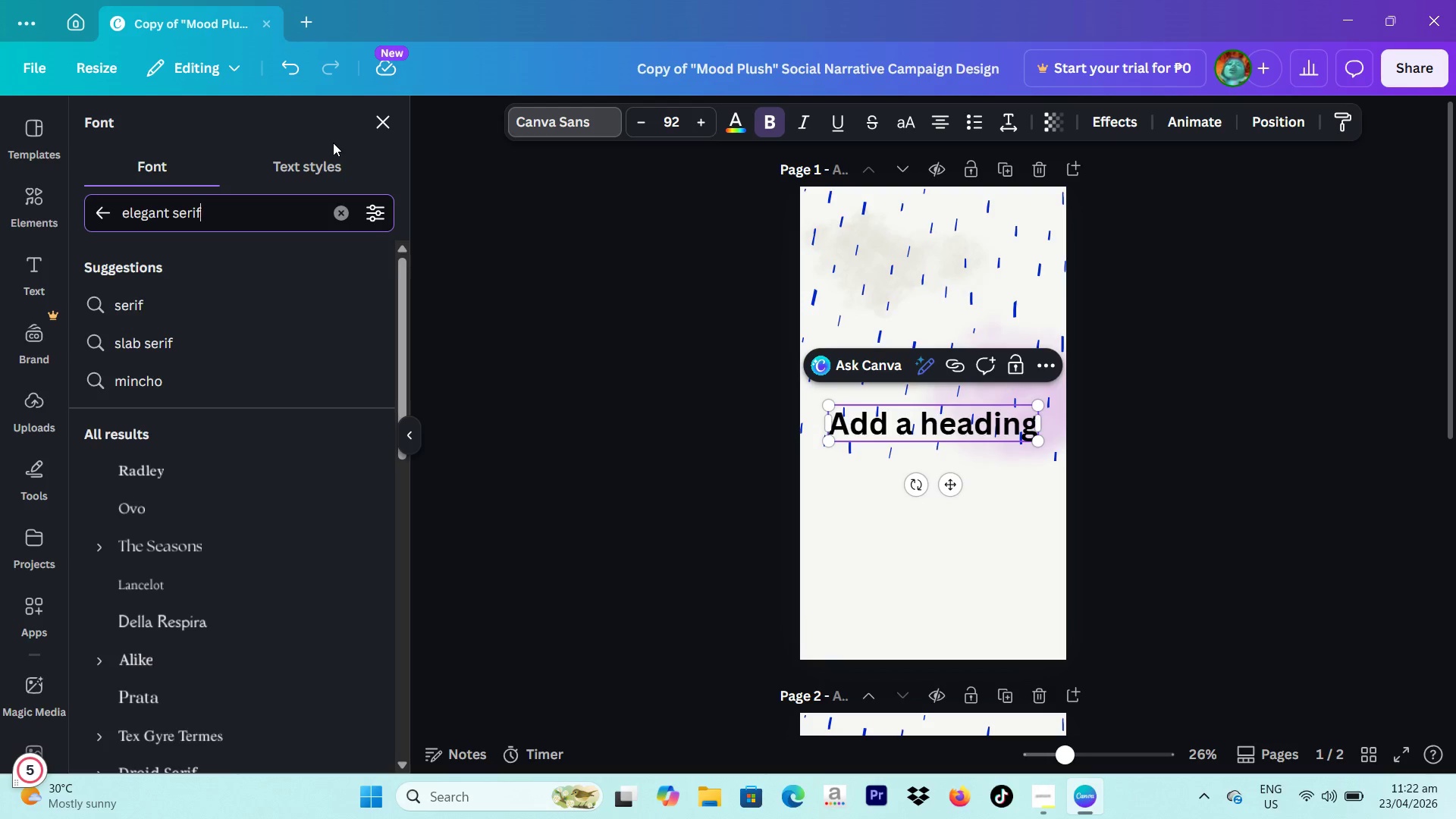 
key(Enter)
 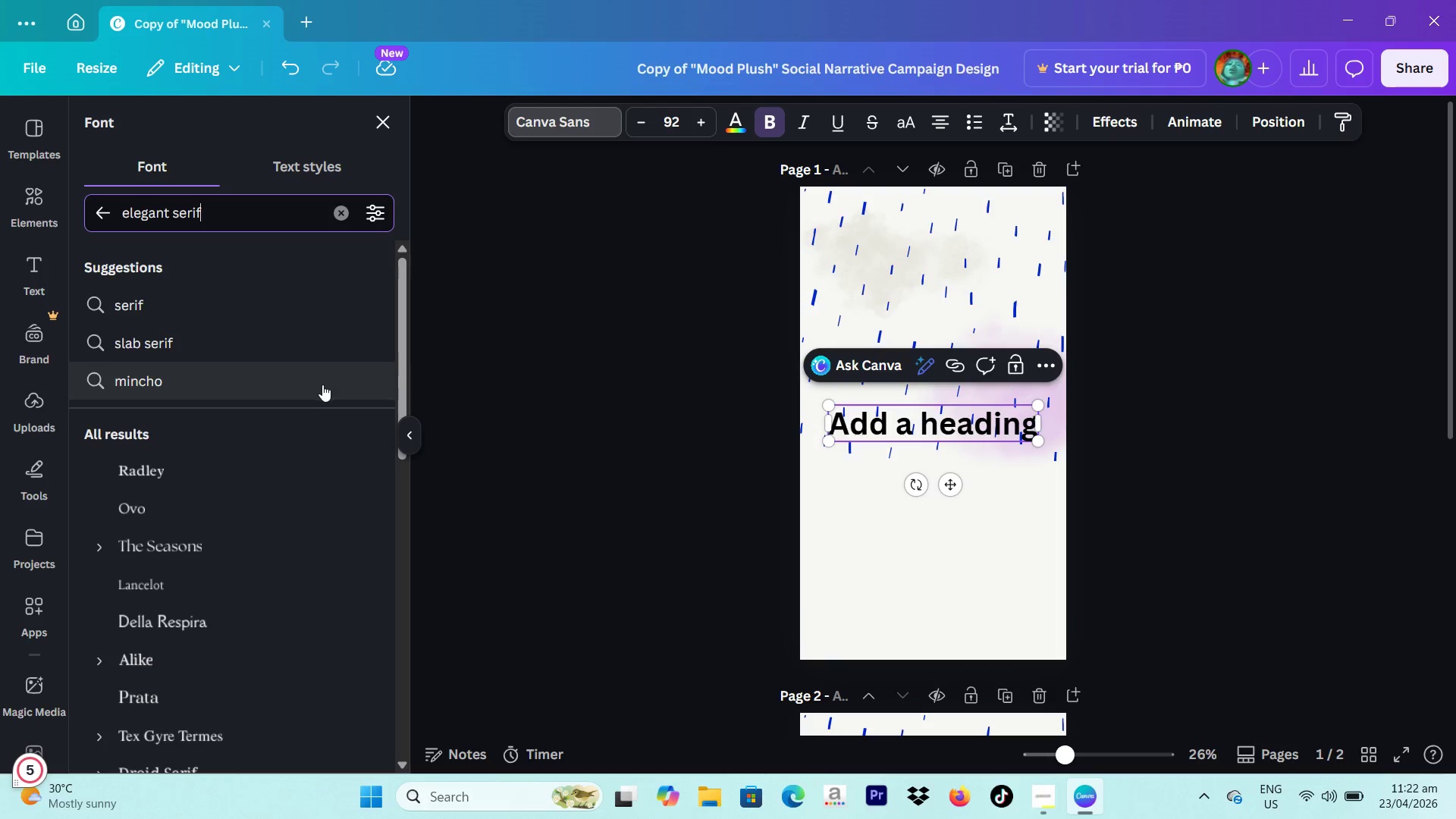 
wait(5.01)
 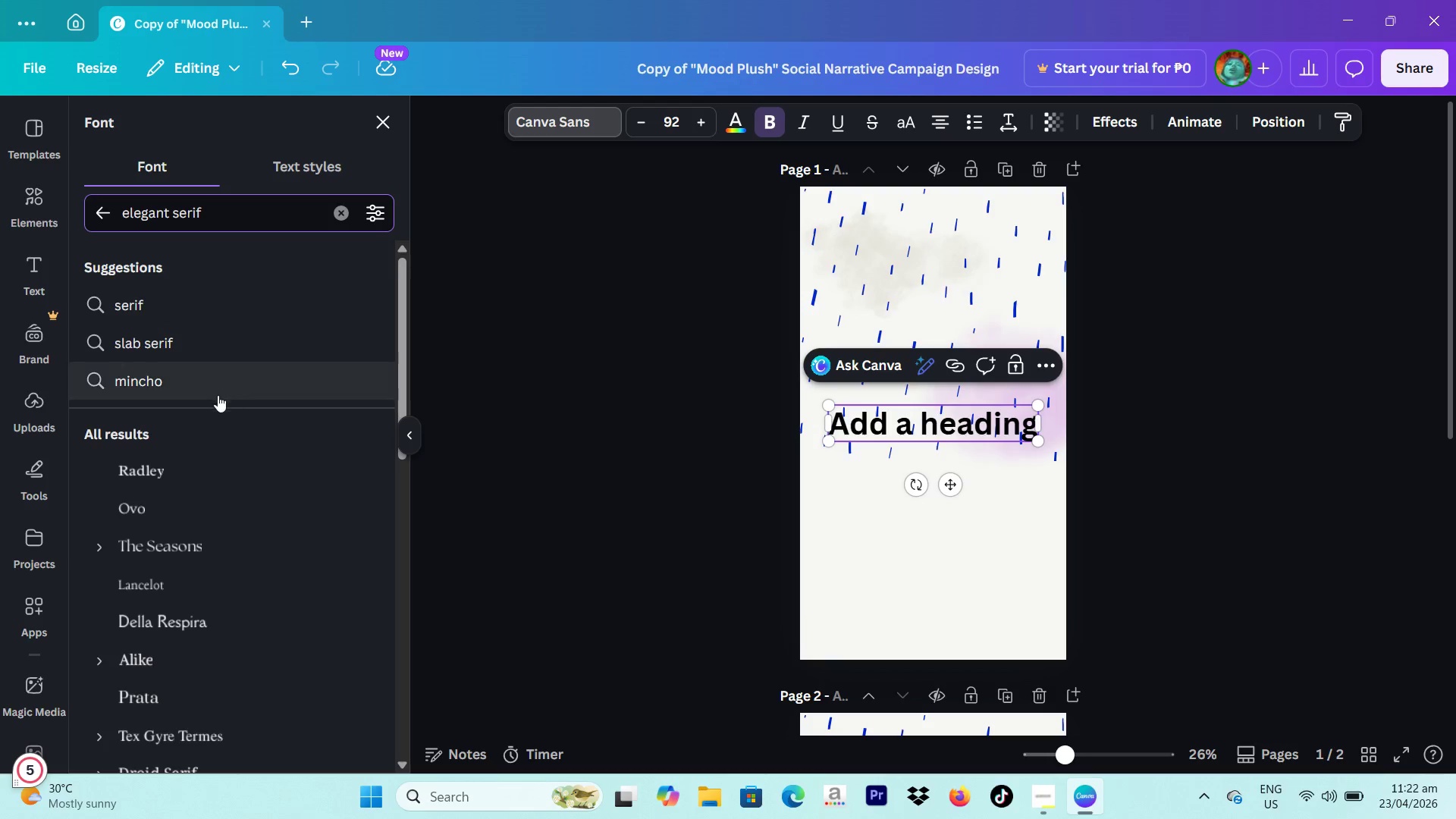 
left_click_drag(start_coordinate=[238, 221], to_coordinate=[0, 211])
 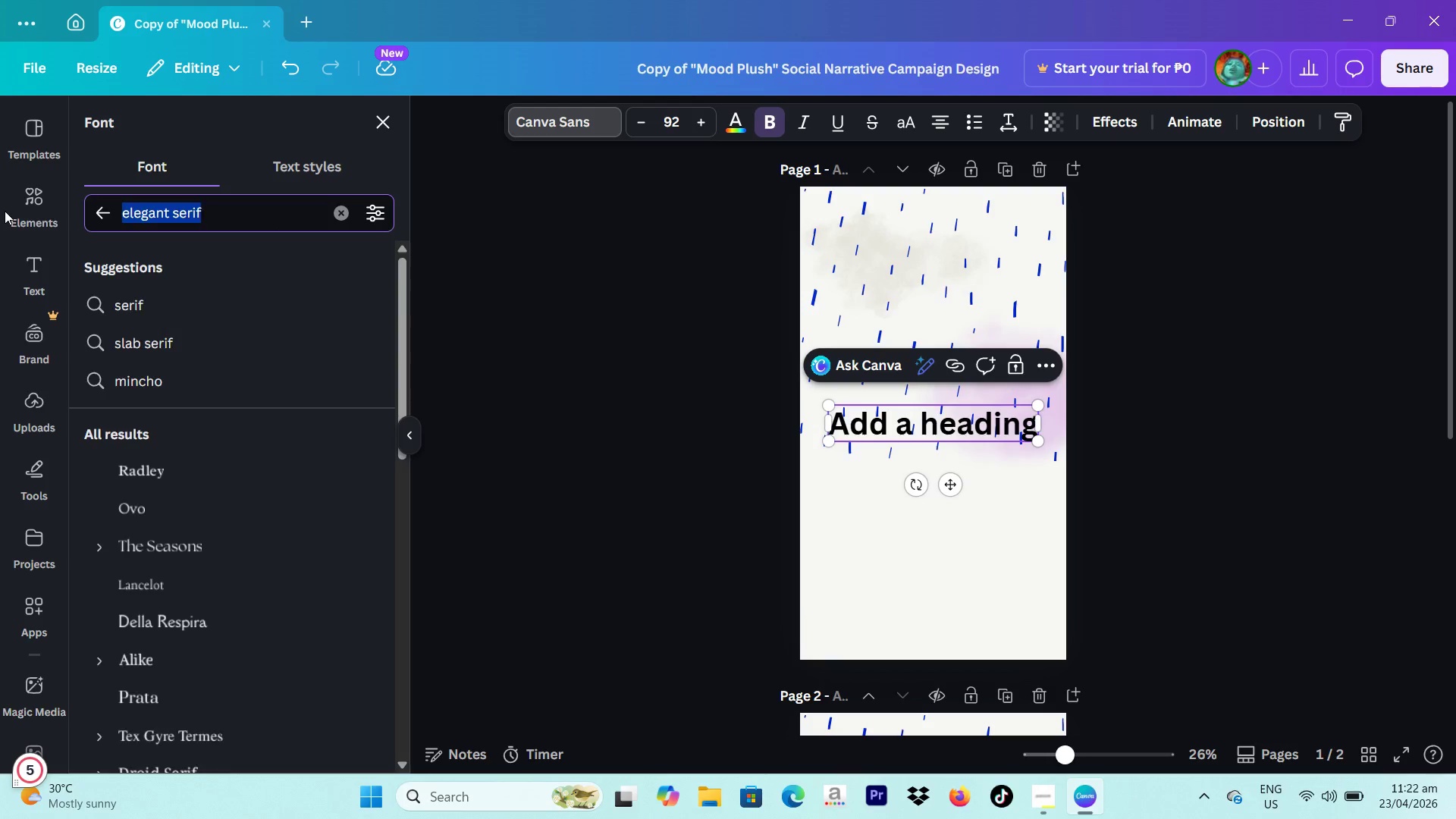 
type(cormorant)
 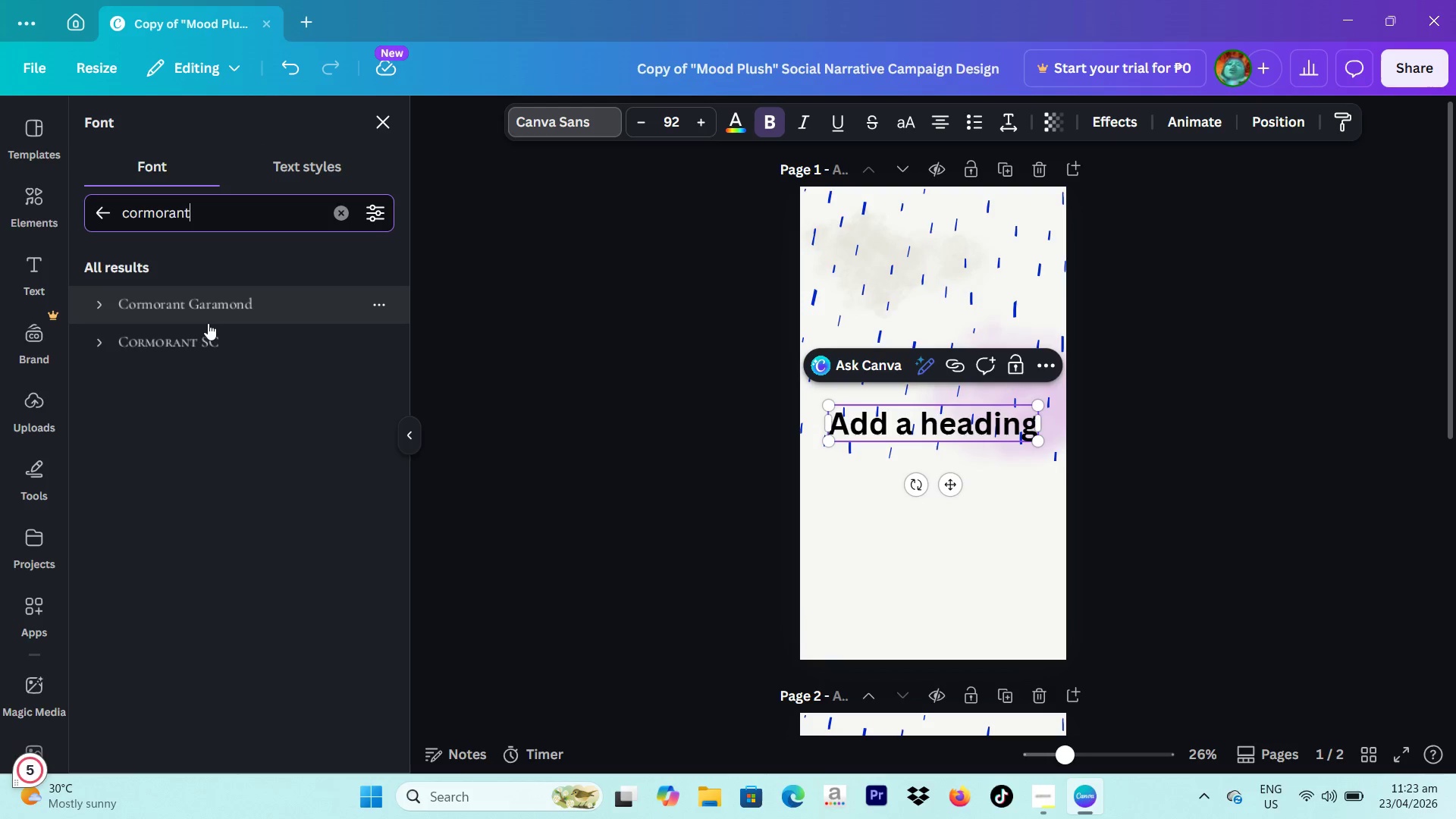 
wait(6.08)
 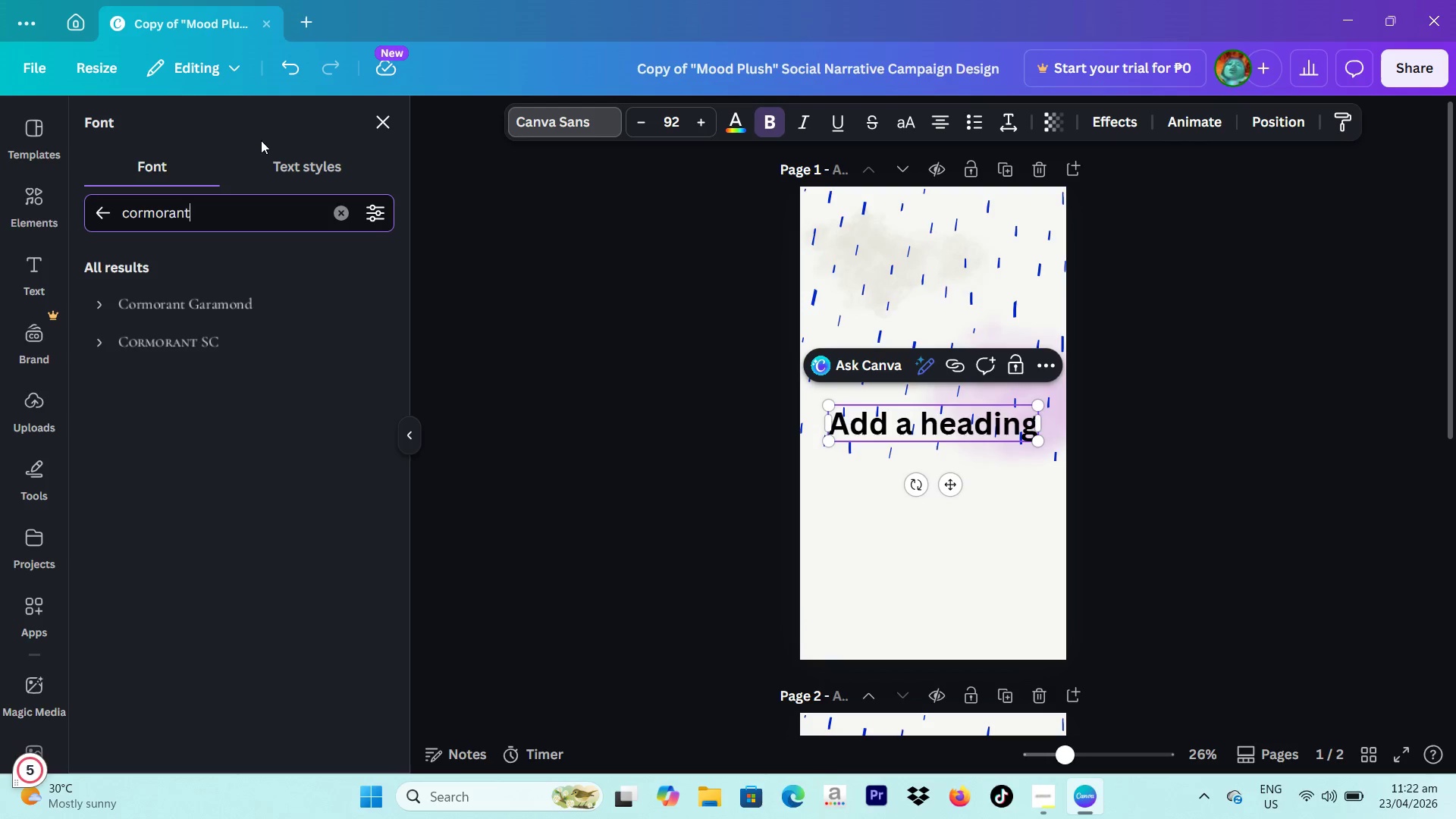 
left_click([224, 301])
 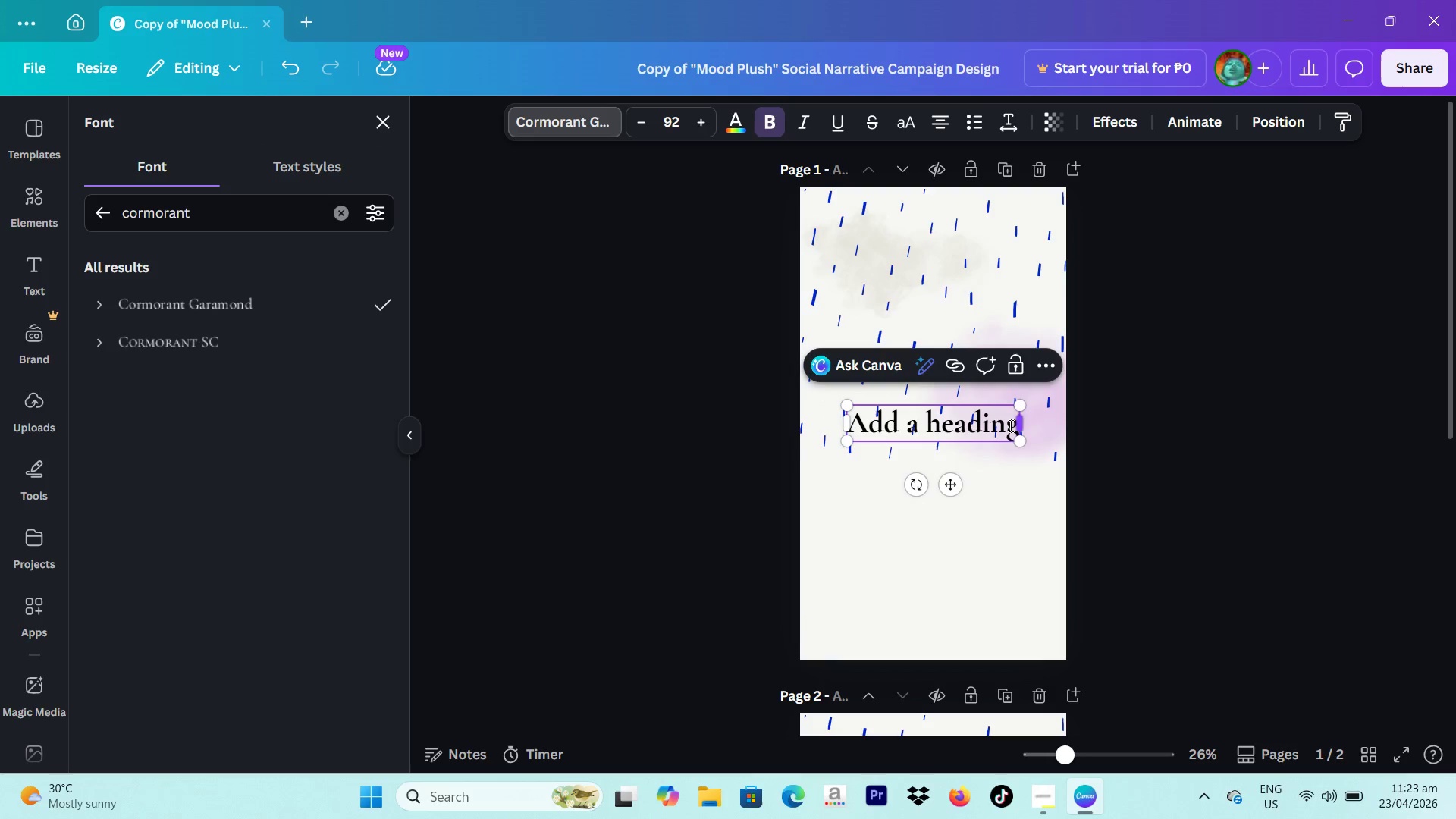 
wait(5.44)
 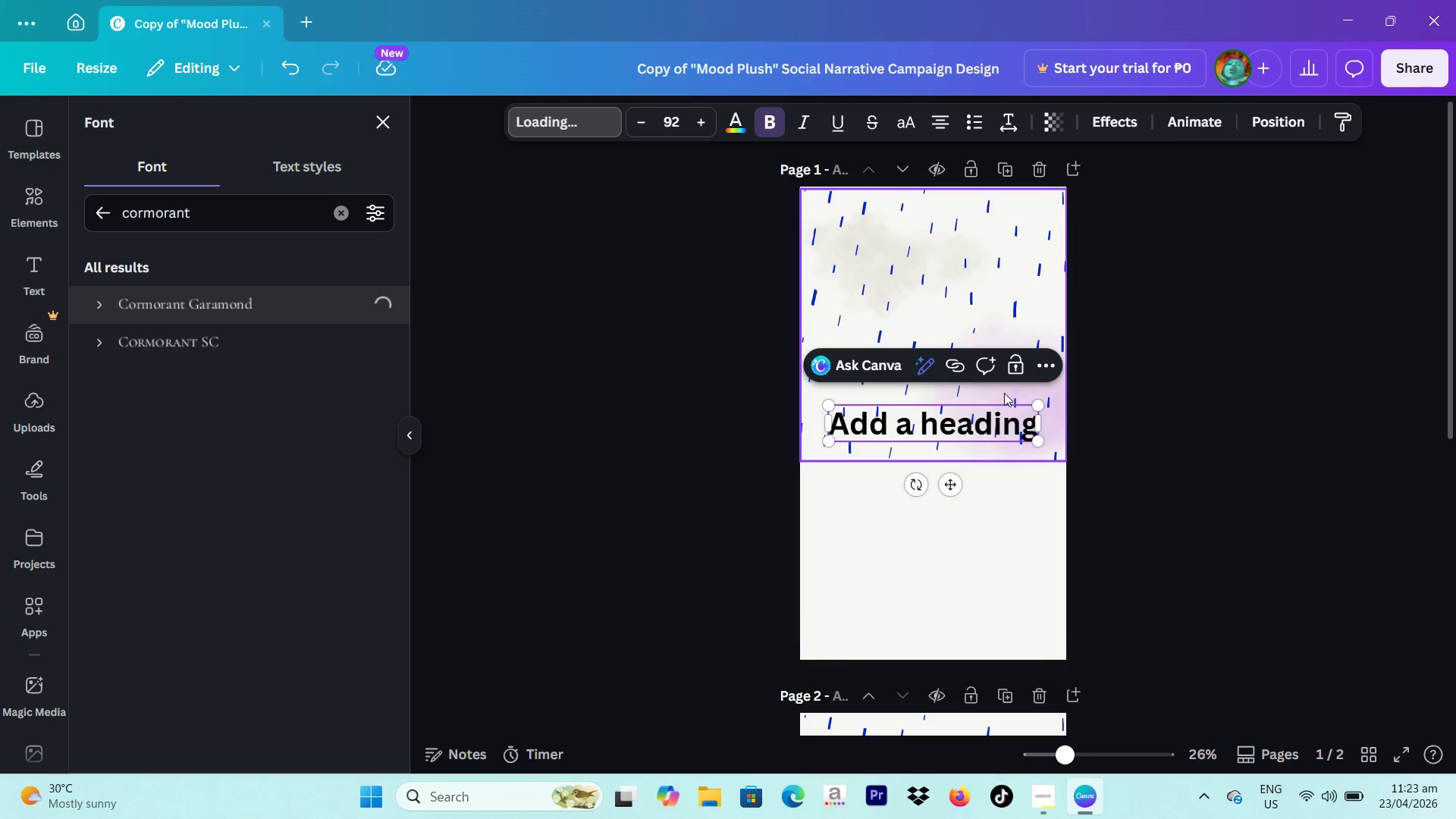 
left_click_drag(start_coordinate=[262, 213], to_coordinate=[110, 215])
 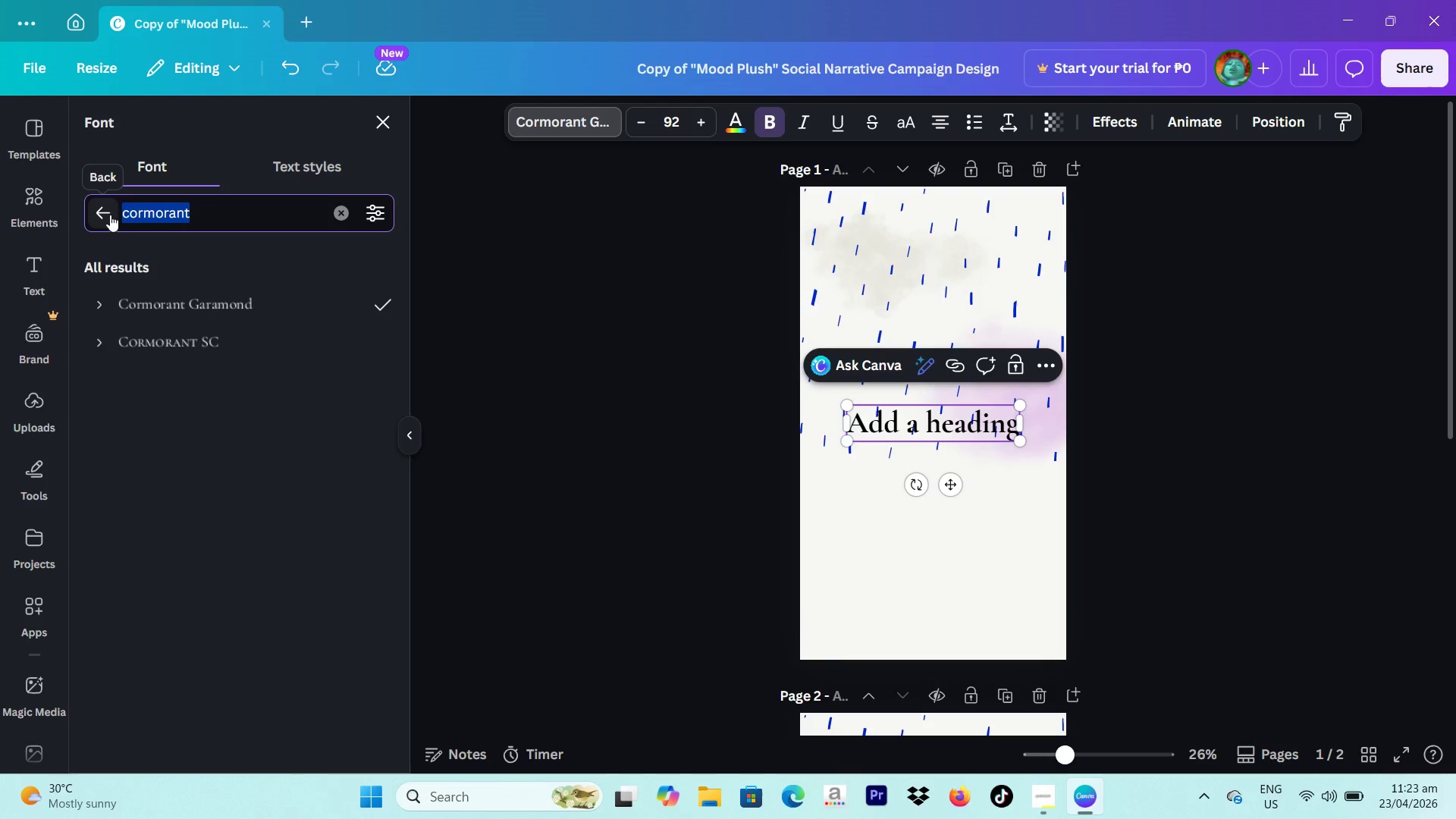 
type(canela)
 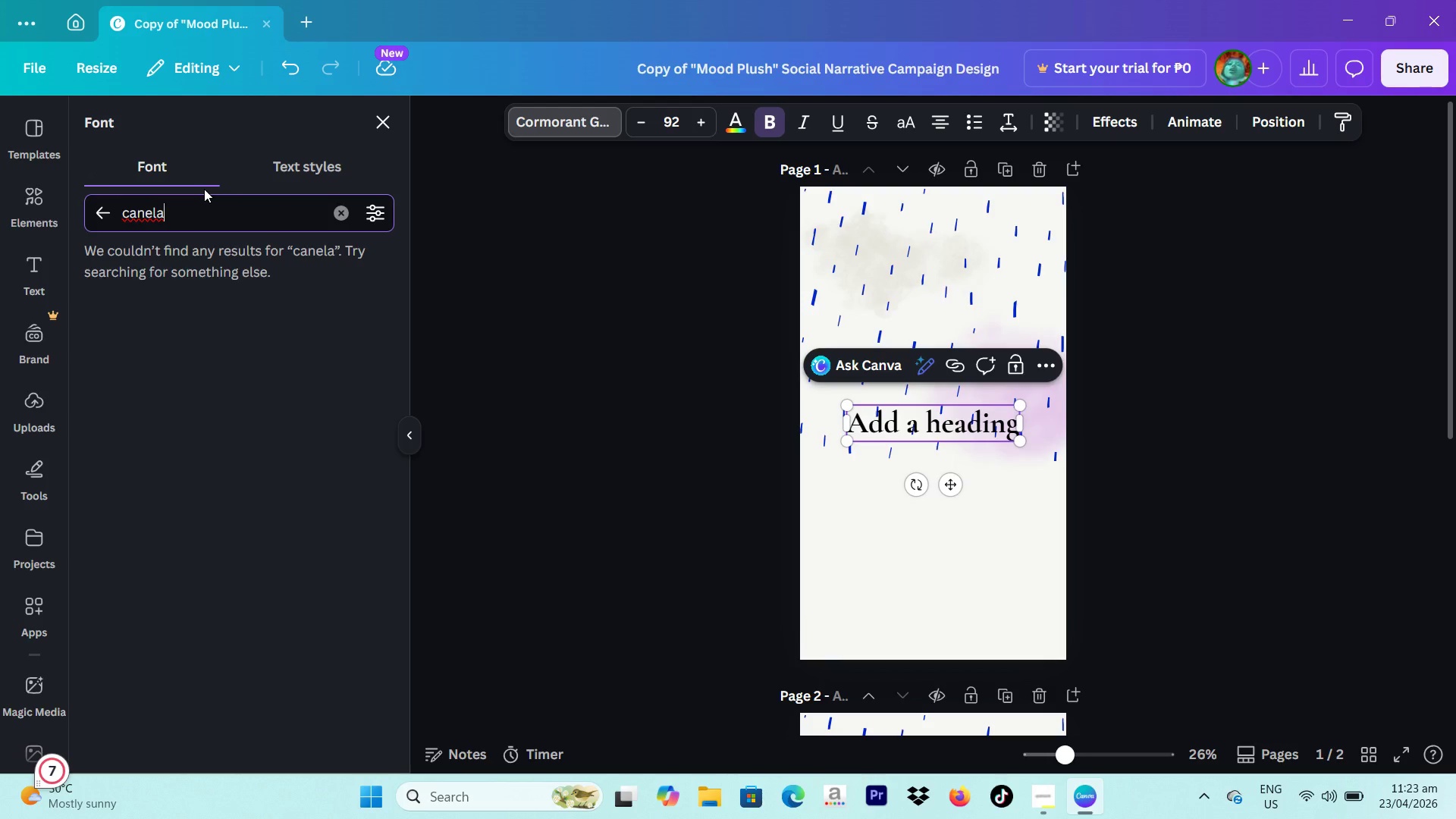 
wait(7.39)
 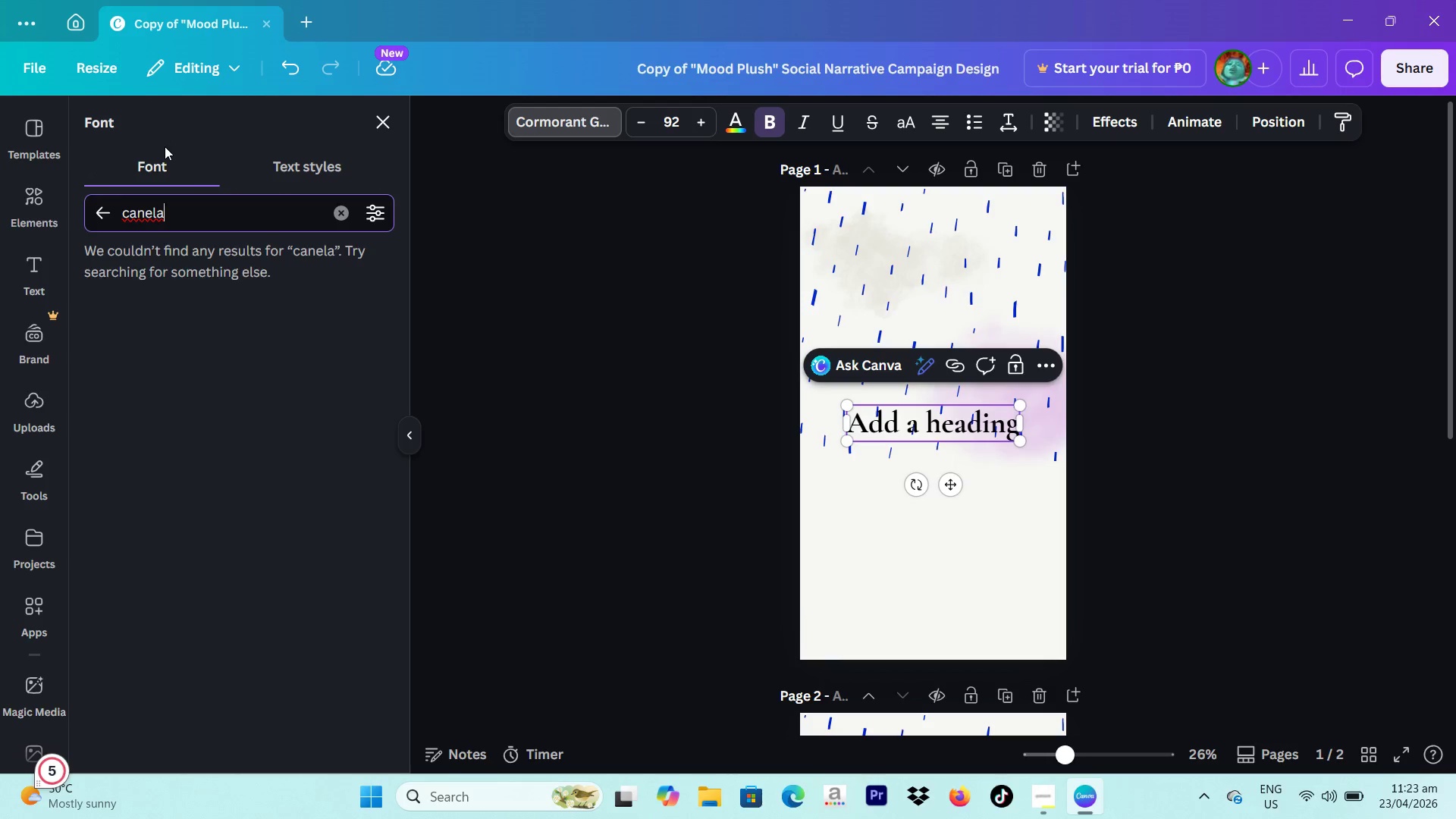 
left_click_drag(start_coordinate=[186, 214], to_coordinate=[1, 214])
 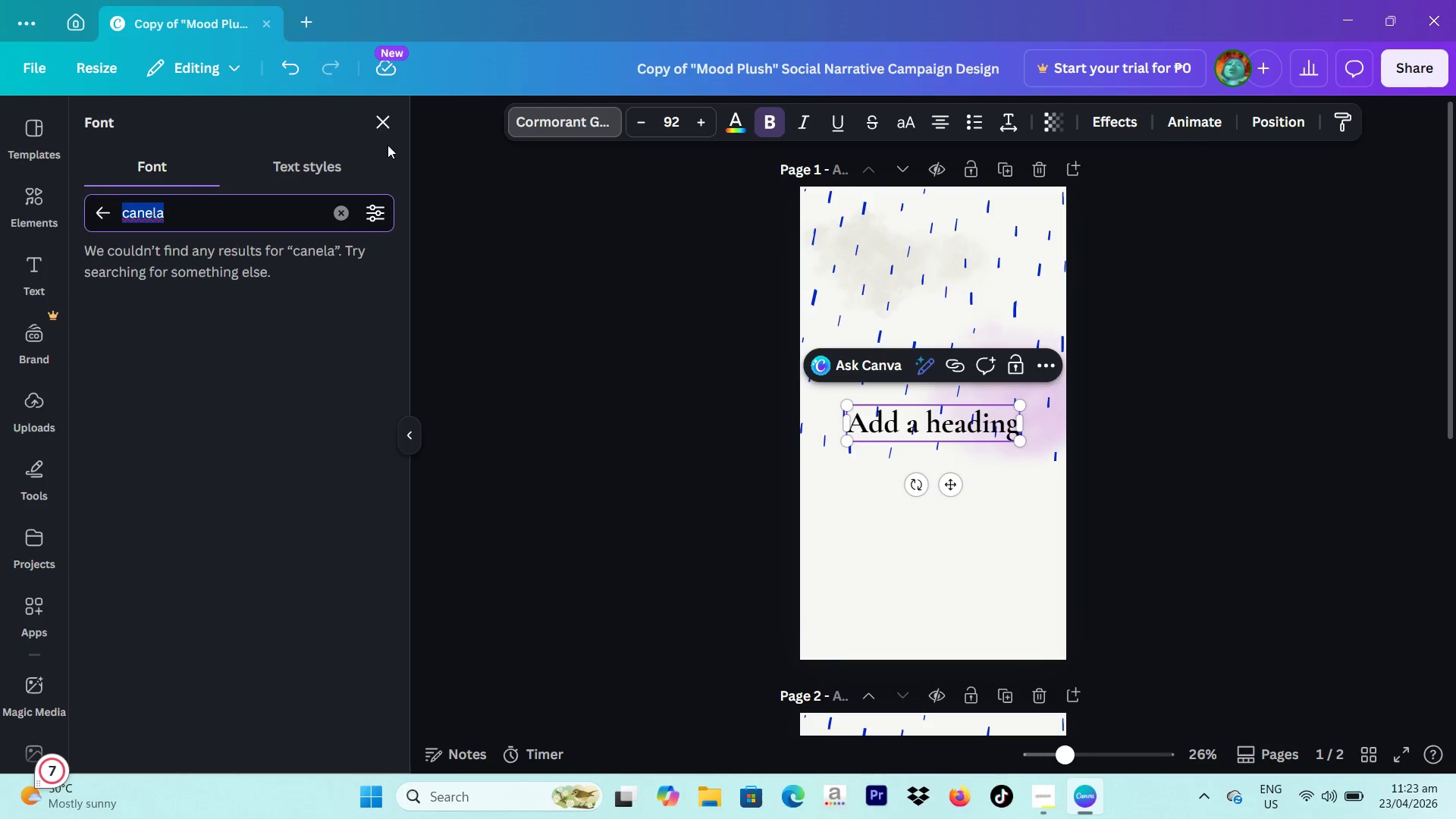 
left_click([384, 111])
 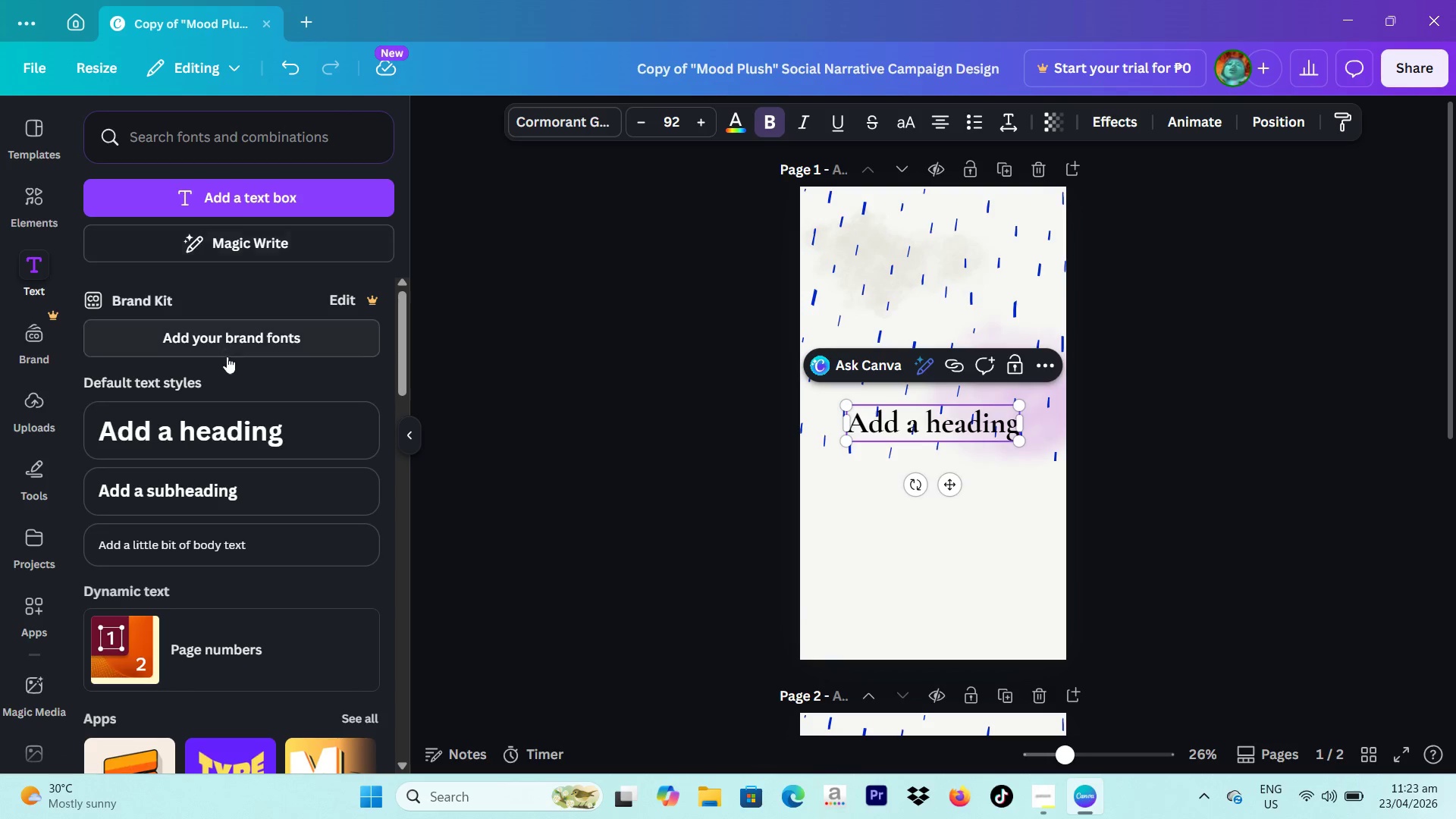 
wait(6.94)
 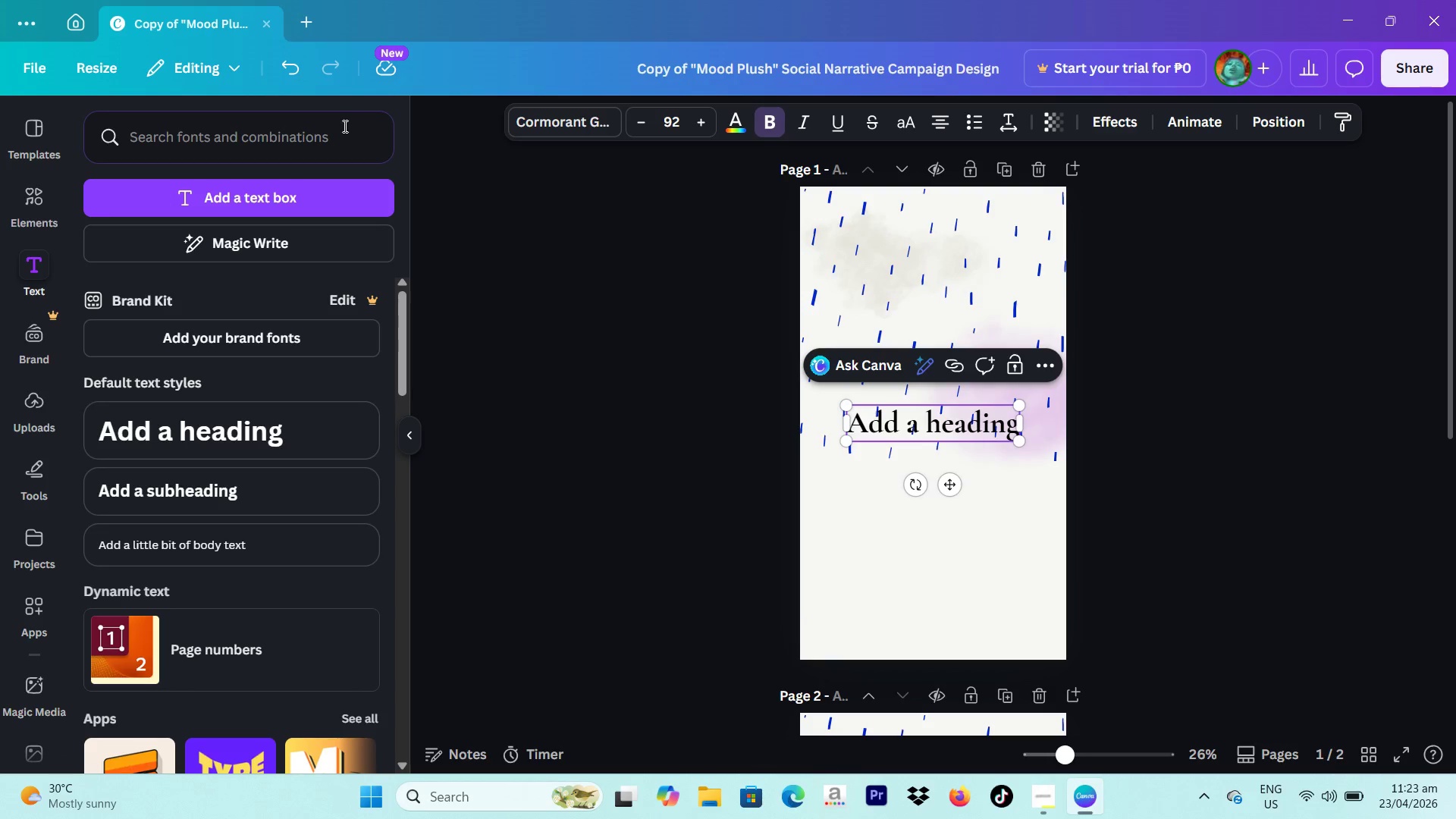 
scroll: coordinate [191, 278], scroll_direction: down, amount: 2.0
 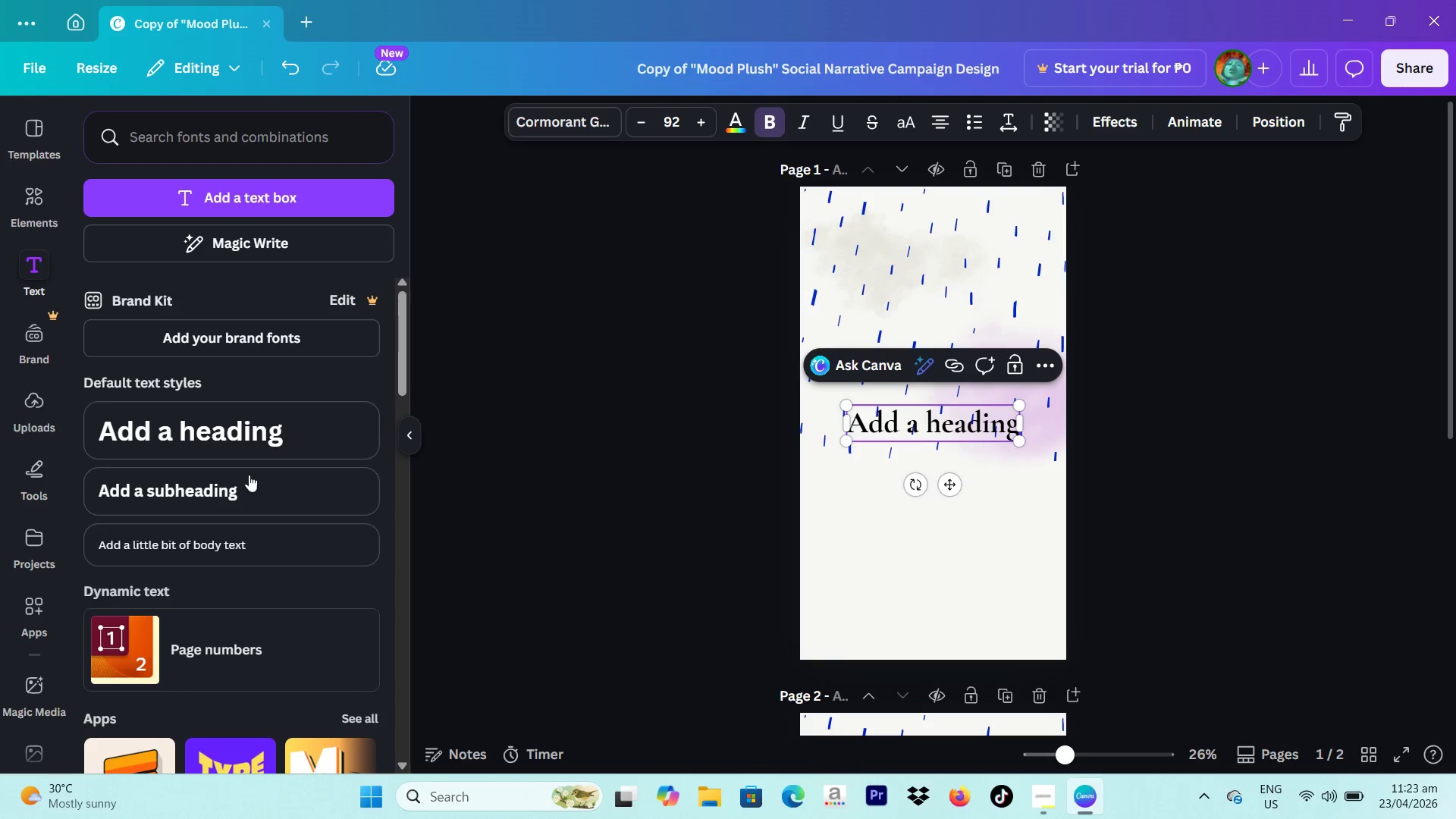 
left_click([243, 544])
 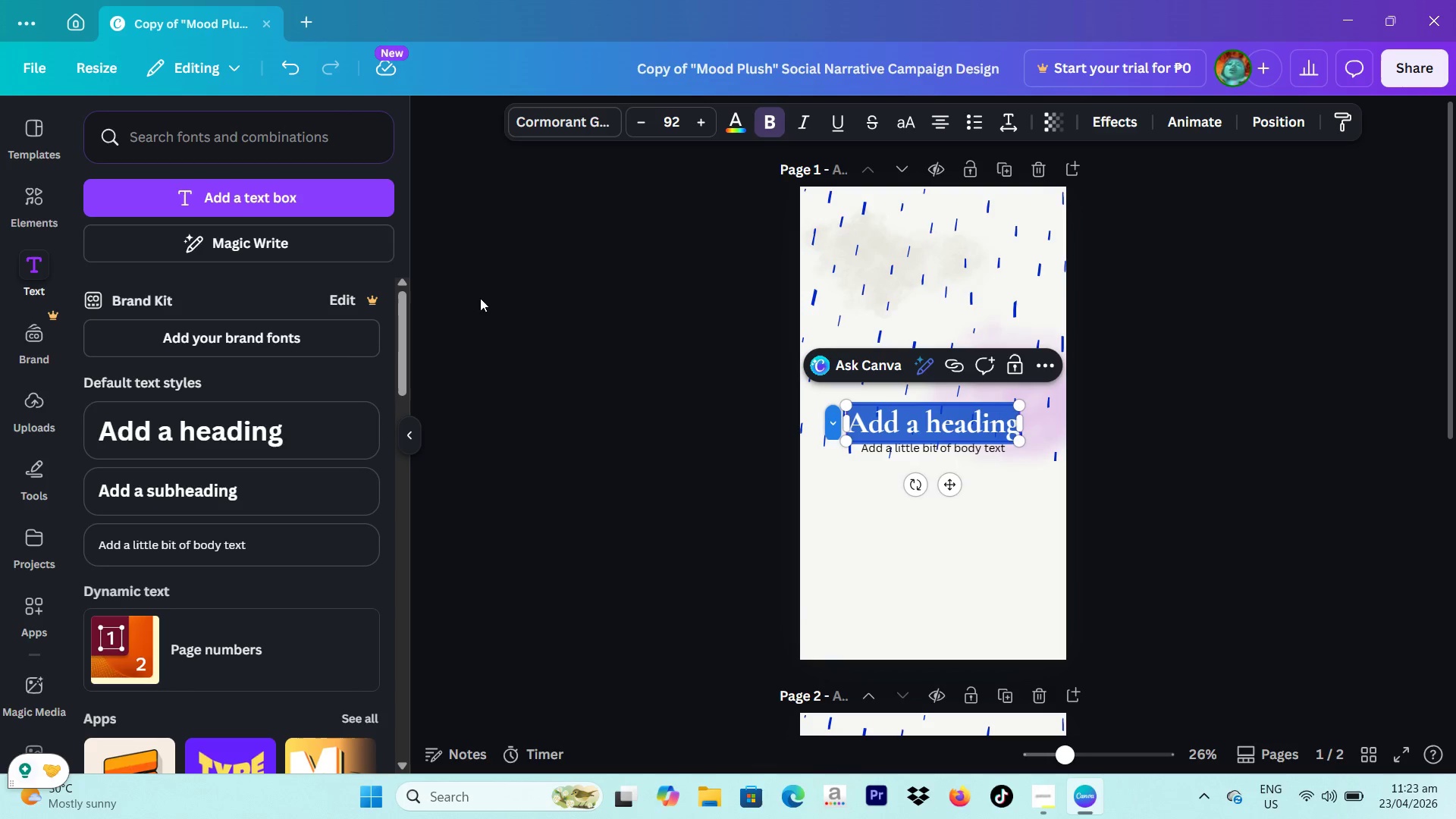 
left_click([510, 121])
 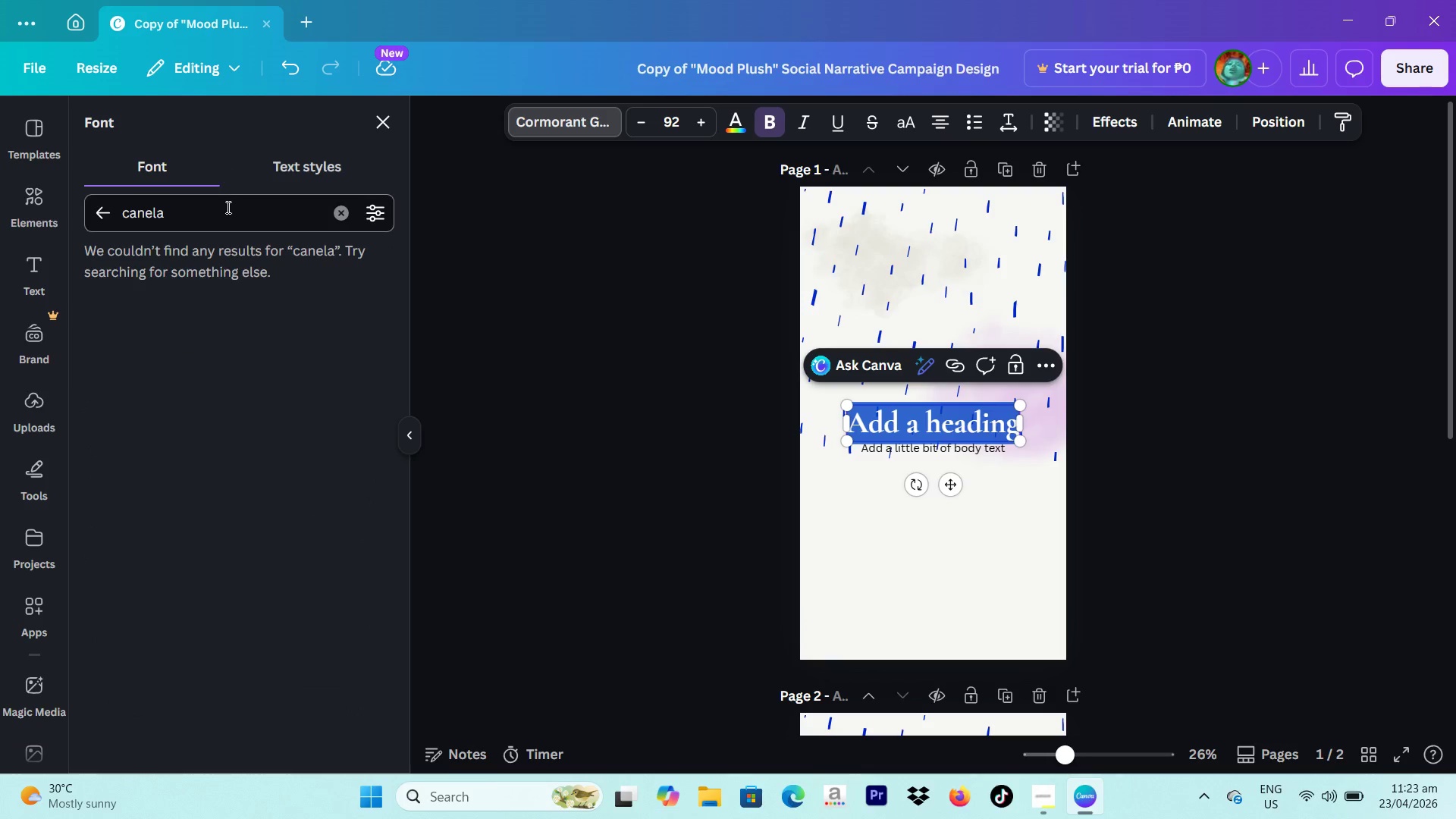 
left_click_drag(start_coordinate=[230, 218], to_coordinate=[0, 217])
 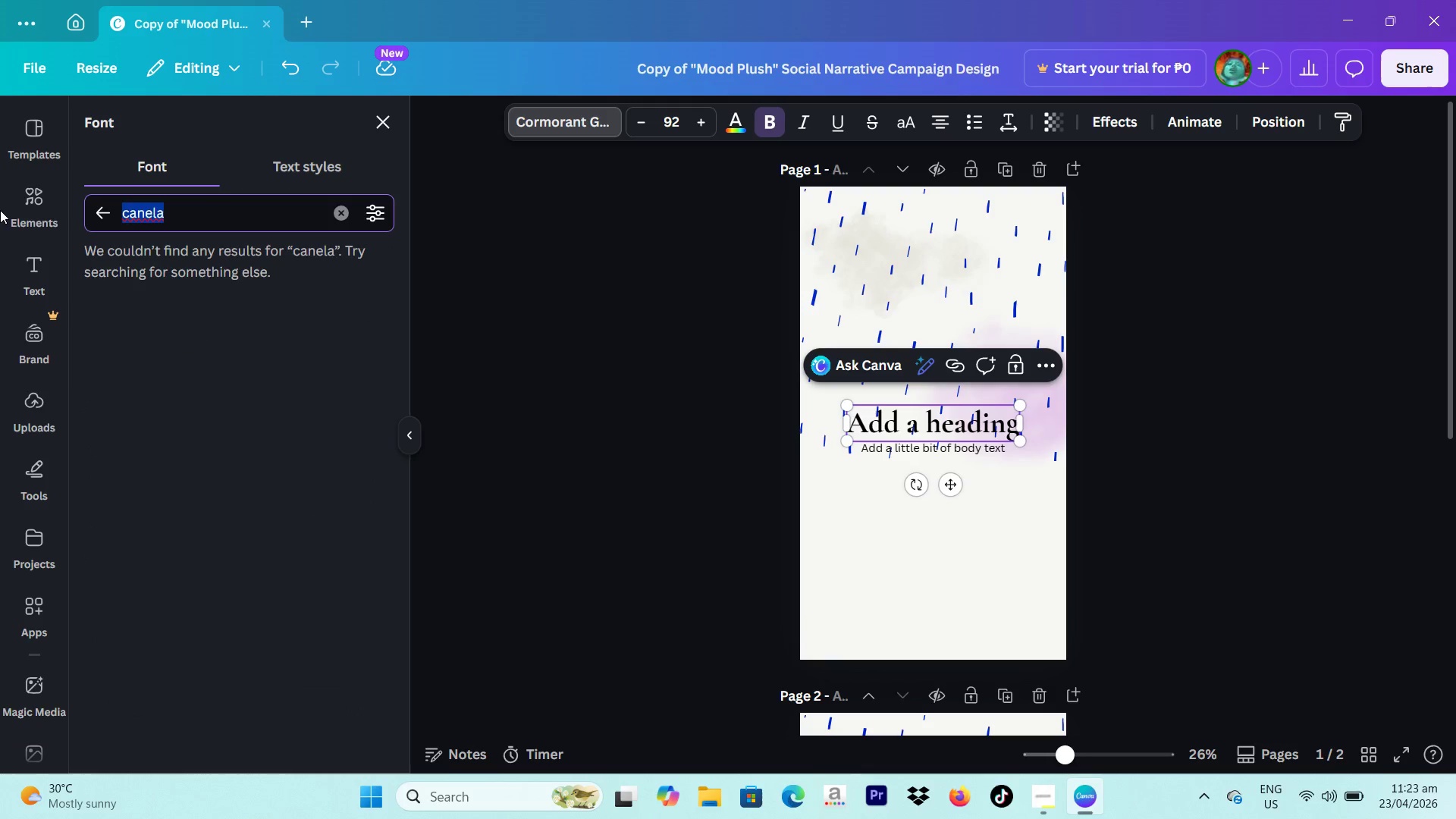 
type(helvetica)
 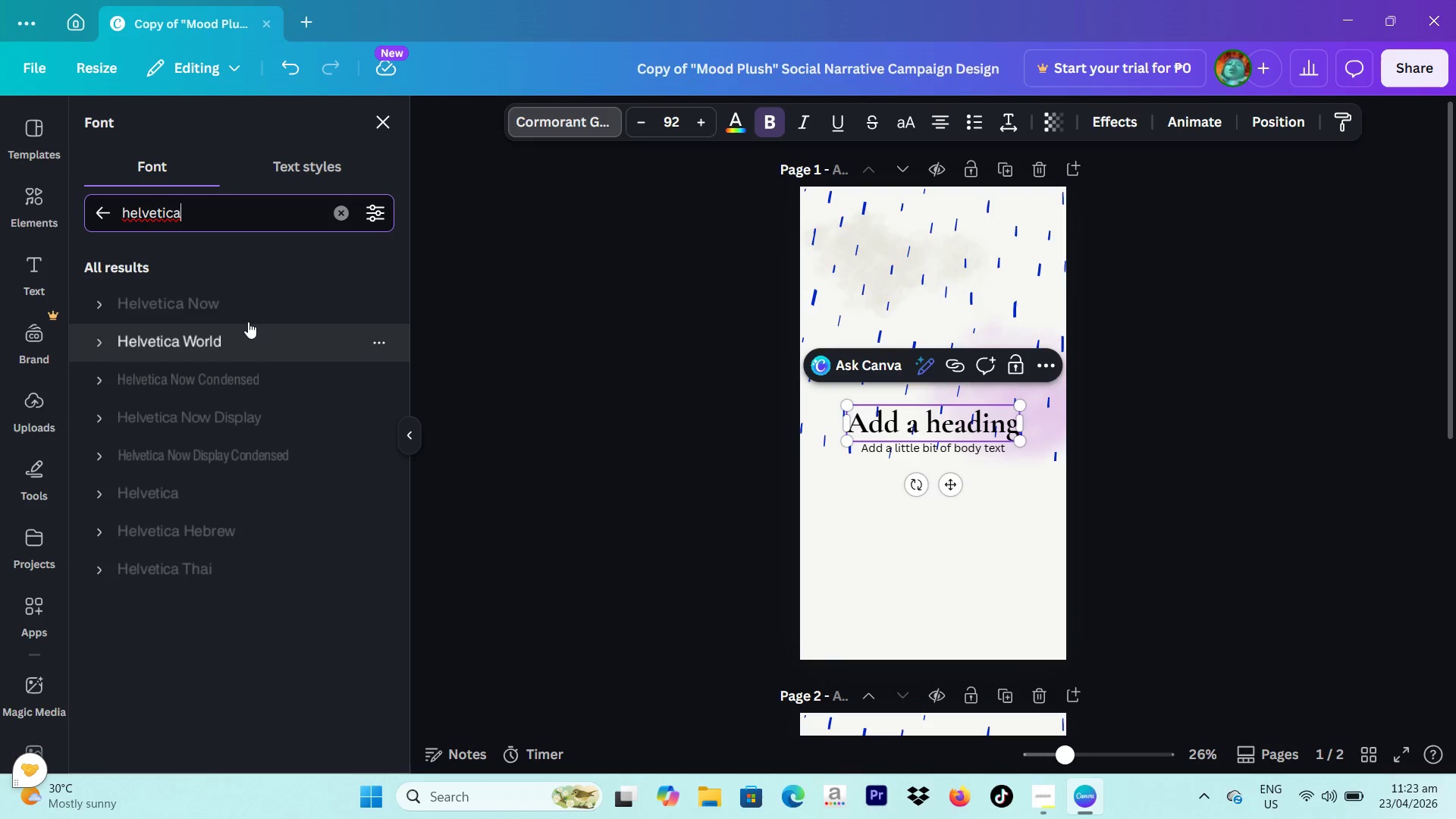 
left_click([221, 307])
 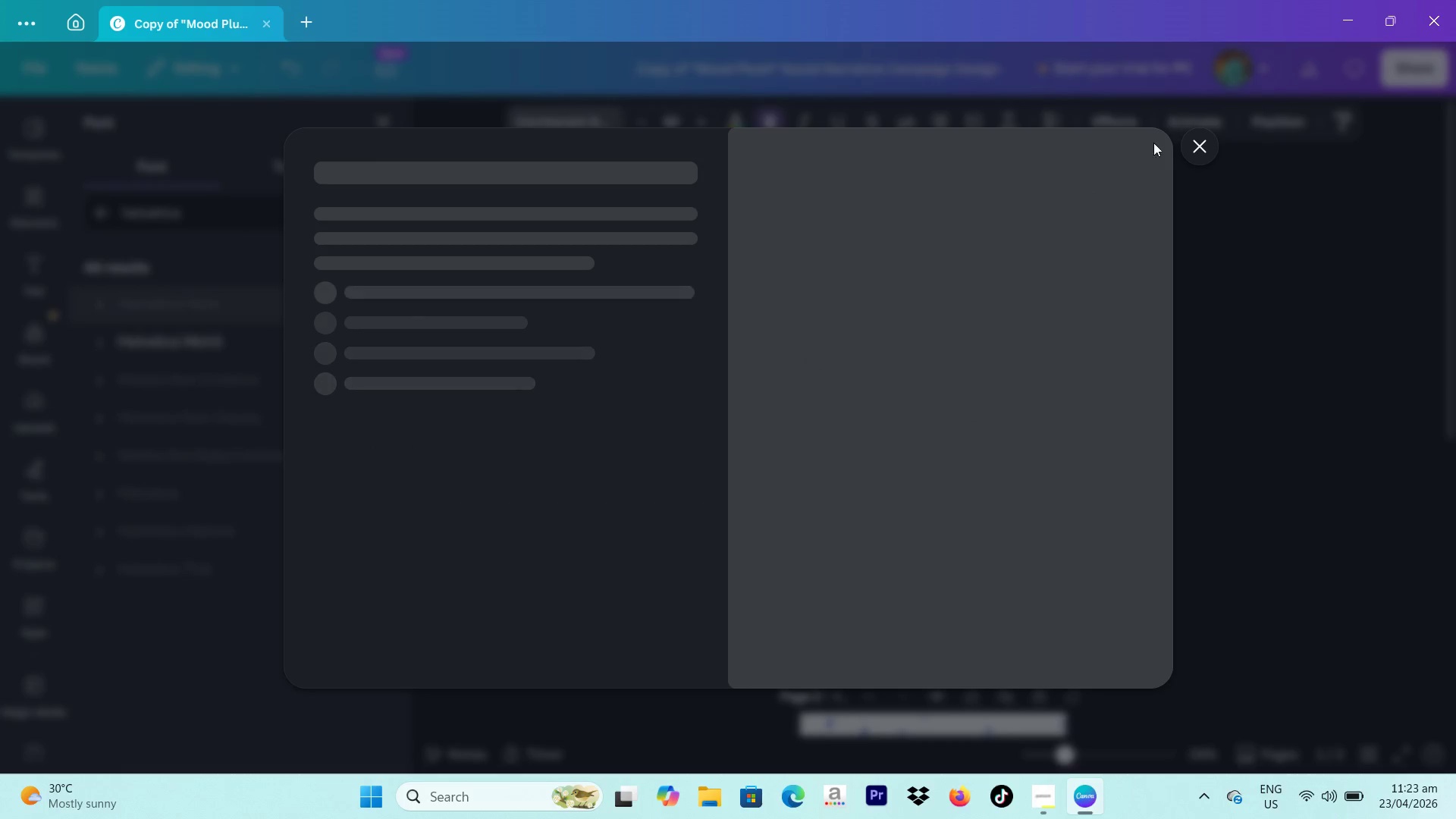 
left_click([1216, 143])
 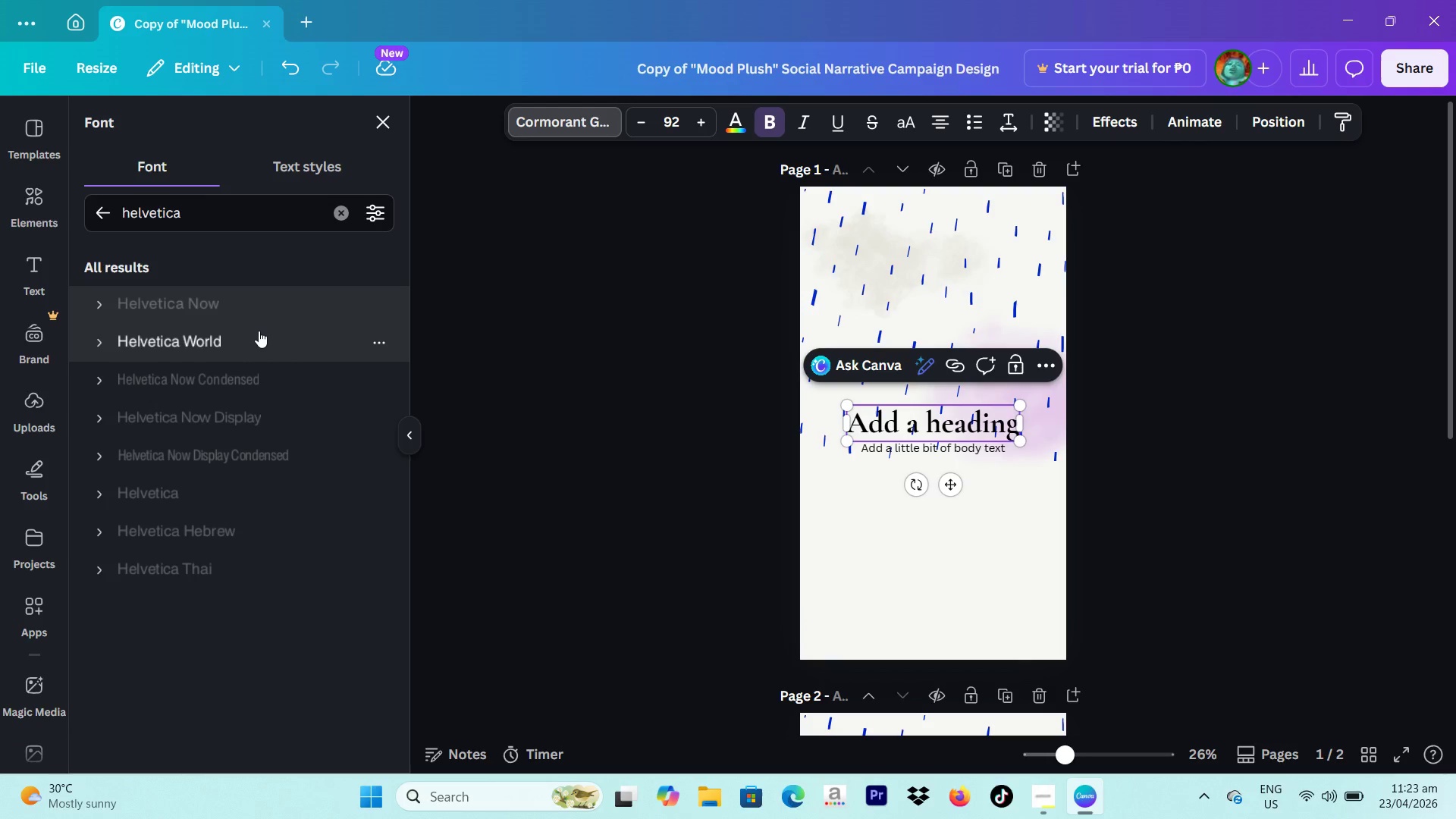 
left_click([252, 297])
 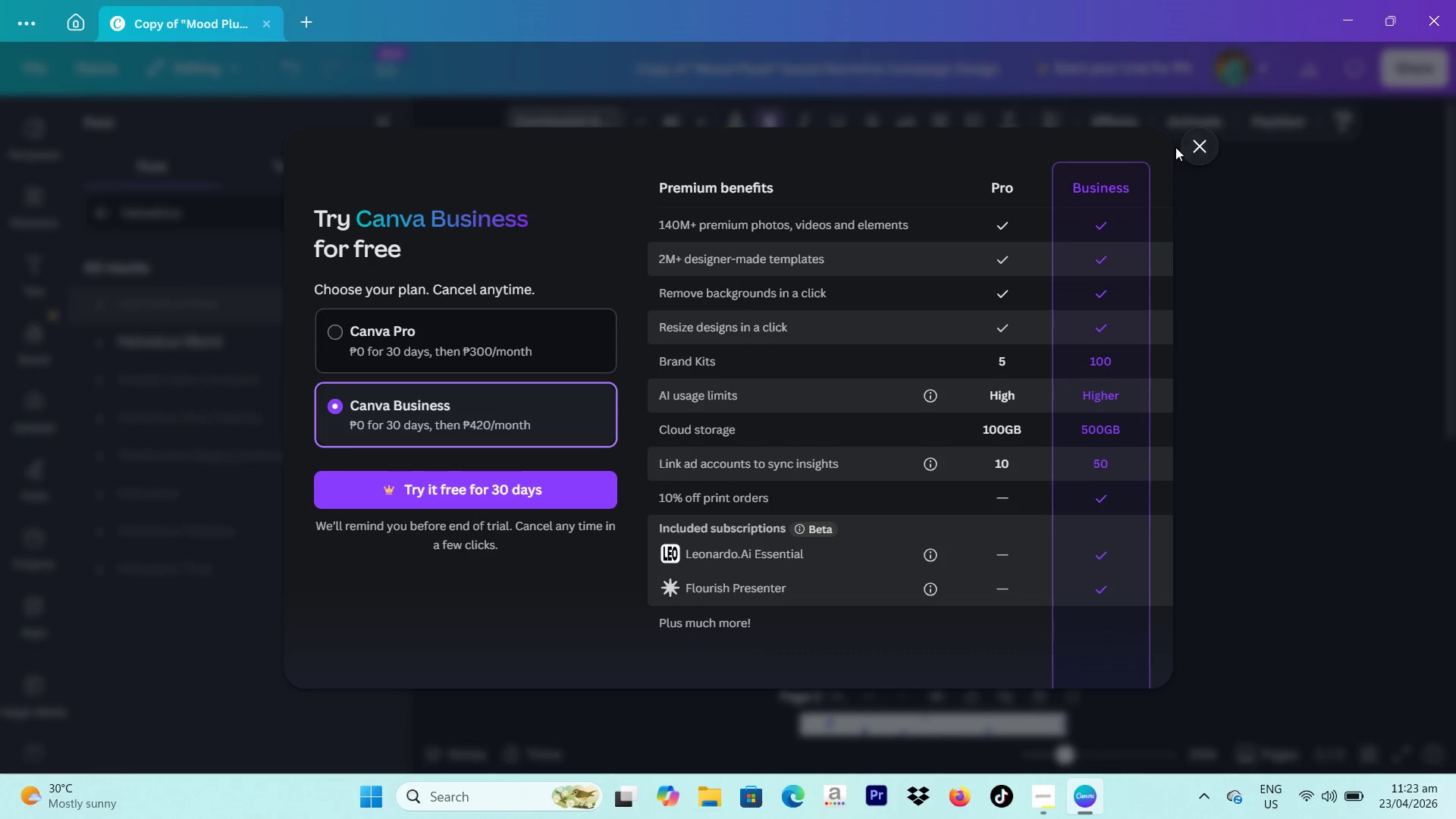 
left_click([1193, 146])
 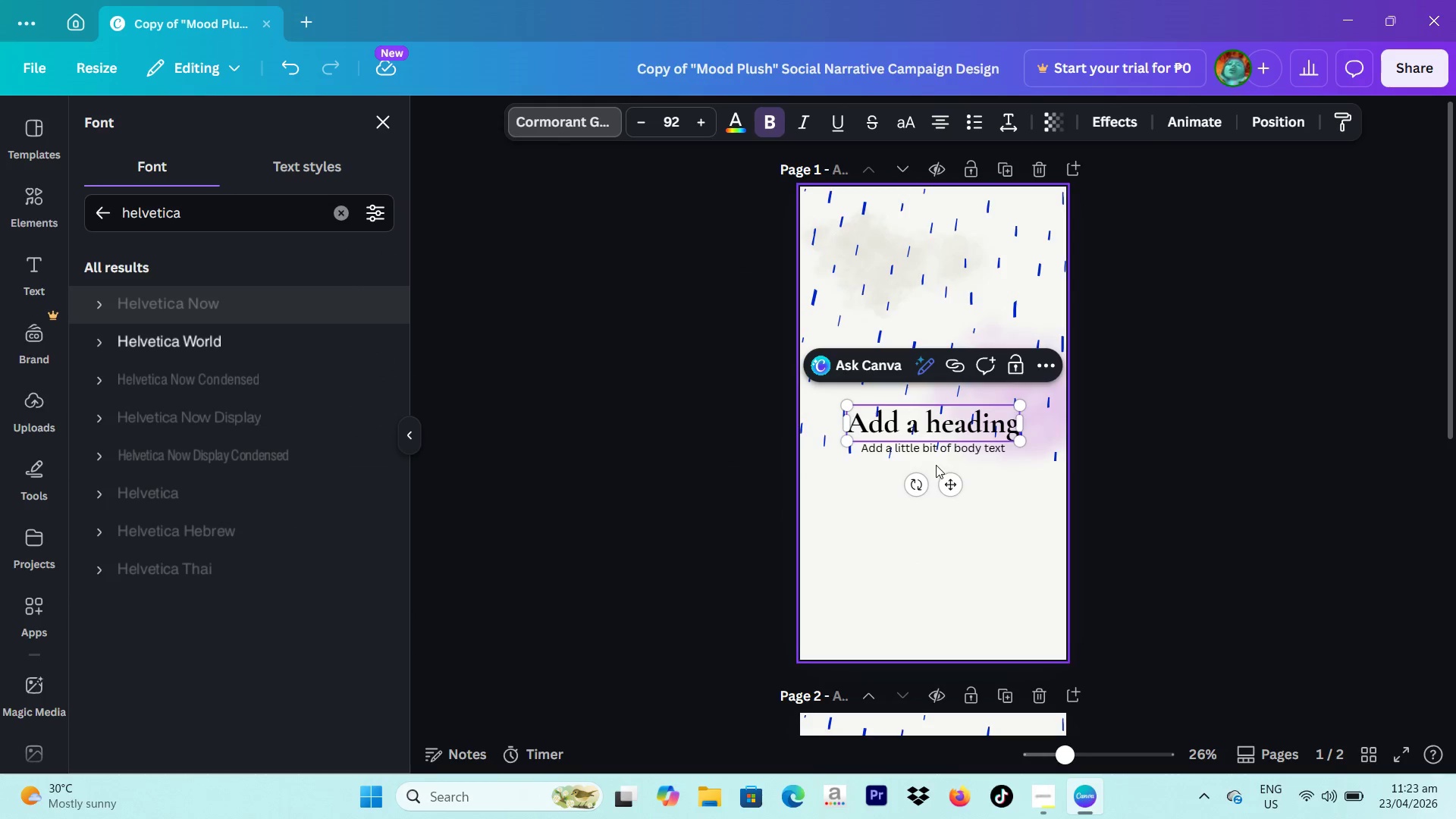 
left_click([938, 440])
 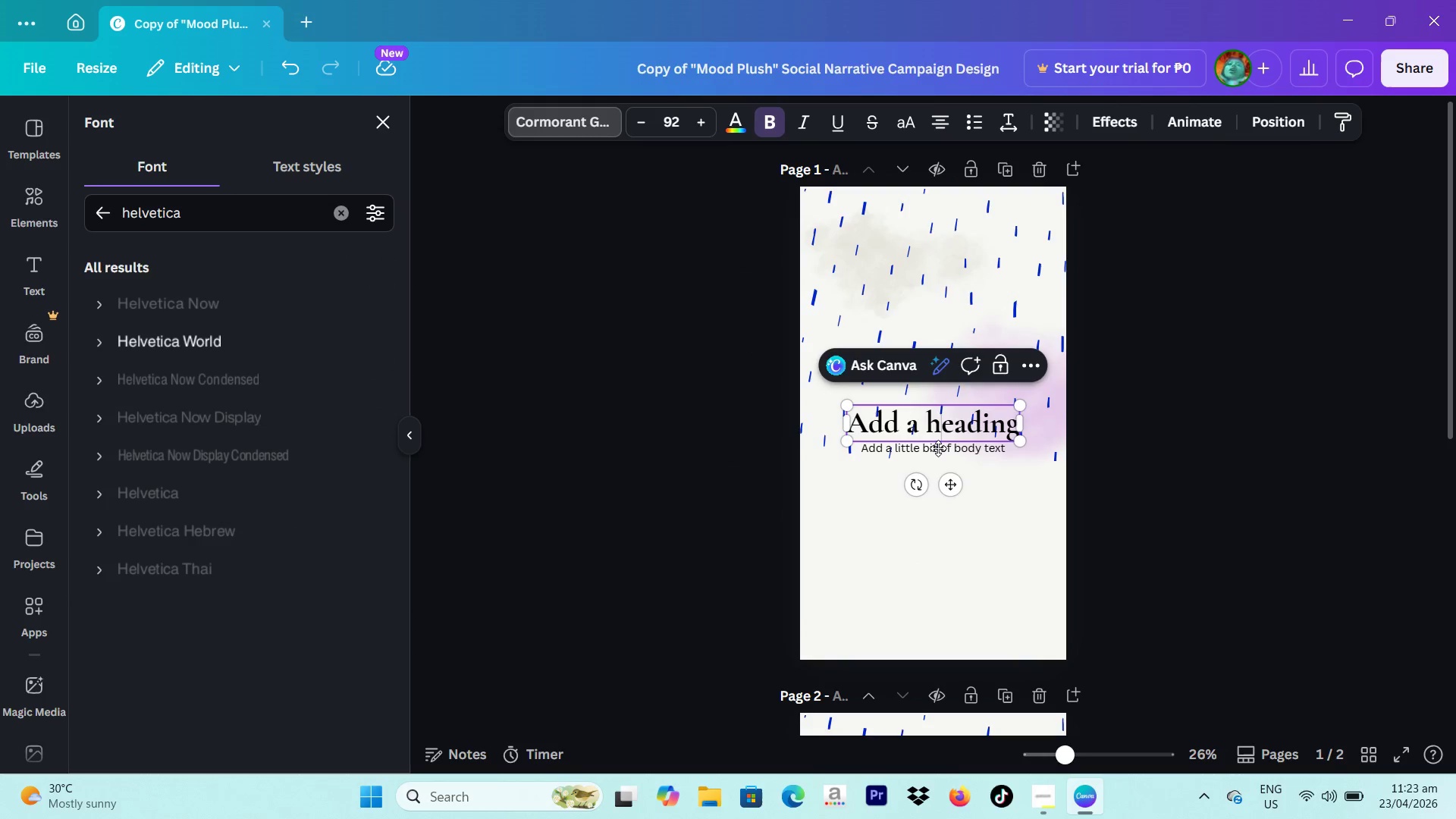 
left_click([938, 448])
 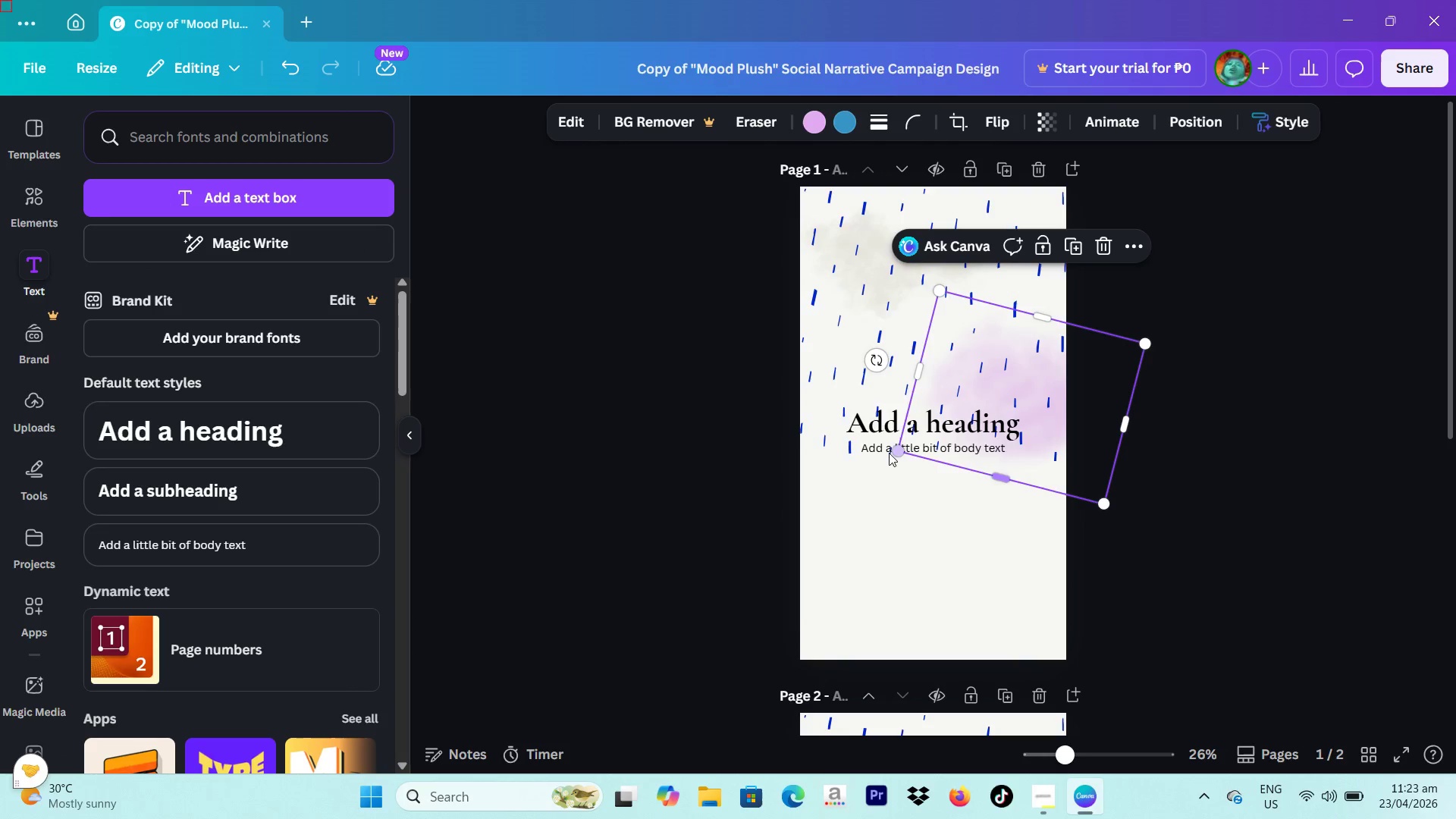 
left_click([874, 453])
 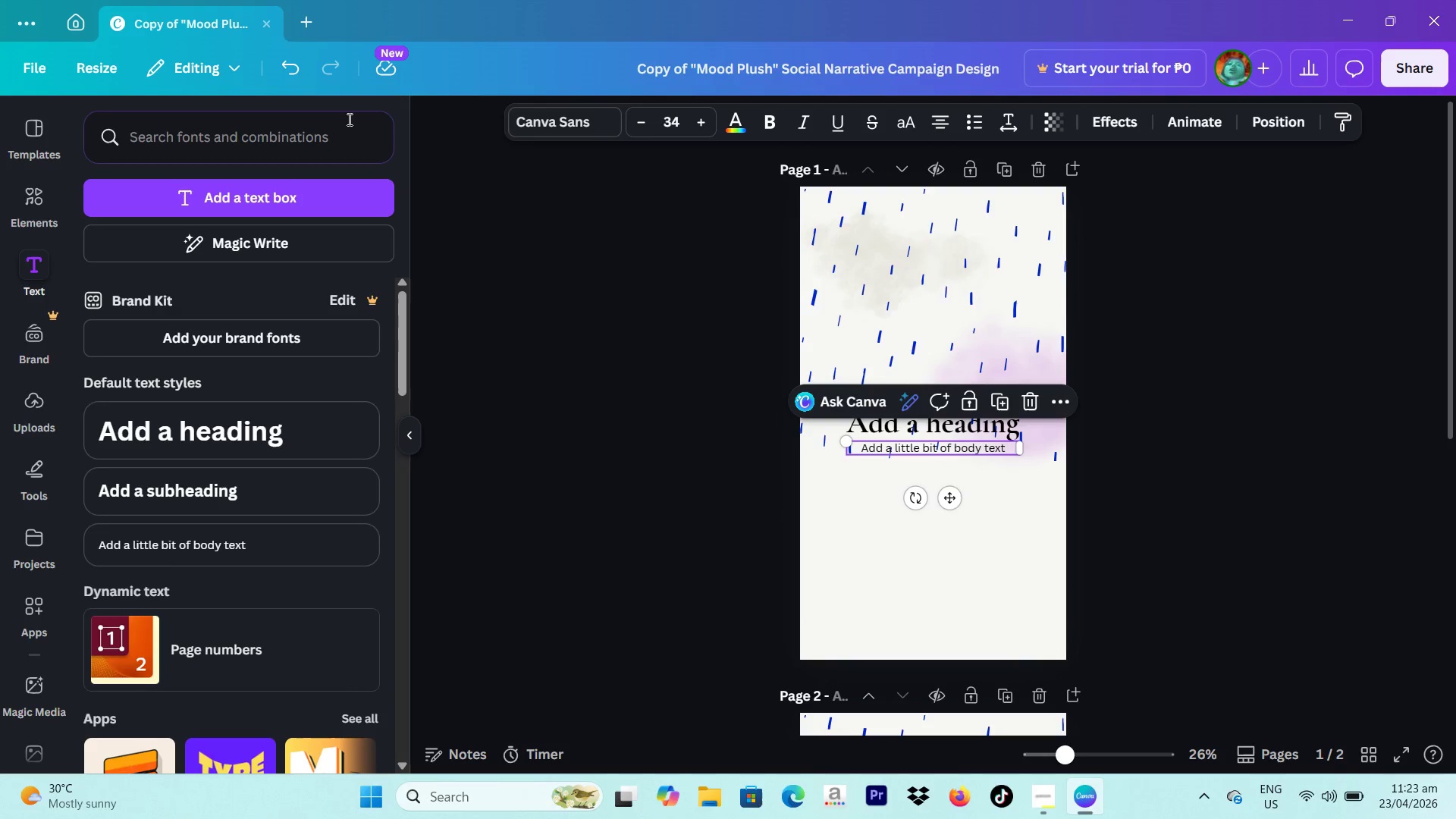 
left_click([557, 121])
 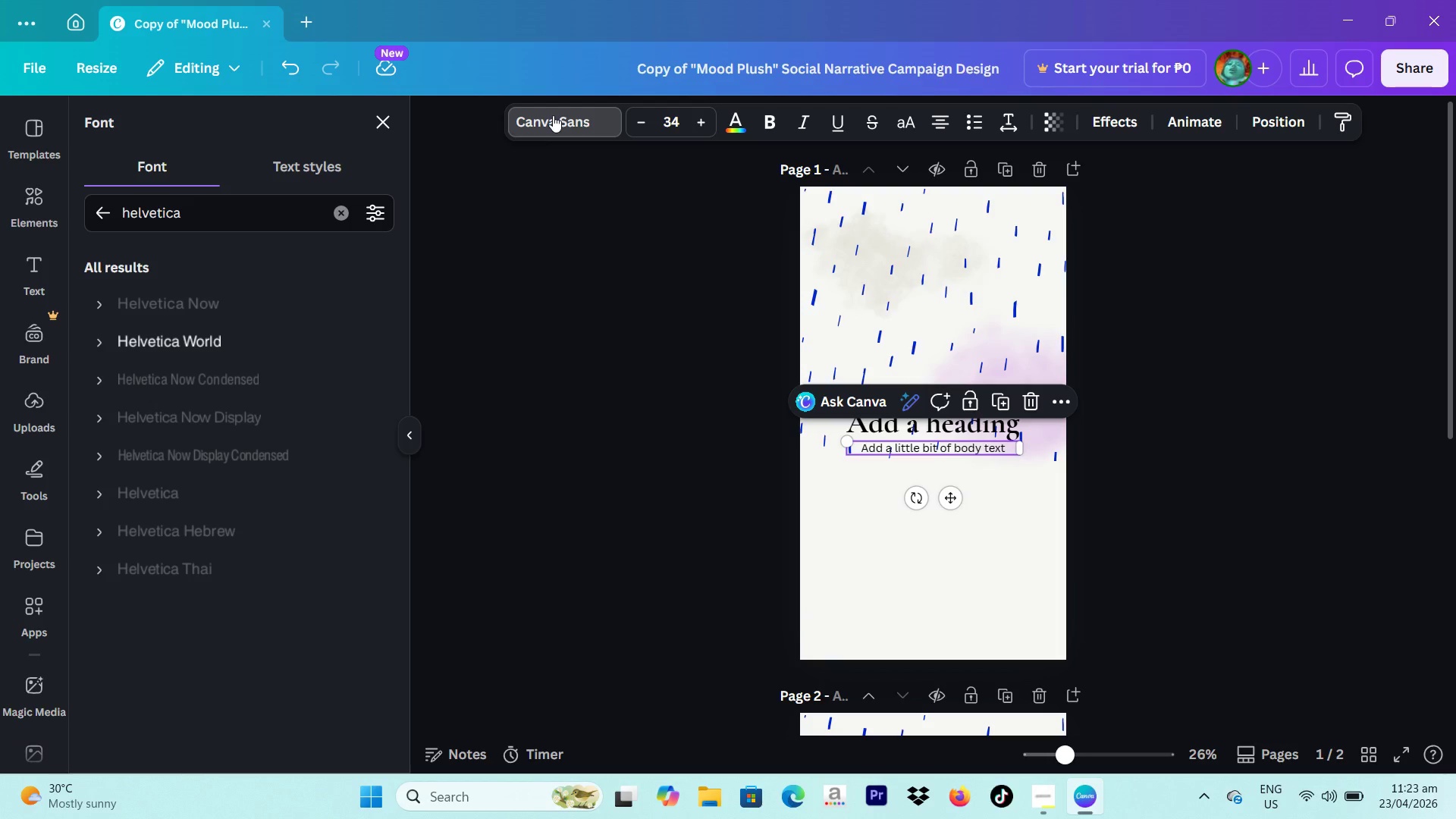 
type(inter)
 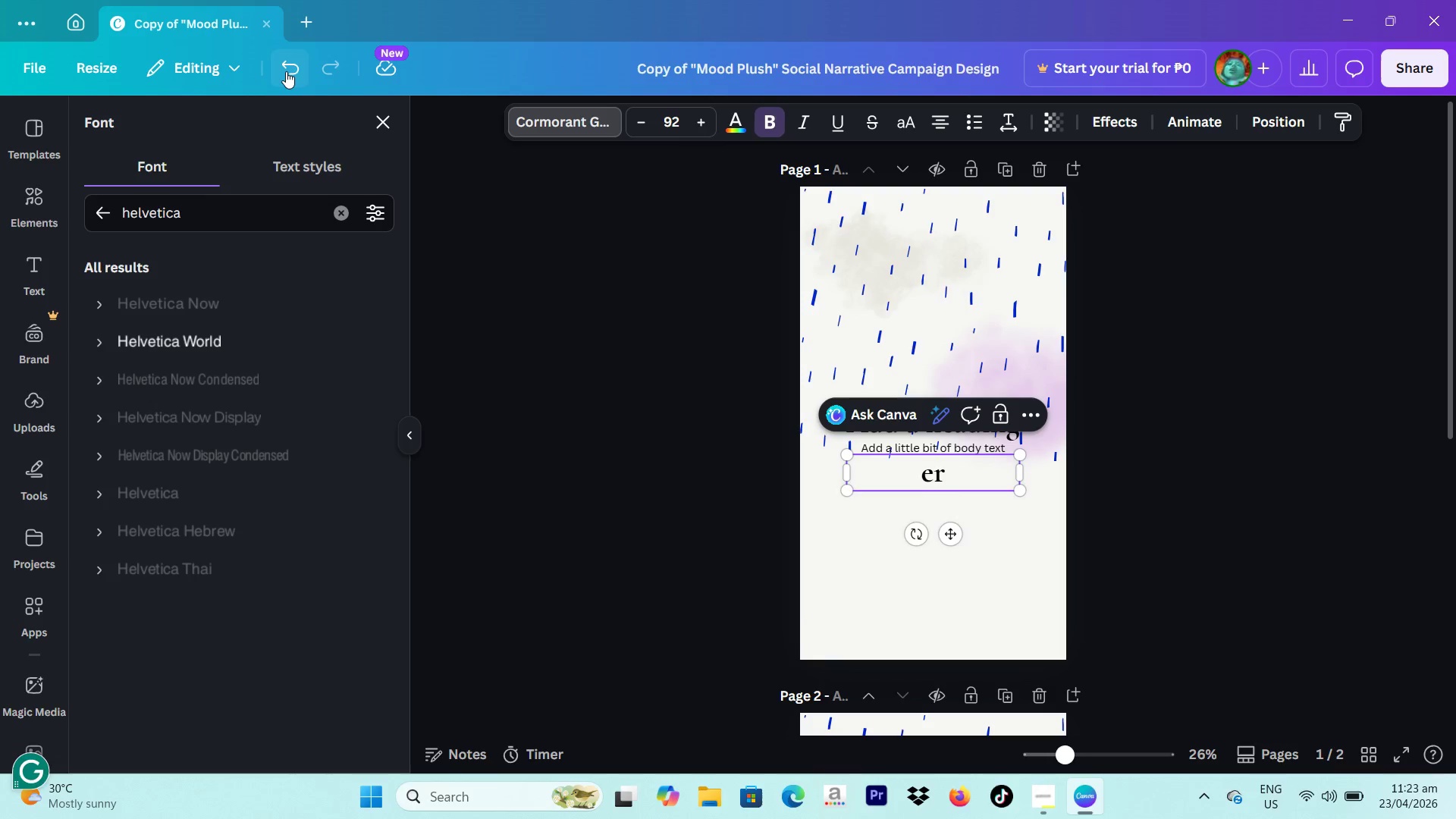 
left_click([286, 71])
 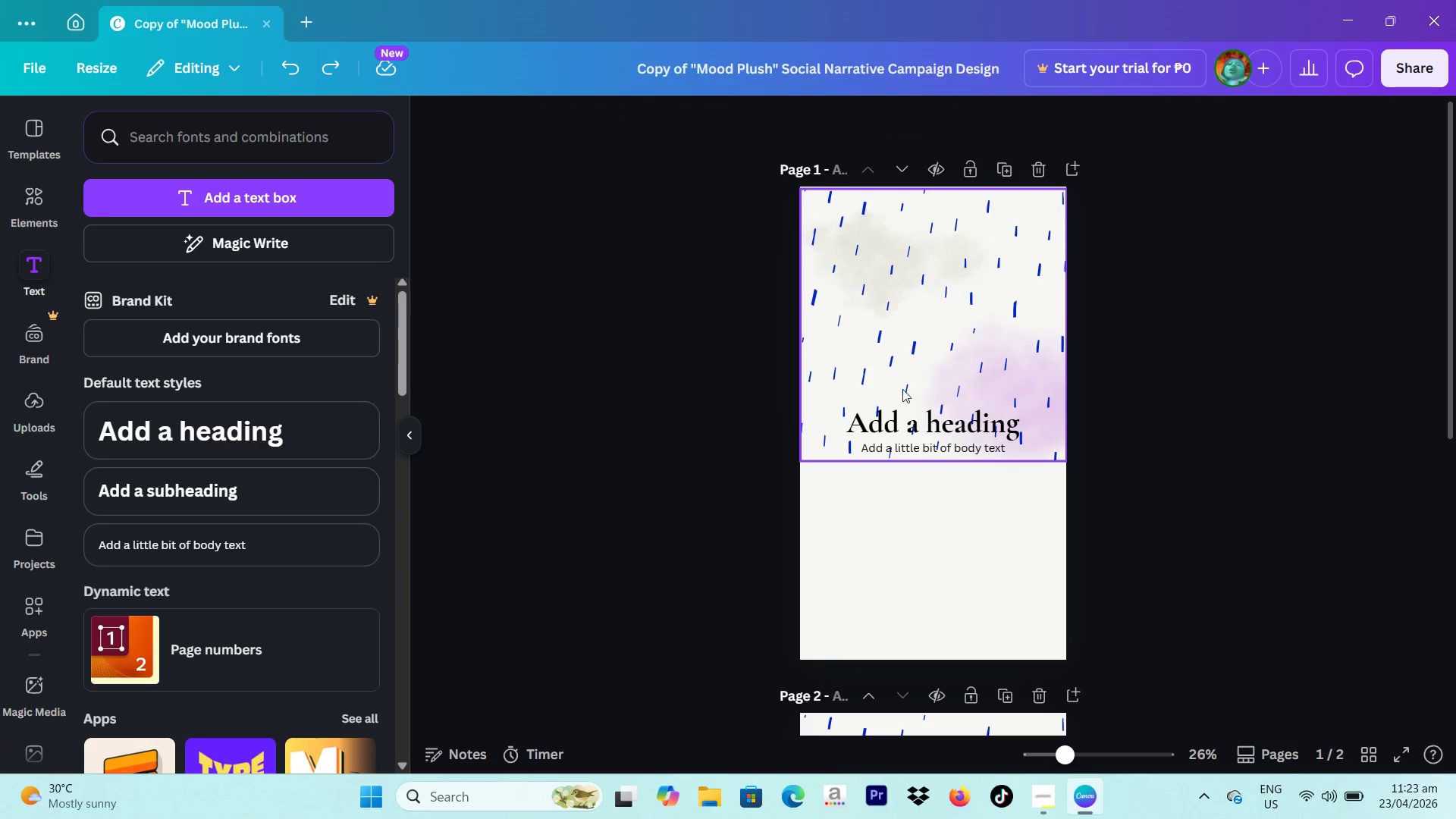 
left_click([911, 451])
 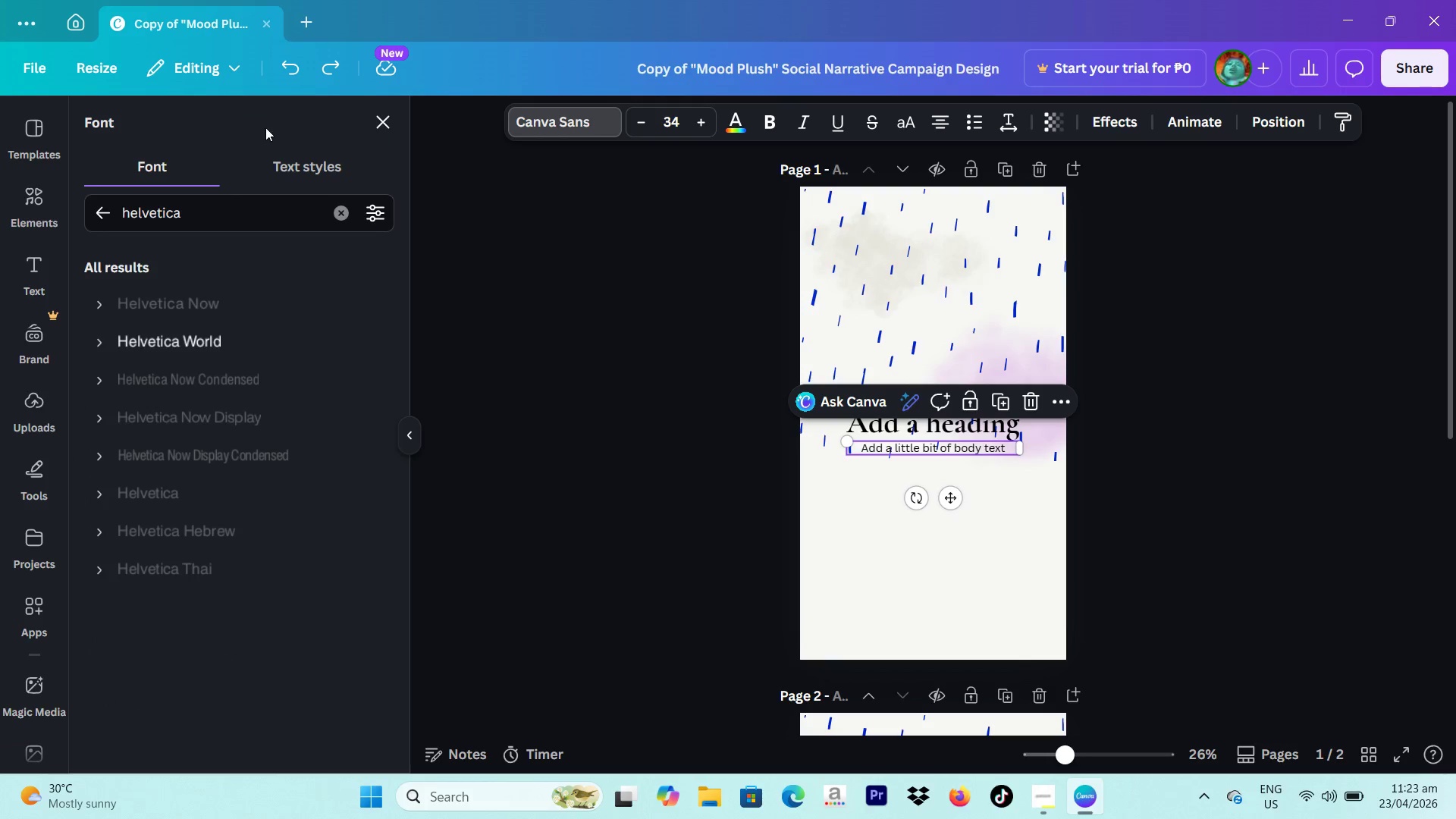 
left_click_drag(start_coordinate=[224, 208], to_coordinate=[73, 199])
 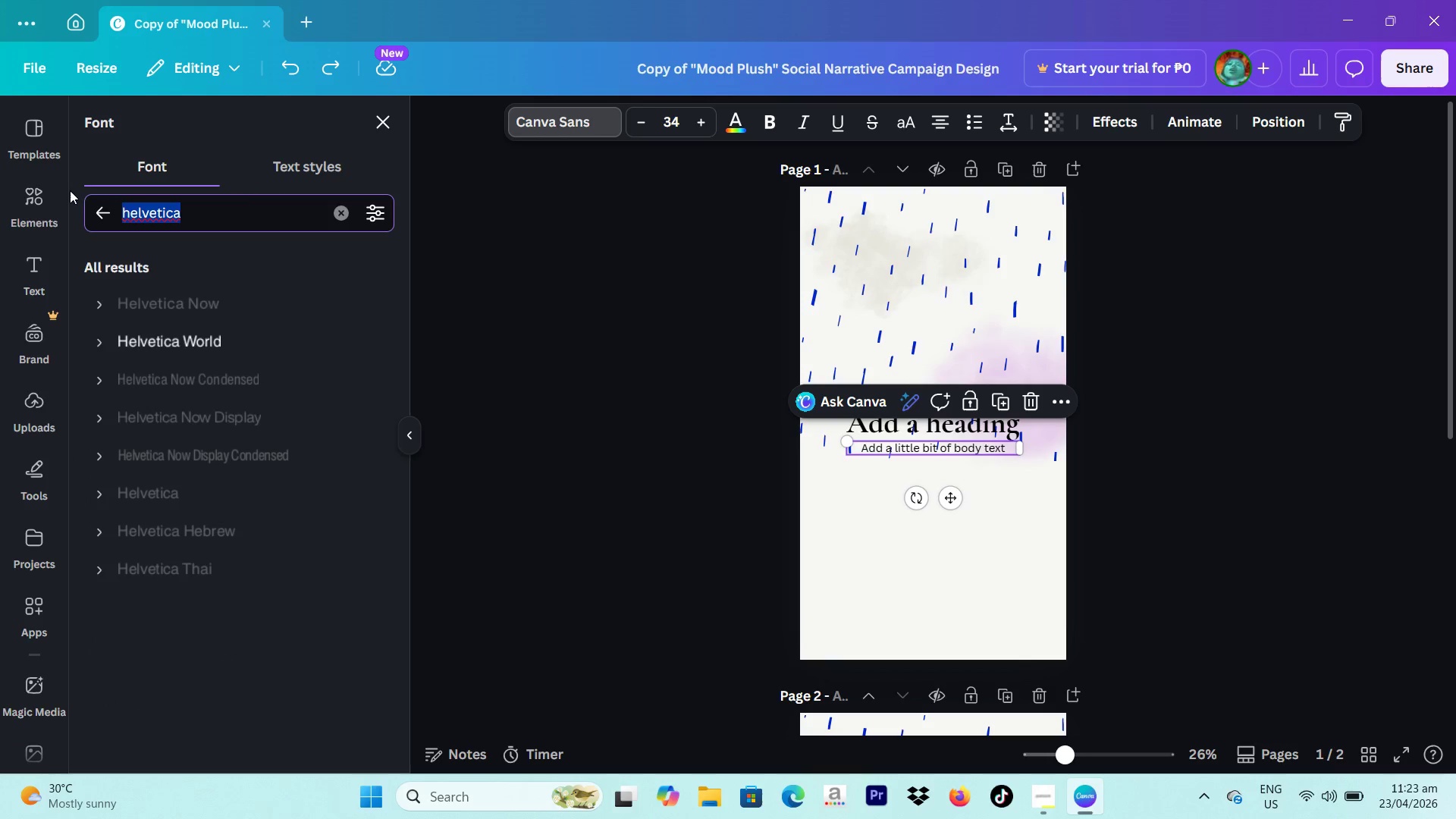 
type(inte)
 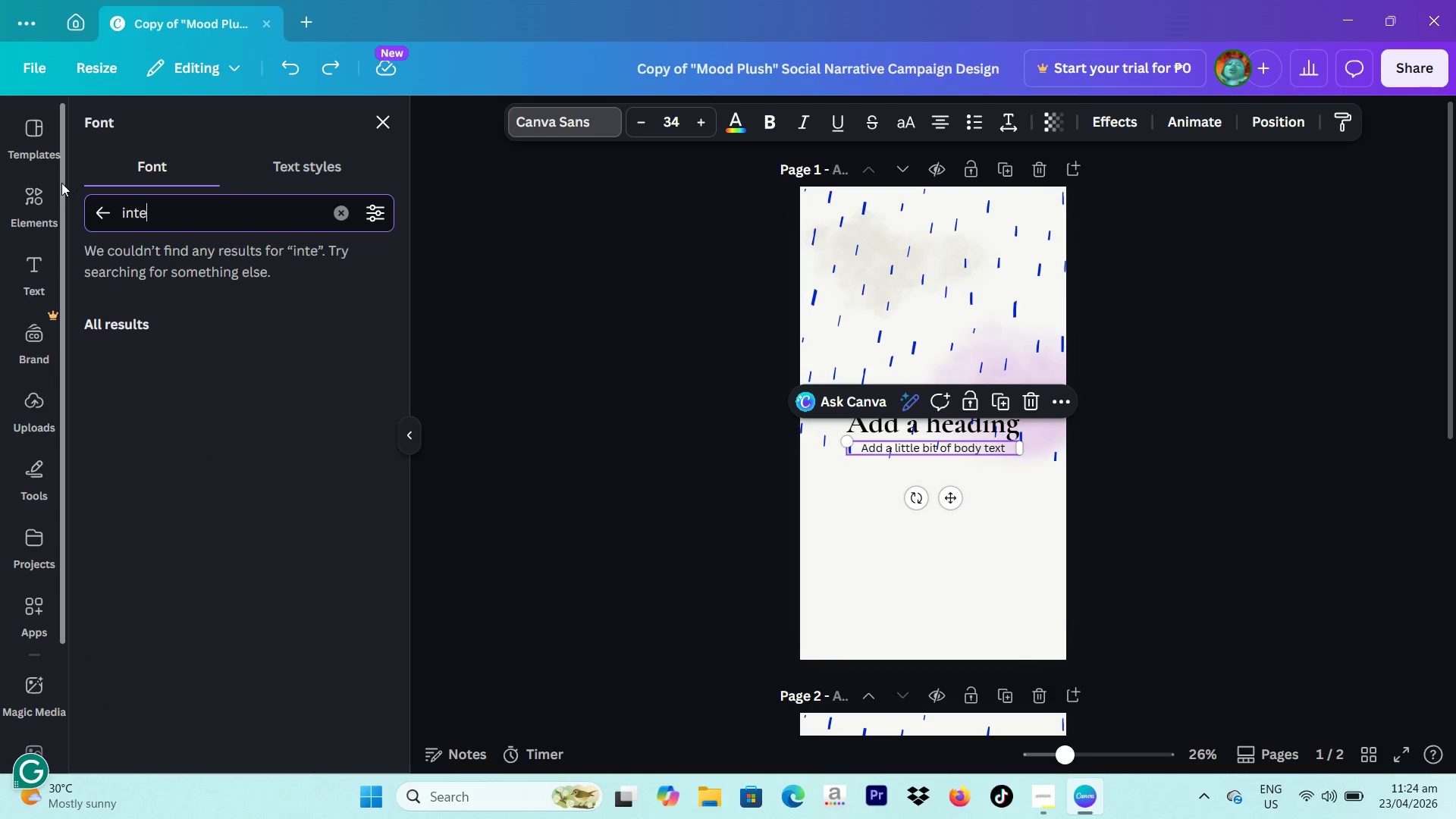 
key(R)
 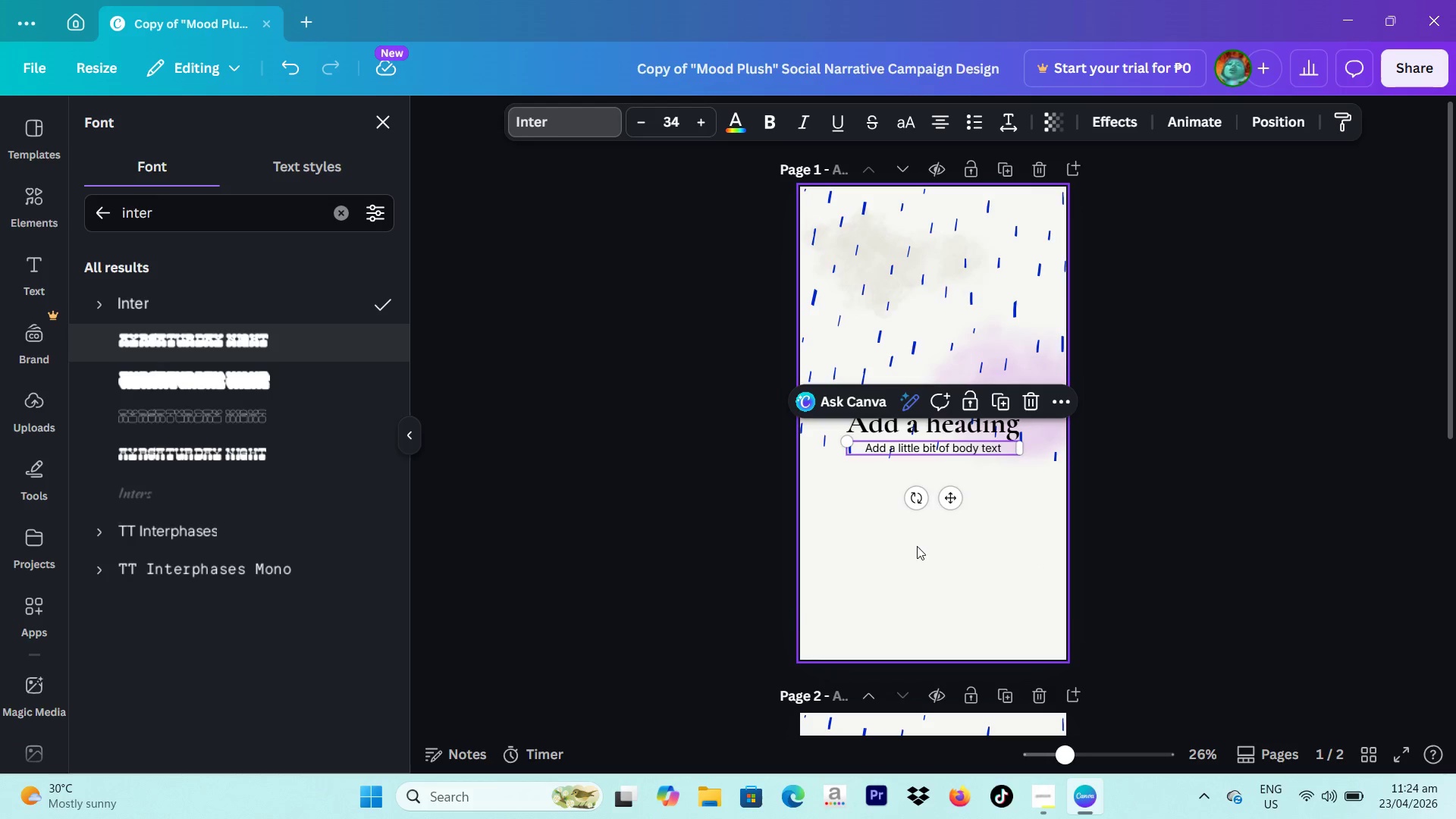 
wait(20.52)
 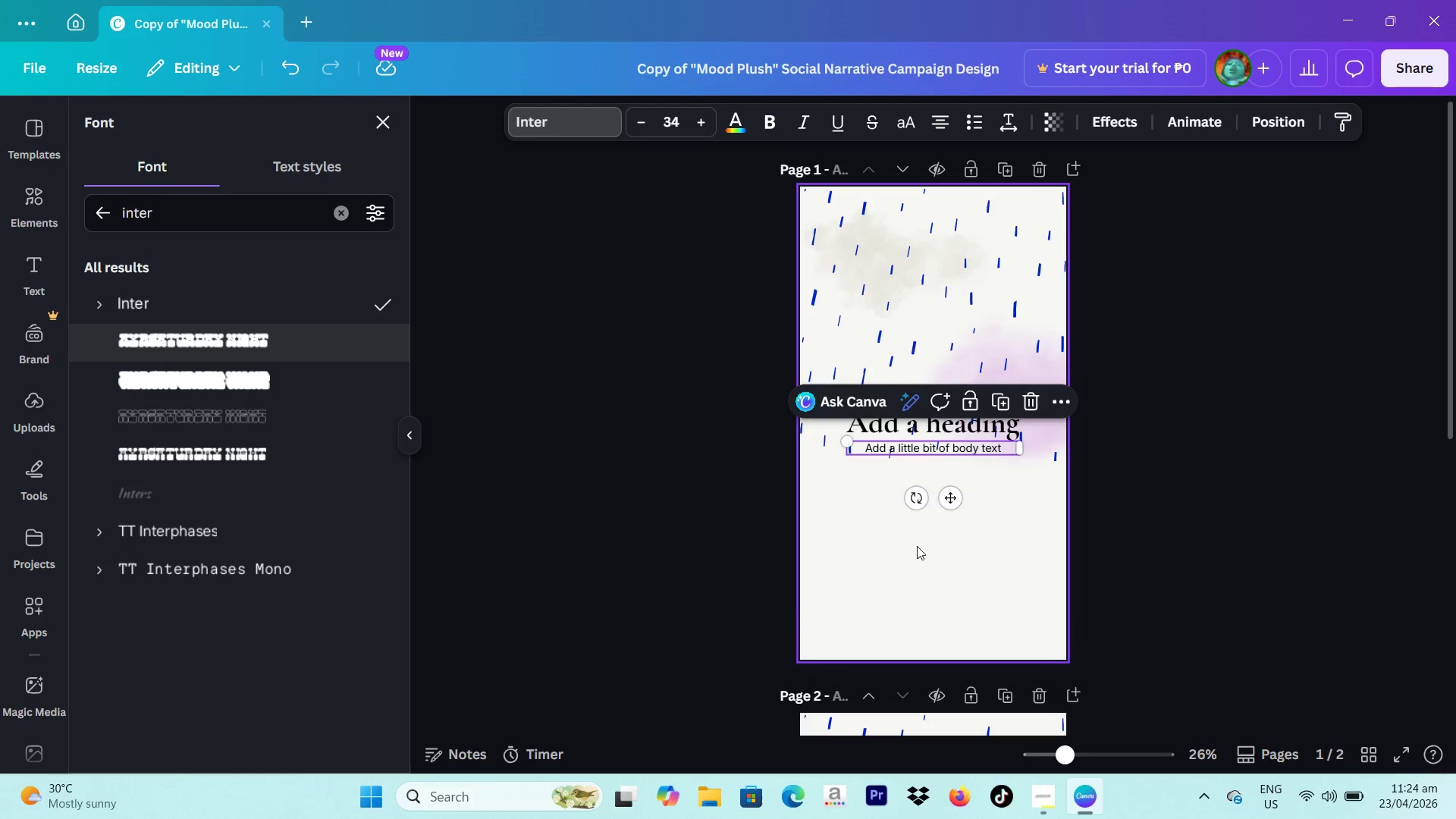 
scroll: coordinate [1105, 538], scroll_direction: down, amount: 1.0
 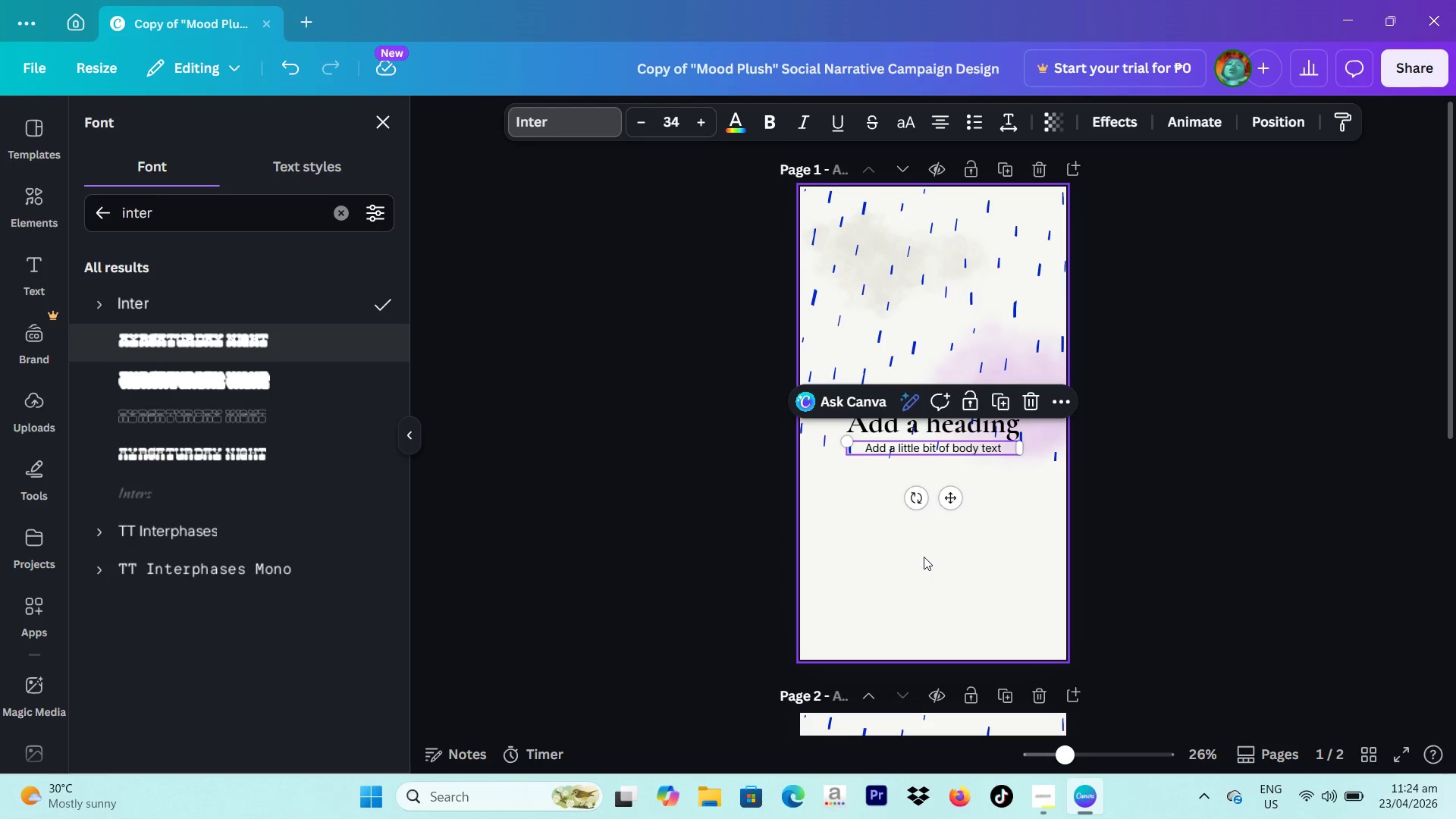 
left_click([925, 544])
 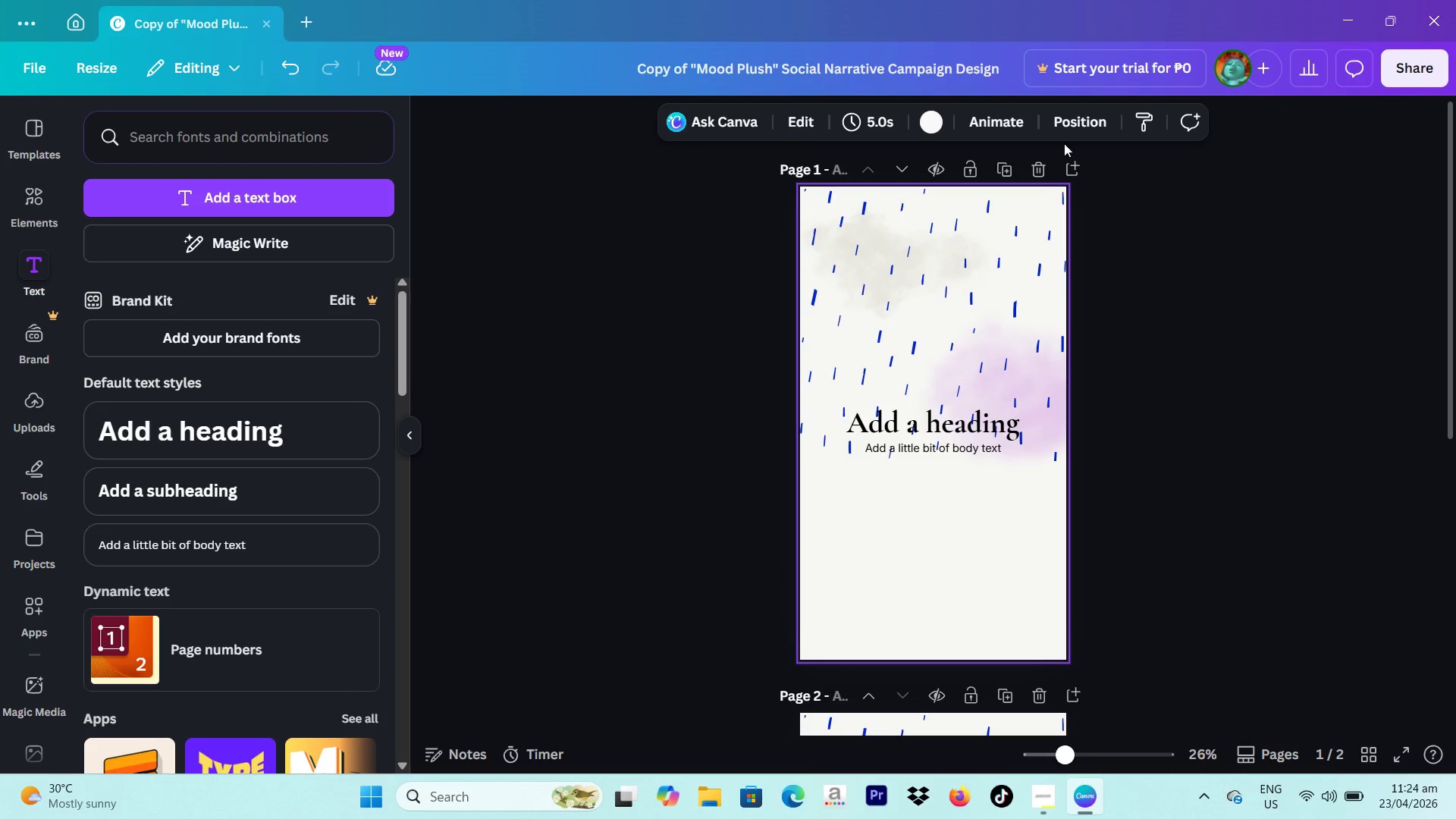 
left_click([984, 118])
 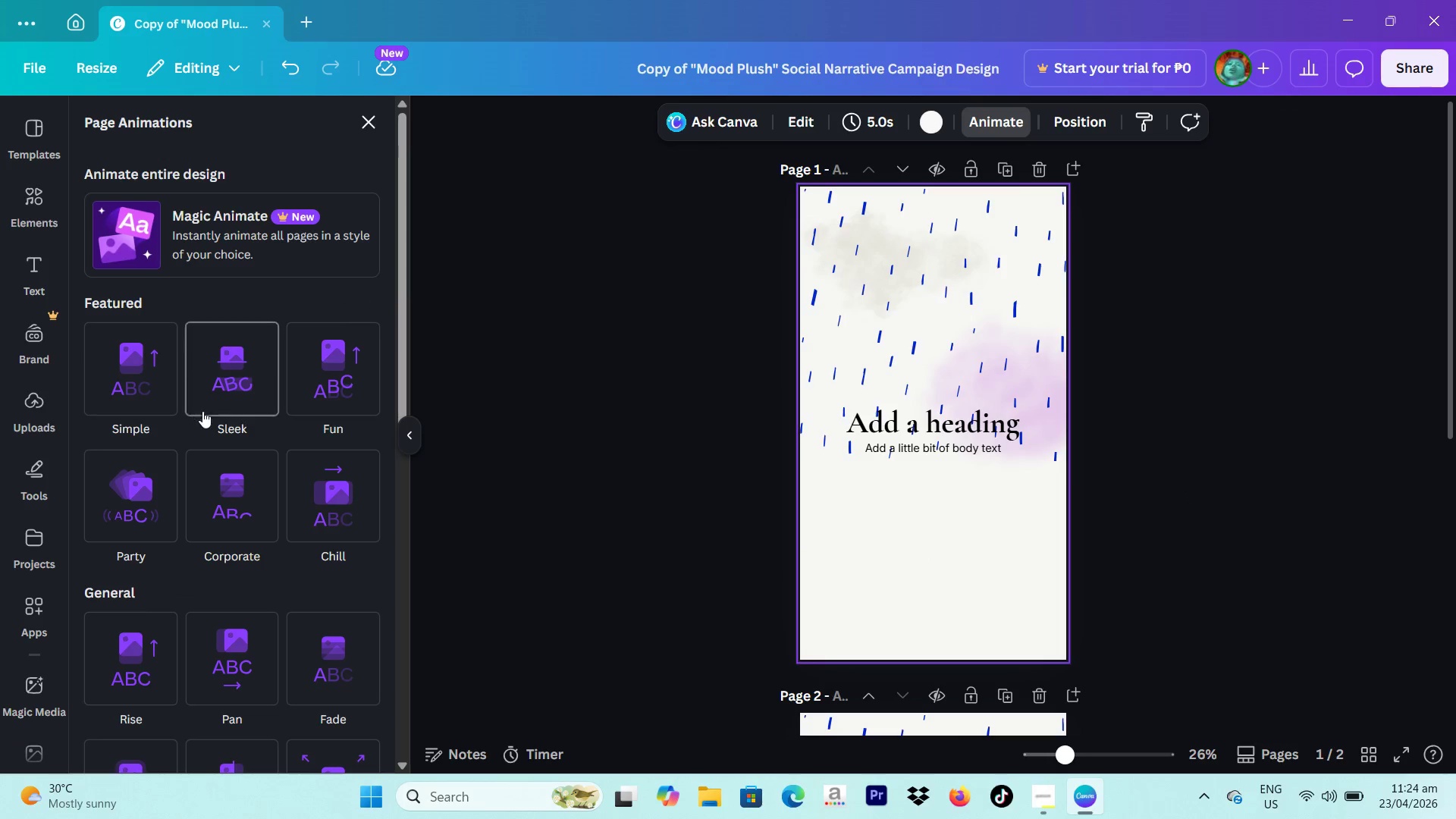 
scroll: coordinate [277, 422], scroll_direction: down, amount: 2.0
 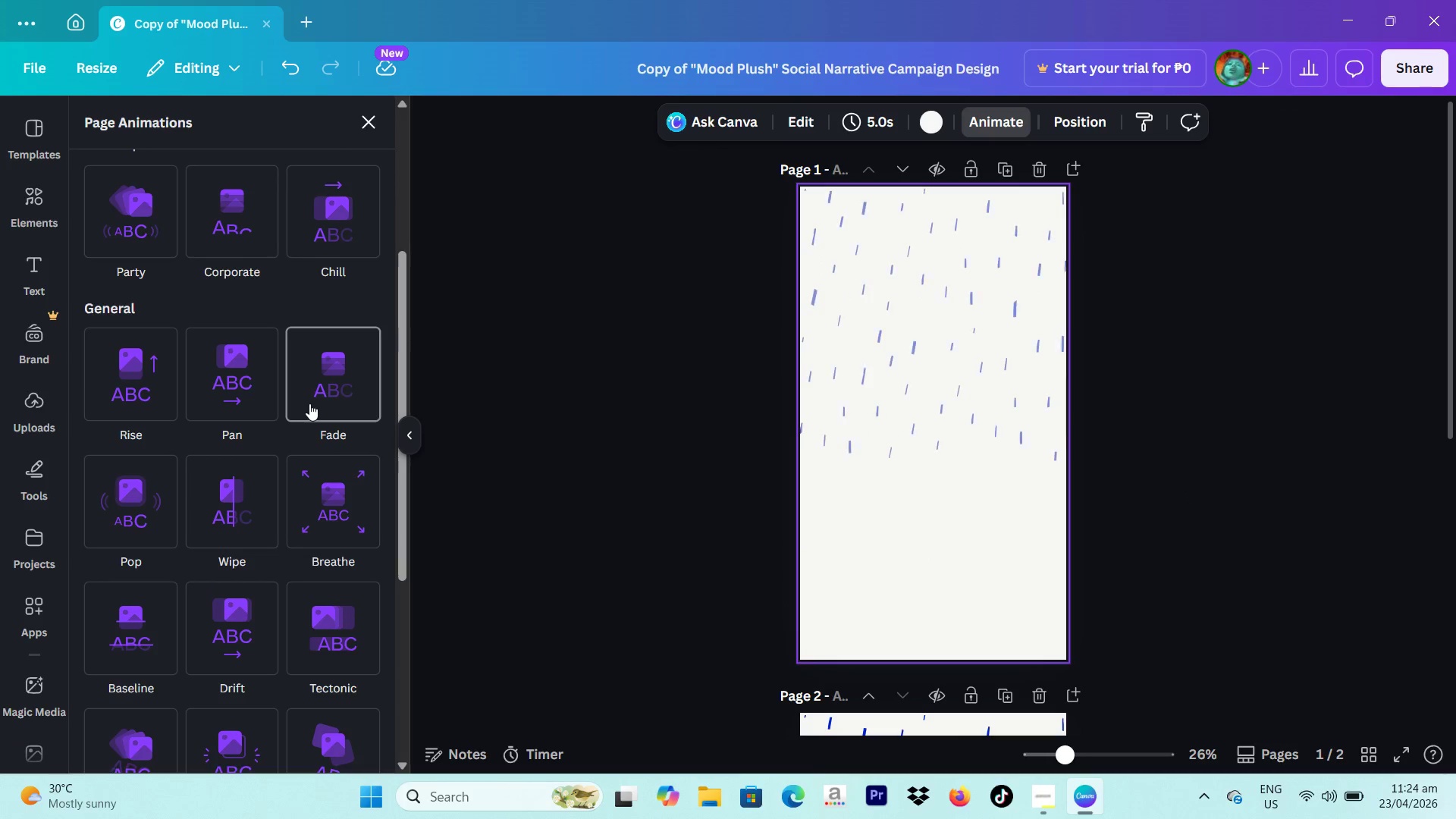 
left_click([309, 403])
 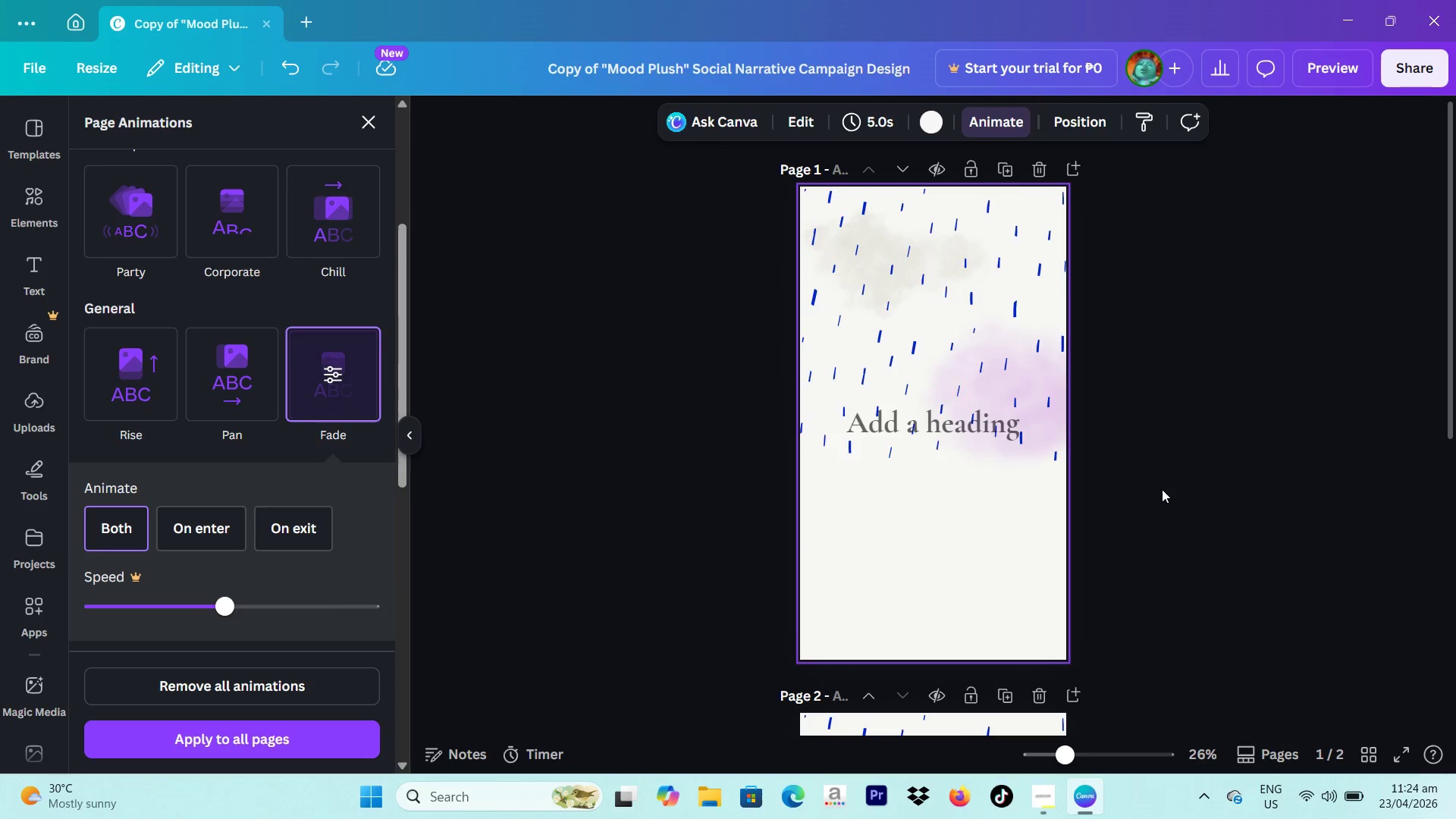 
left_click([1241, 467])
 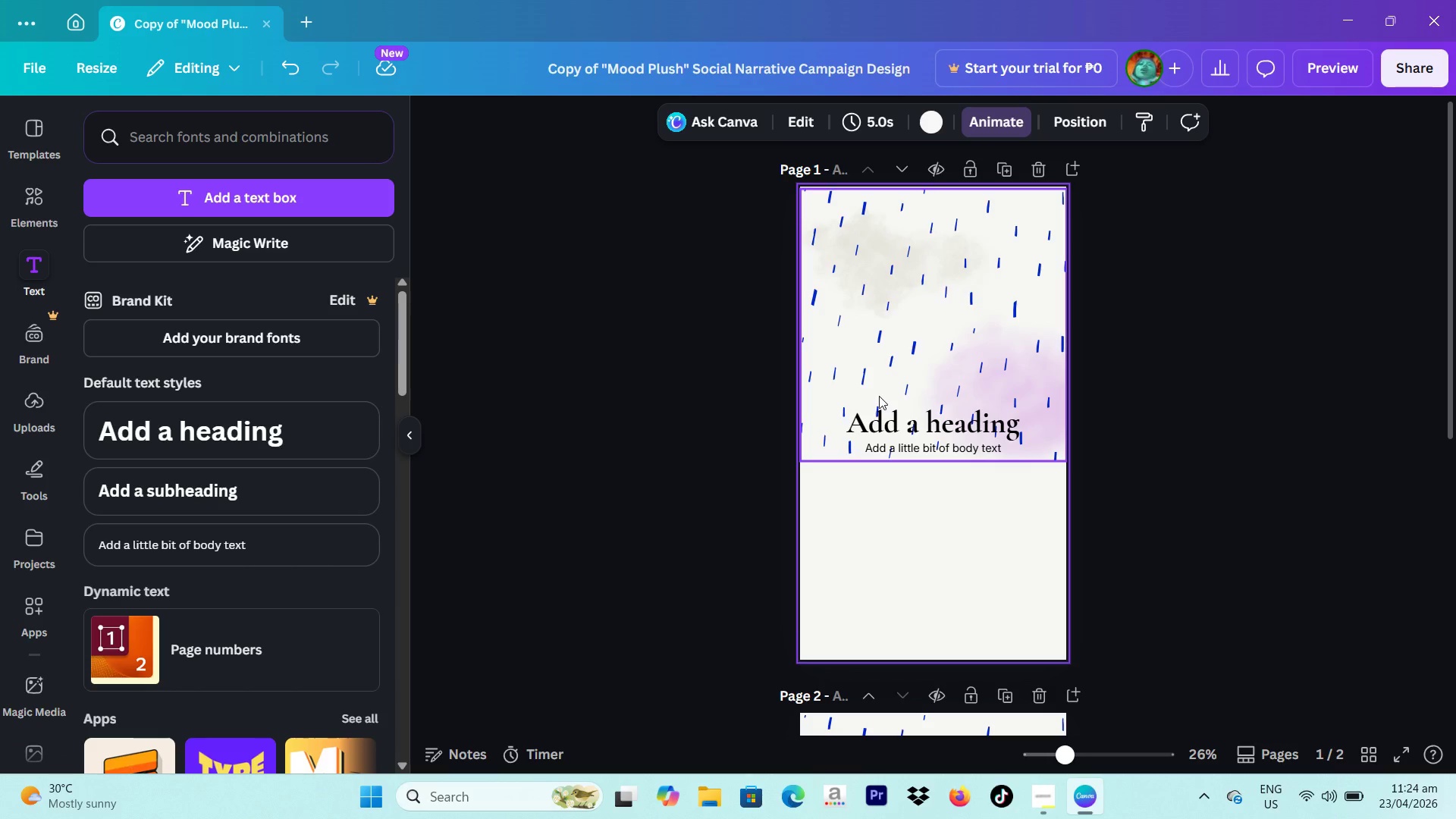 
wait(15.5)
 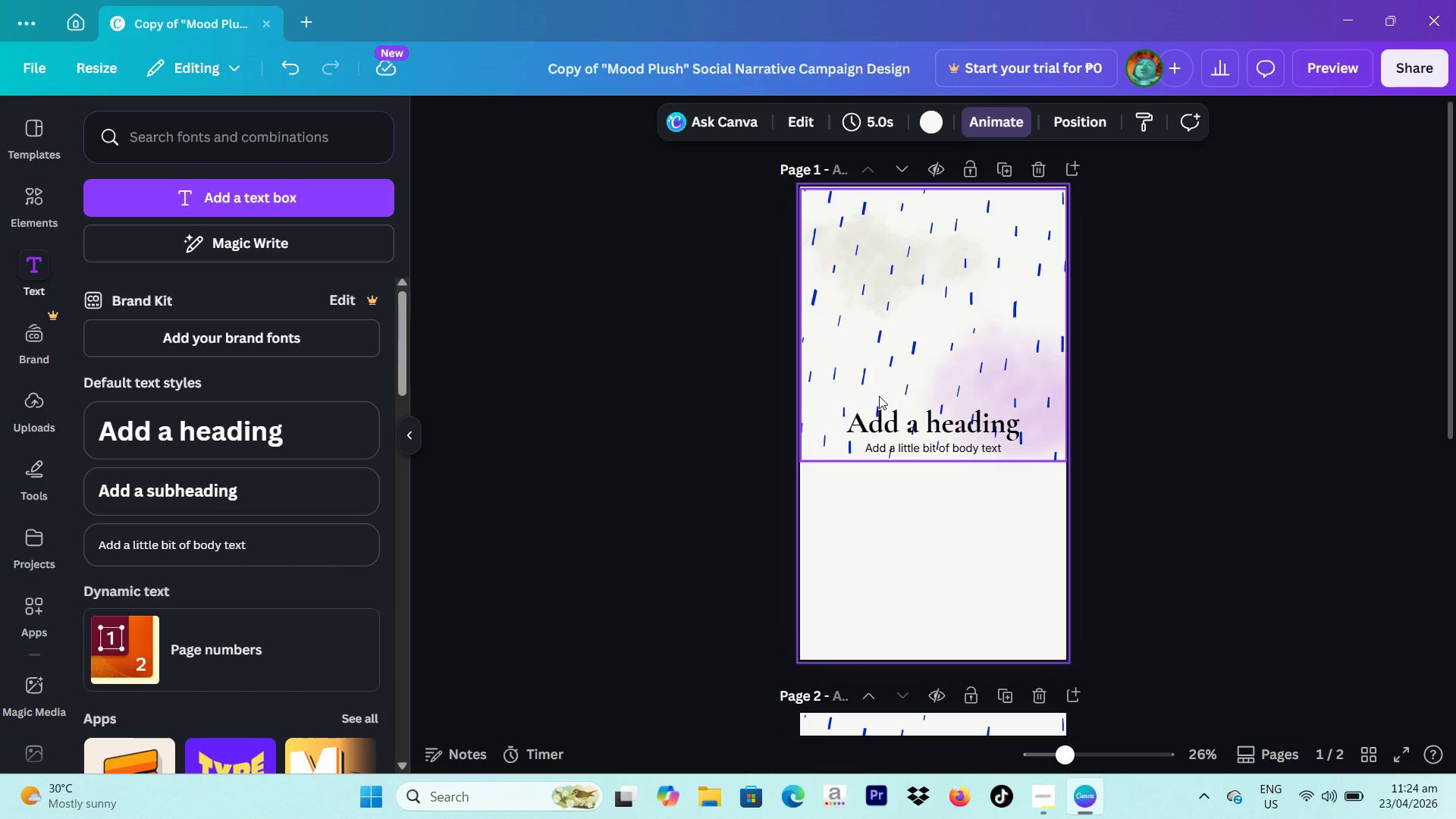 
double_click([940, 423])
 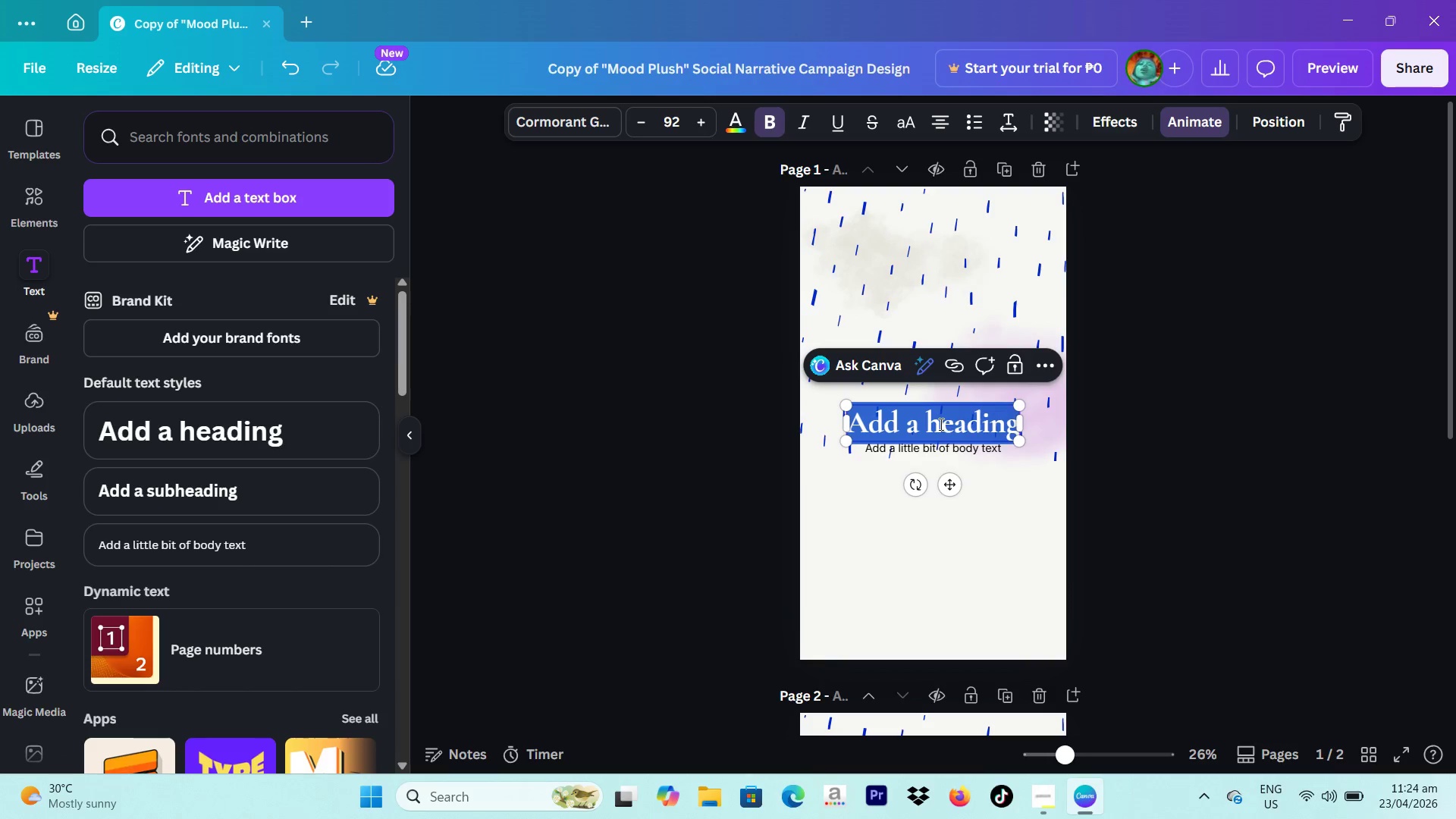 
type(The Mindcloud Forecast)
 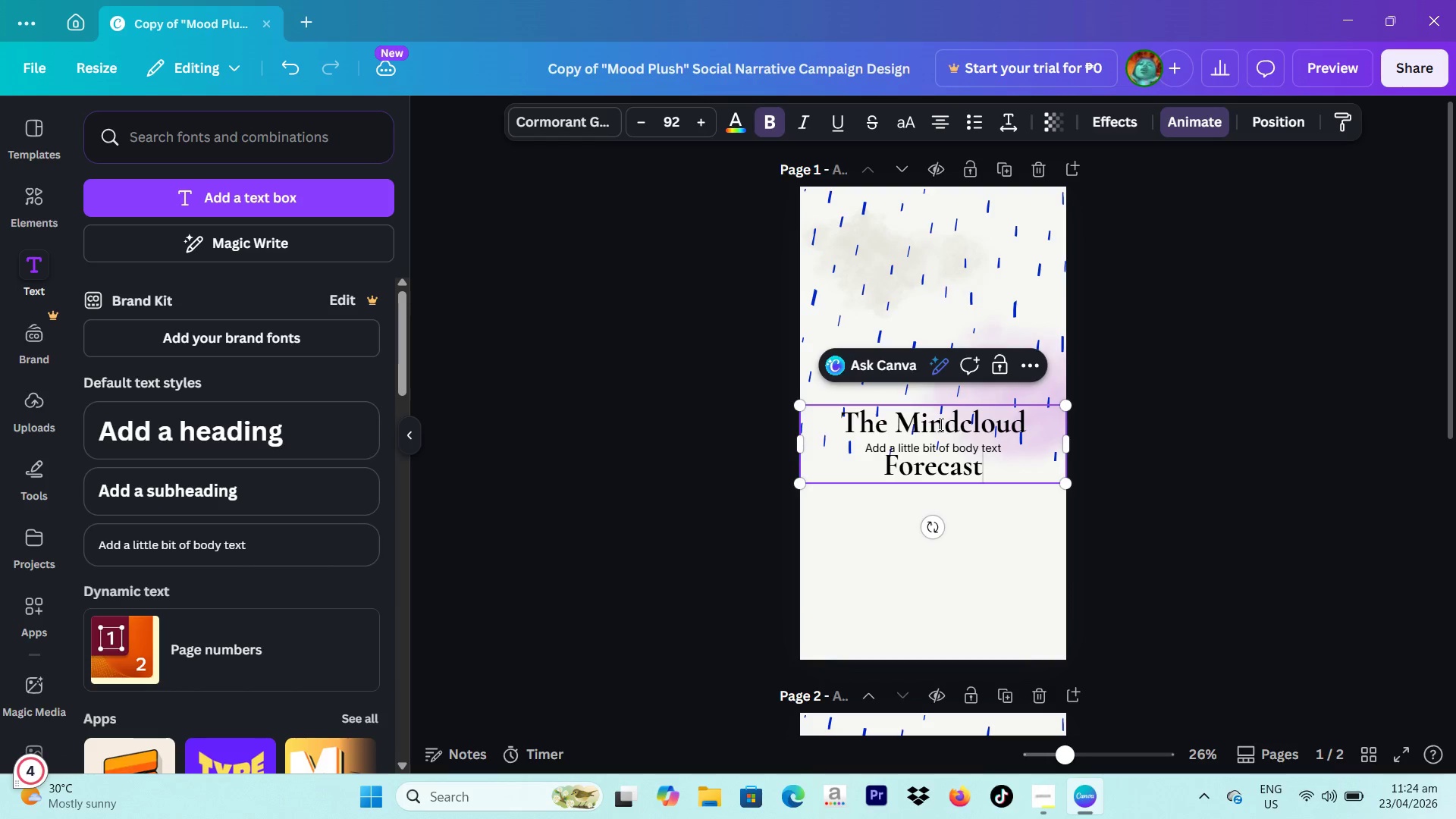 
key(Backspace)
 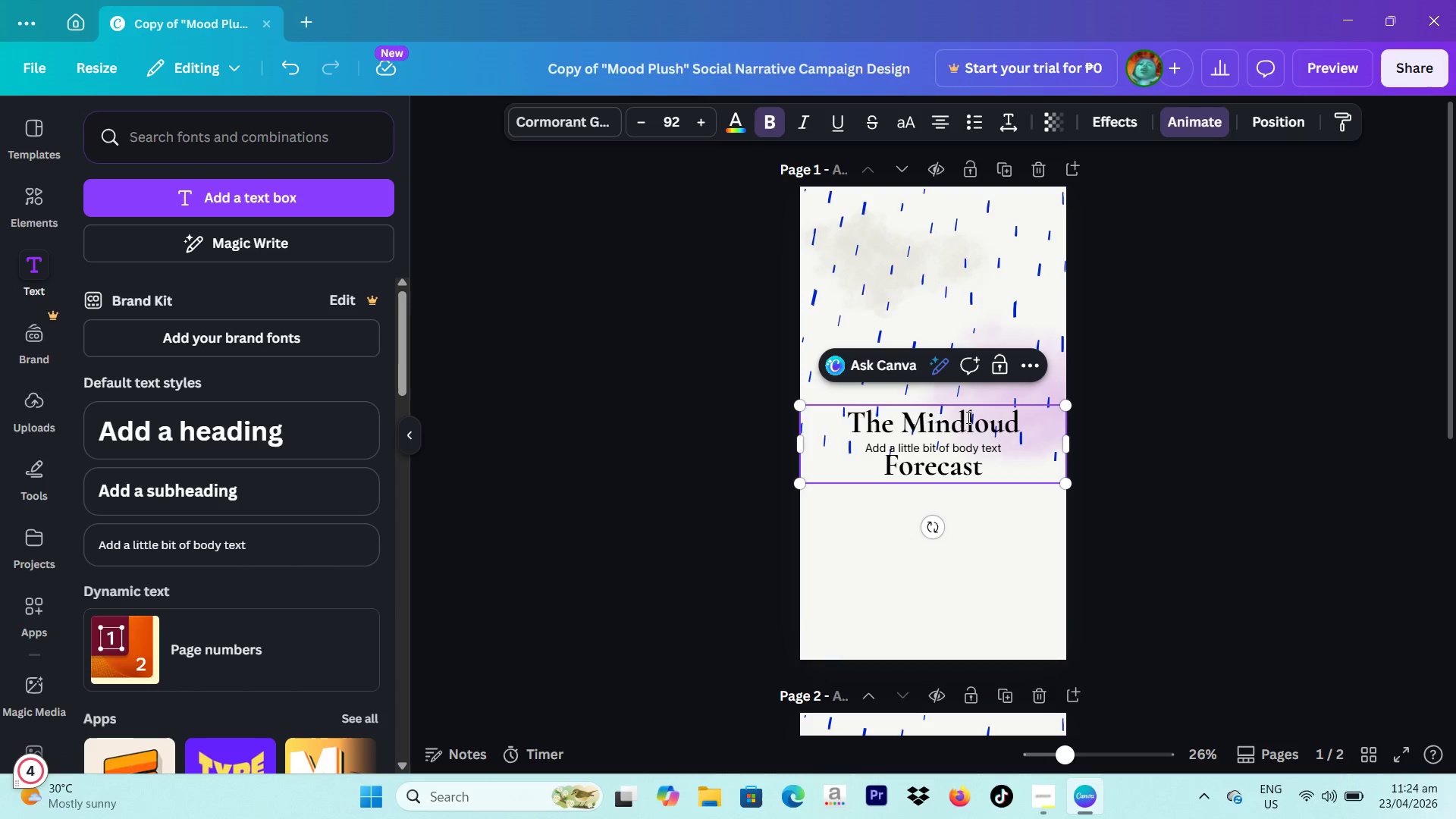 
key(Shift+ShiftLeft)
 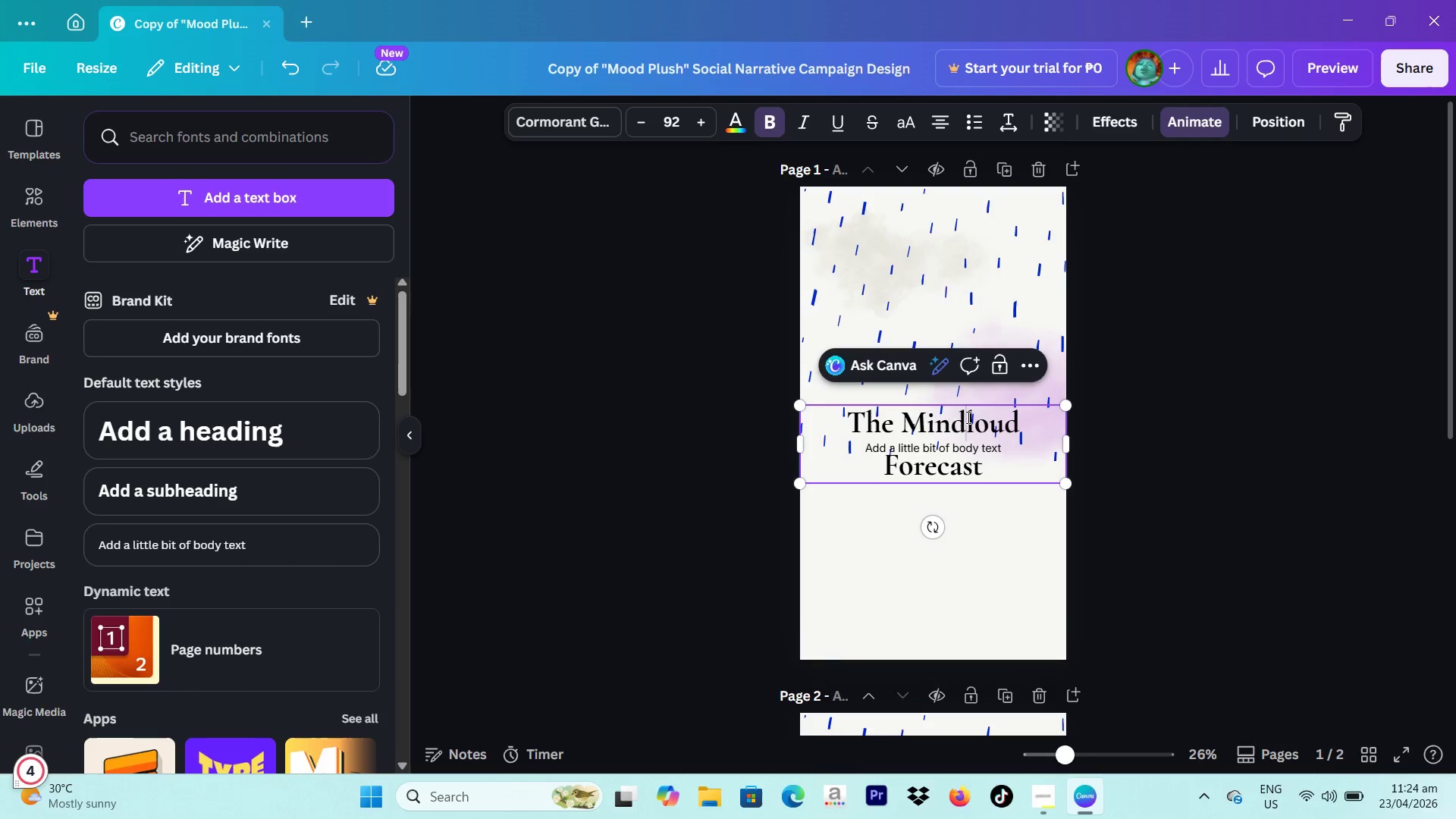 
key(Shift+C)
 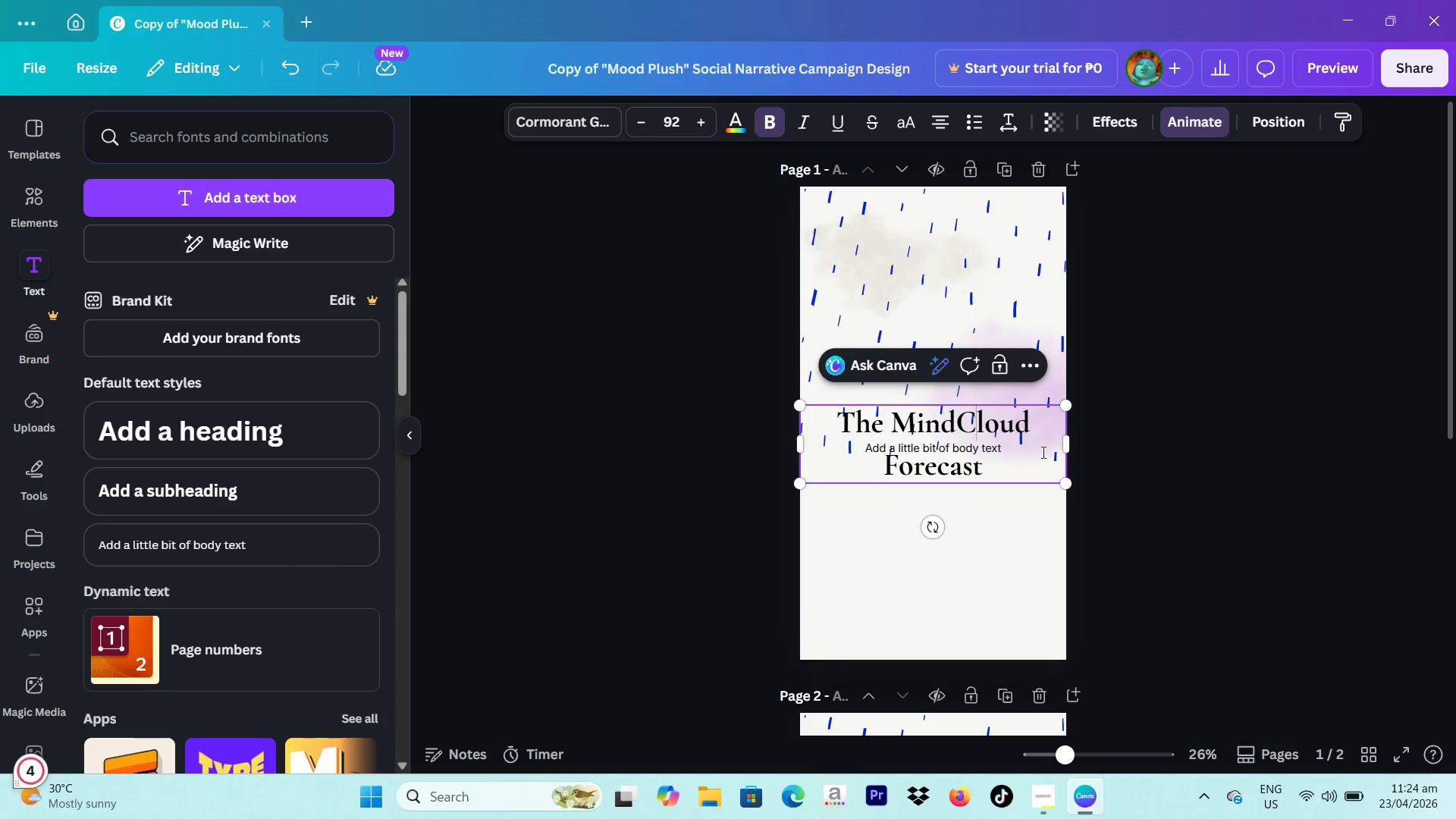 
left_click([1238, 388])
 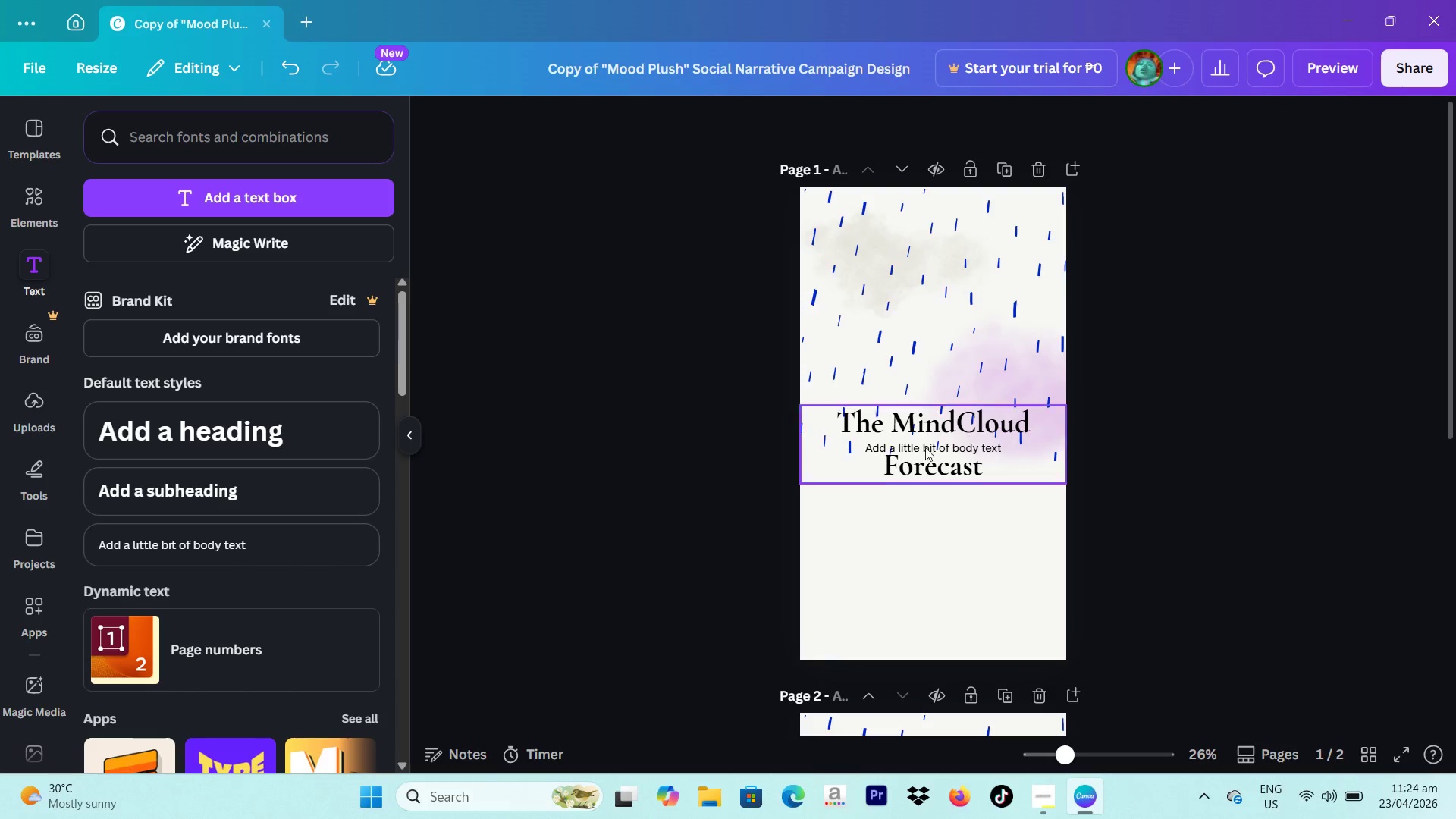 
left_click([912, 453])
 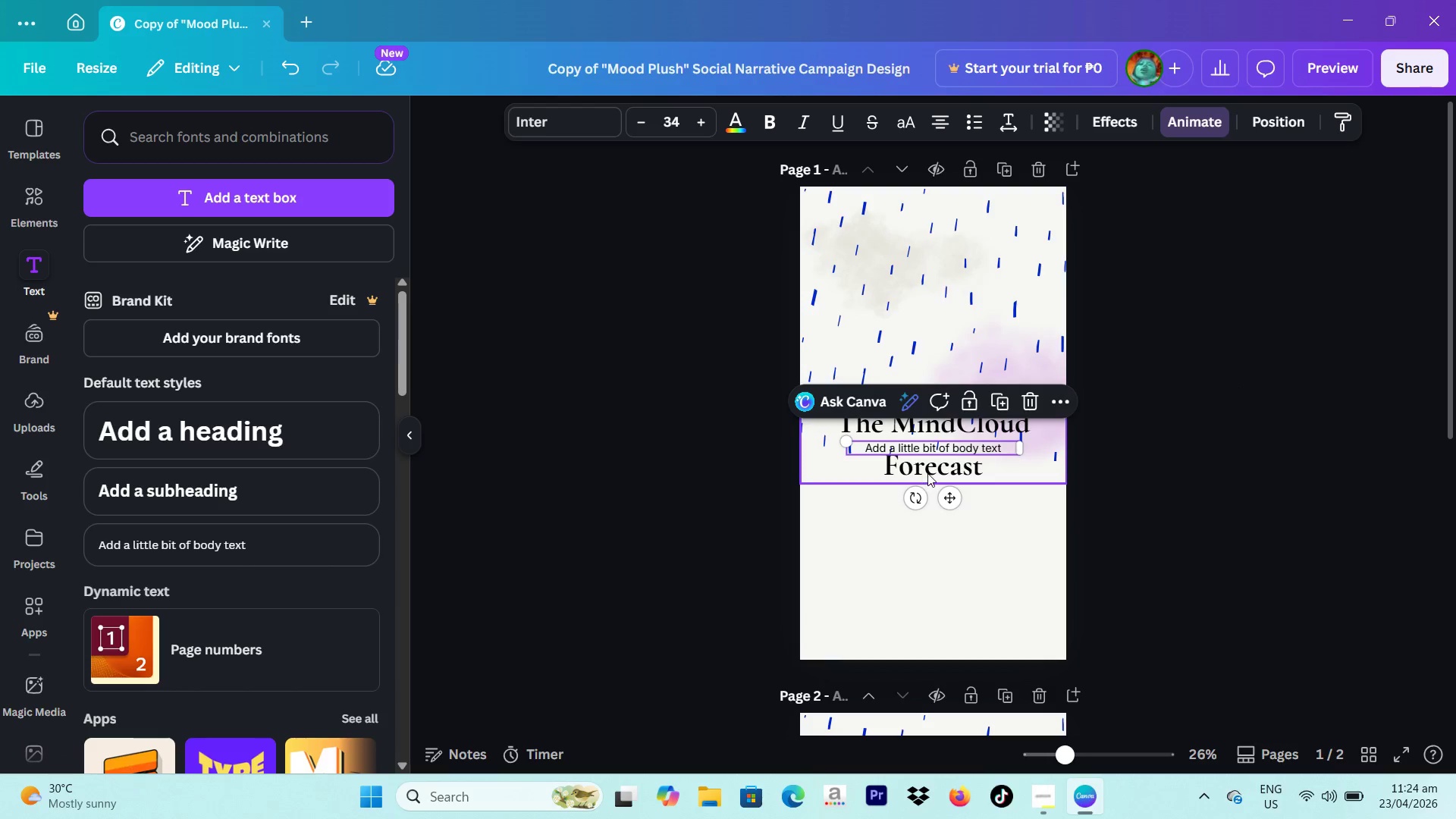 
left_click([927, 473])
 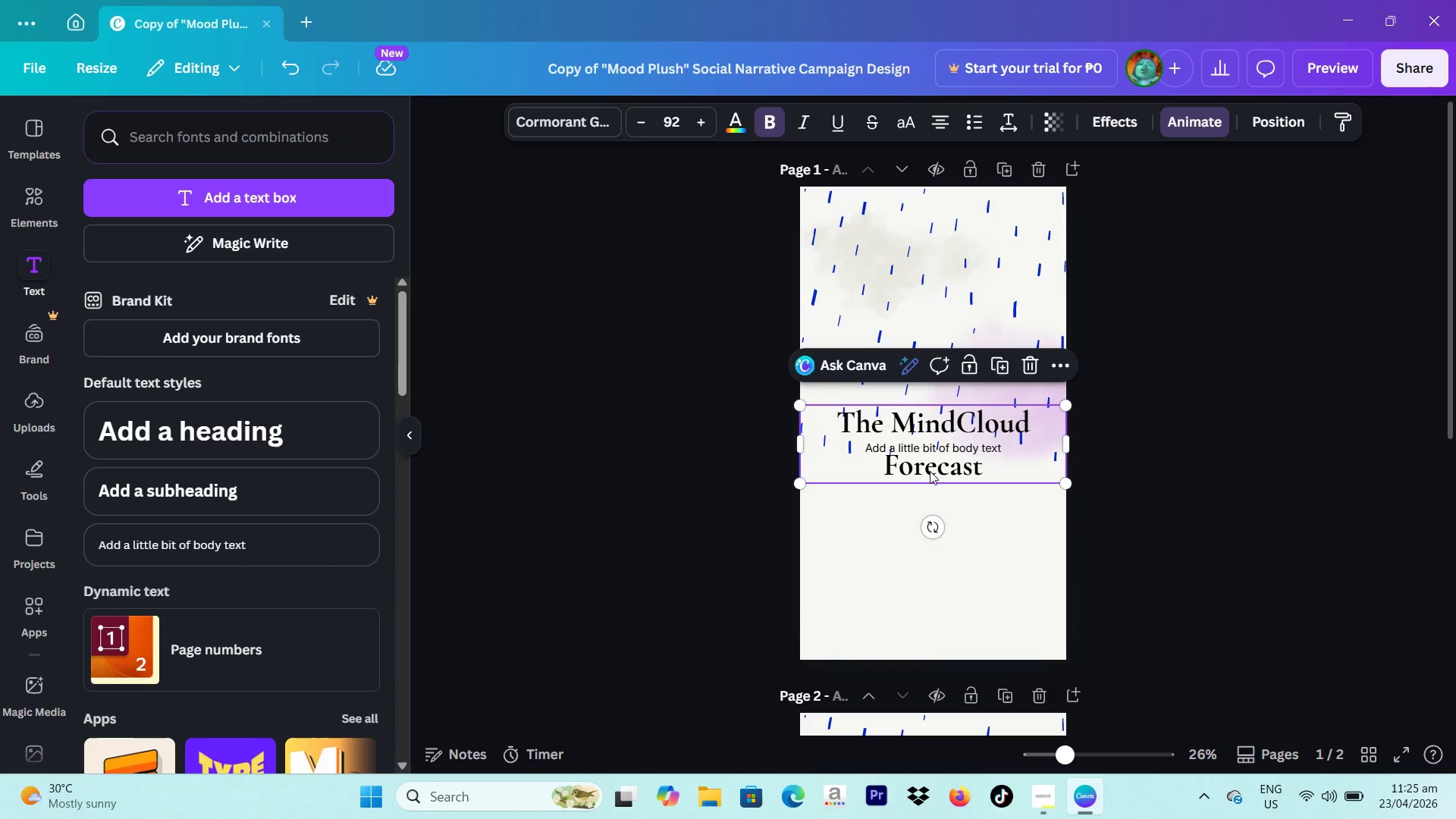 
left_click_drag(start_coordinate=[930, 471], to_coordinate=[932, 406])
 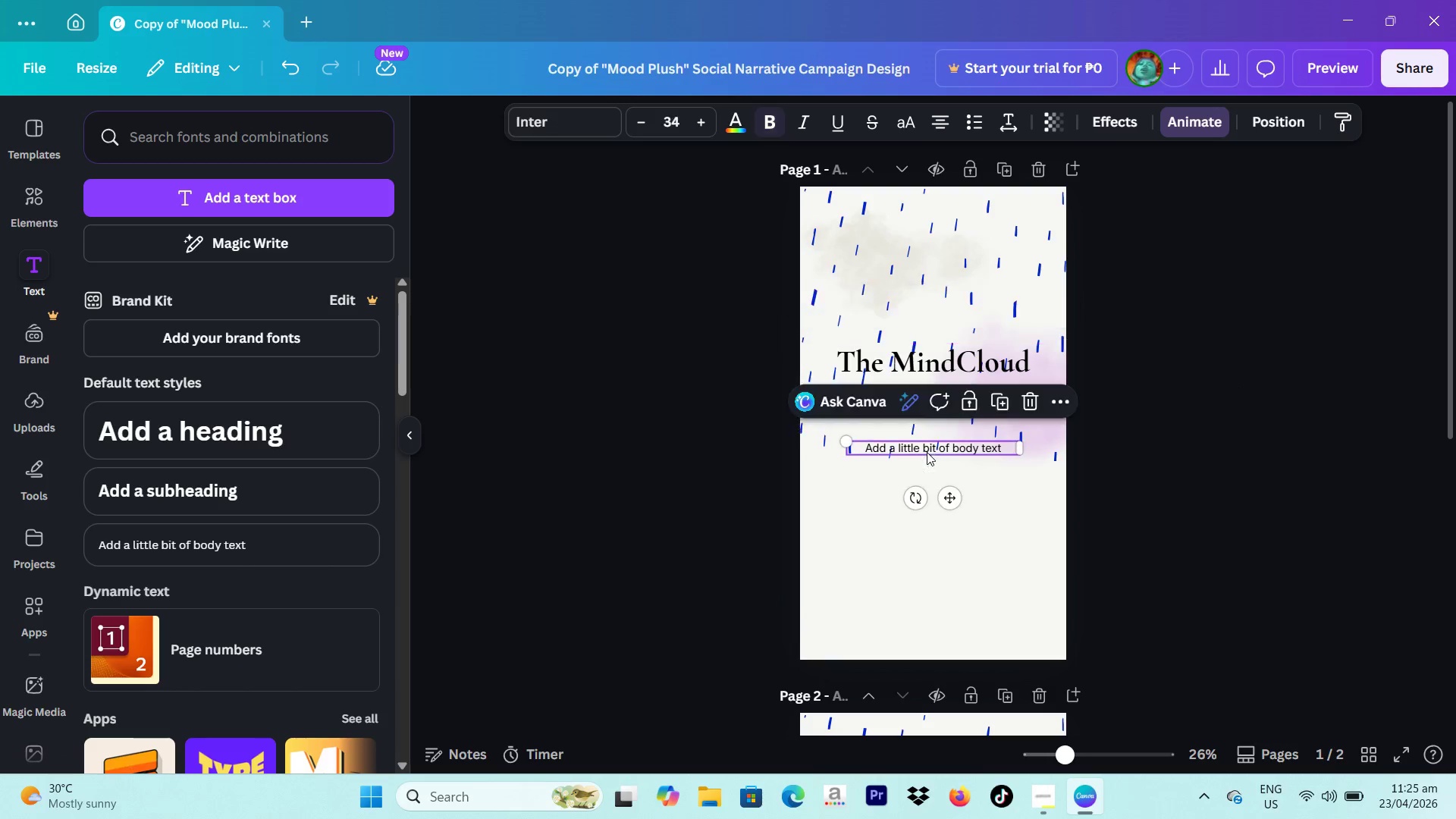 
double_click([927, 452])
 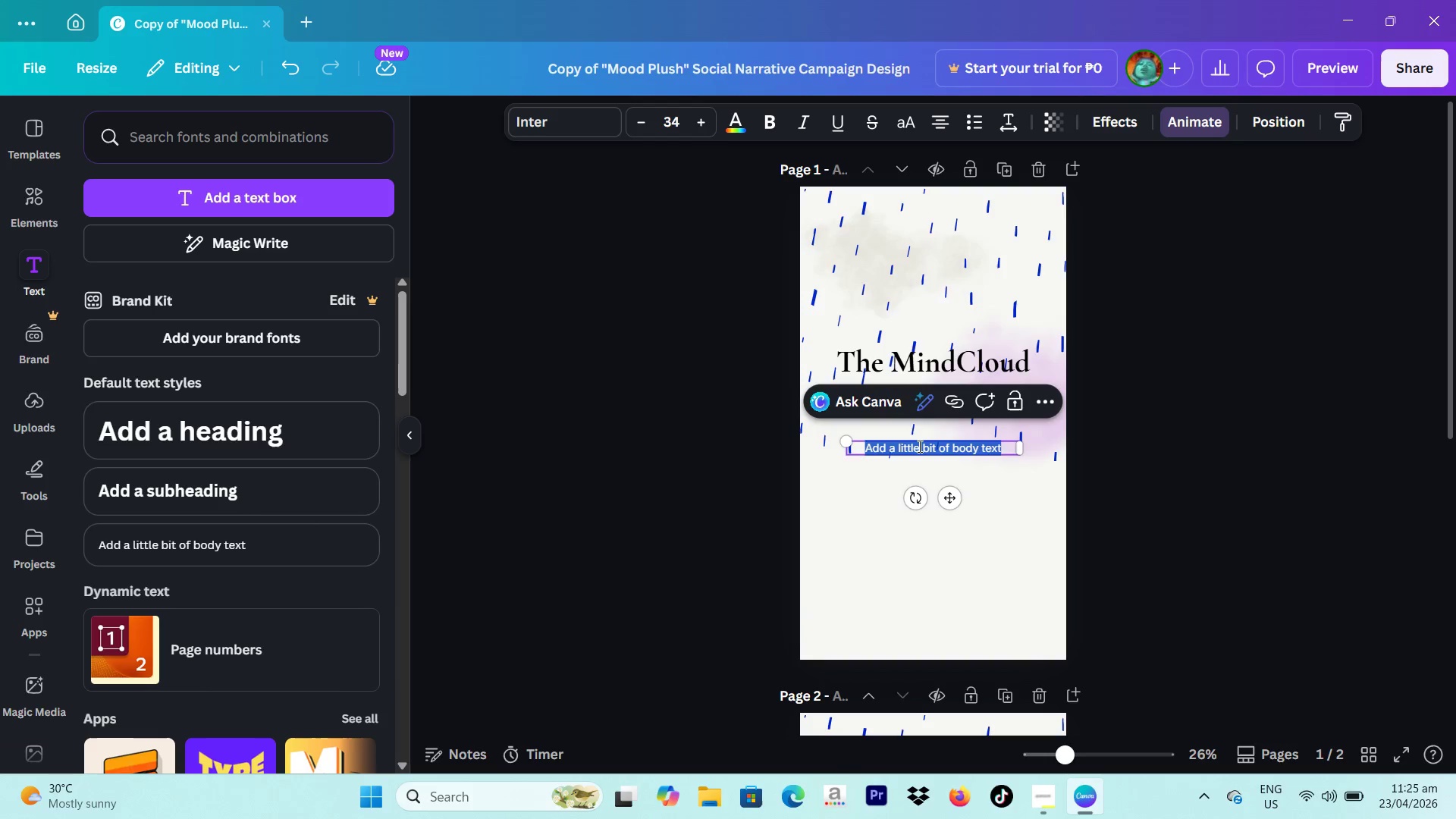 
type(An emotional weather report for the week ahead)
 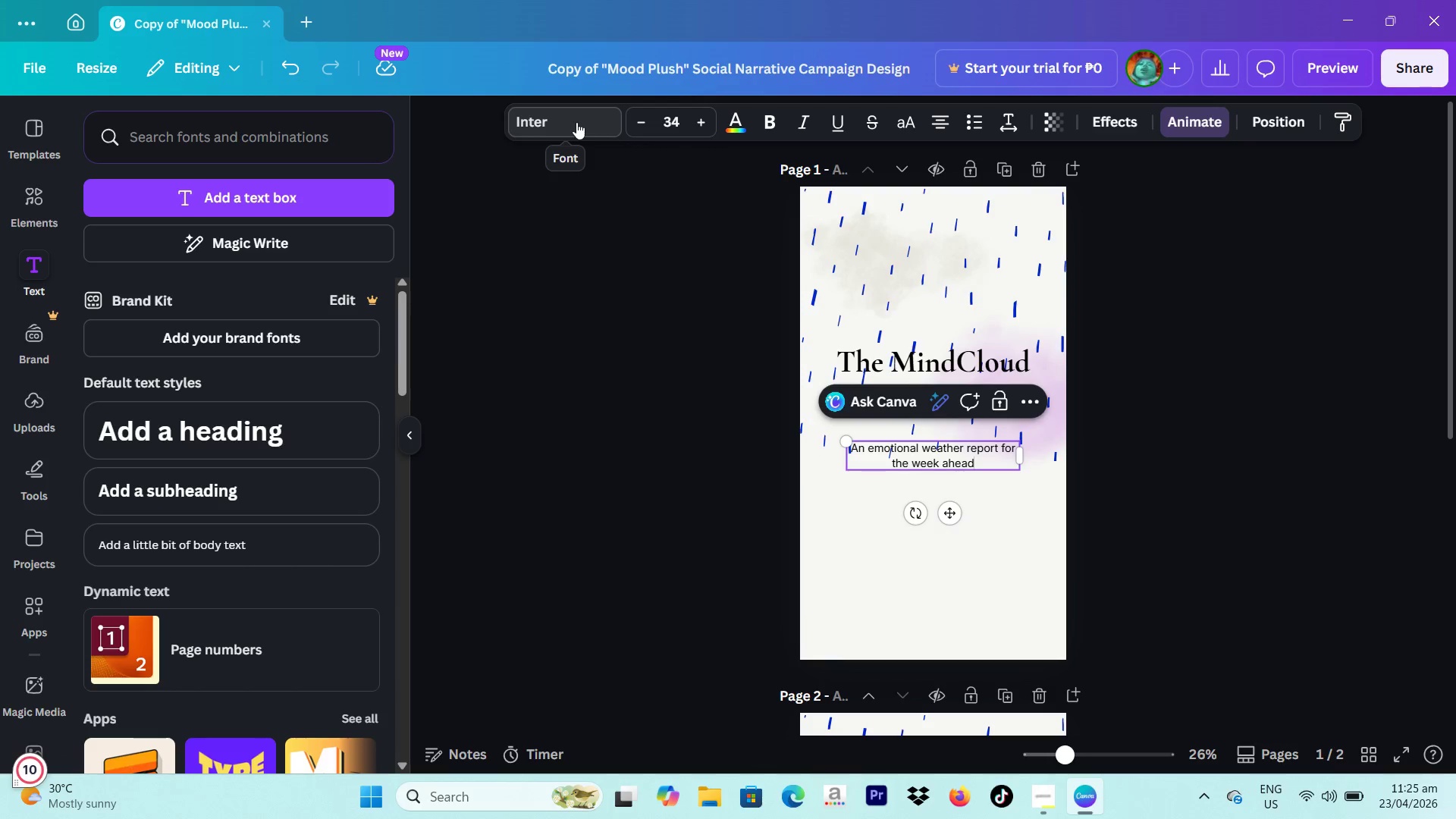 
wait(6.05)
 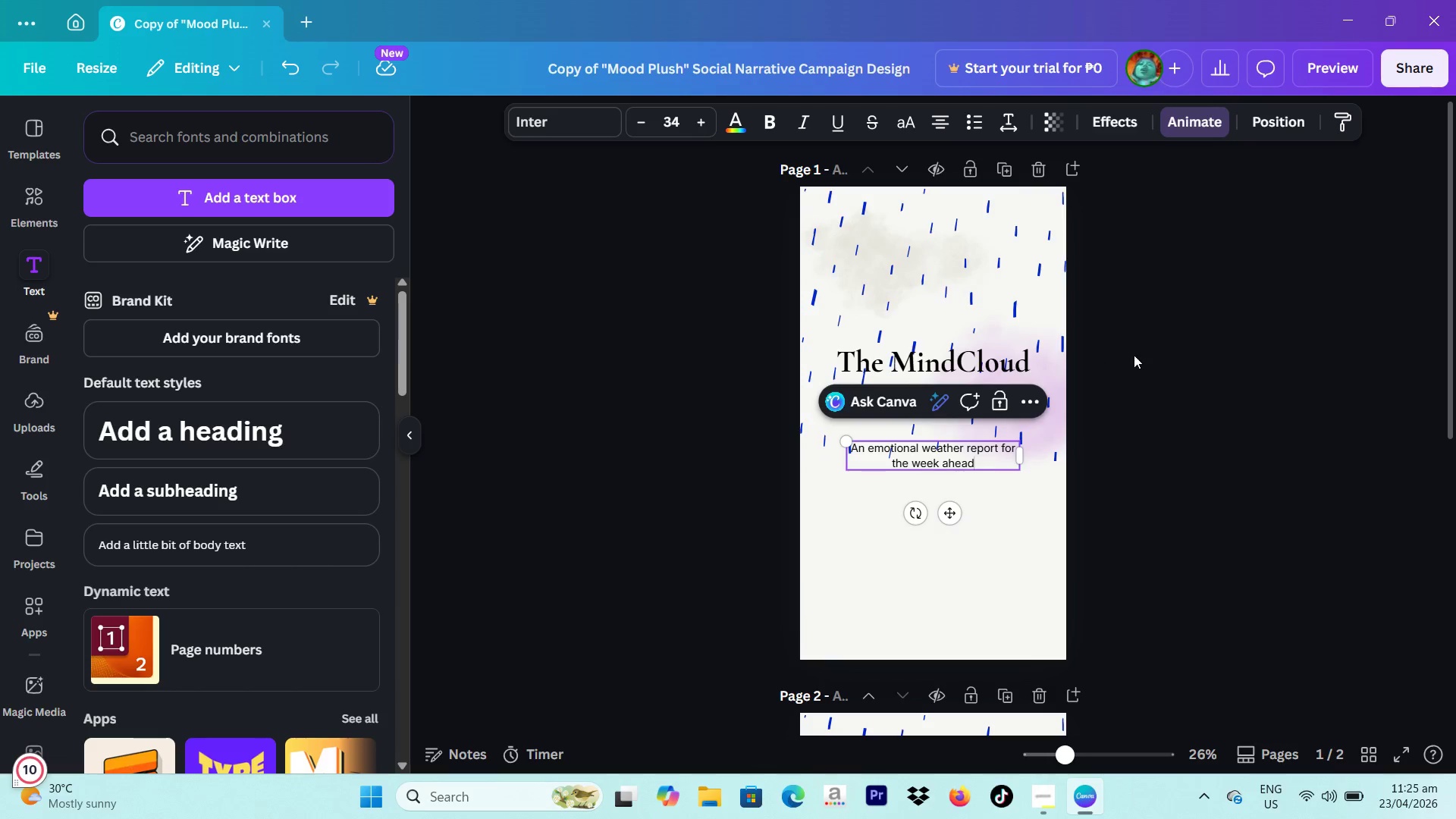 
left_click([576, 122])
 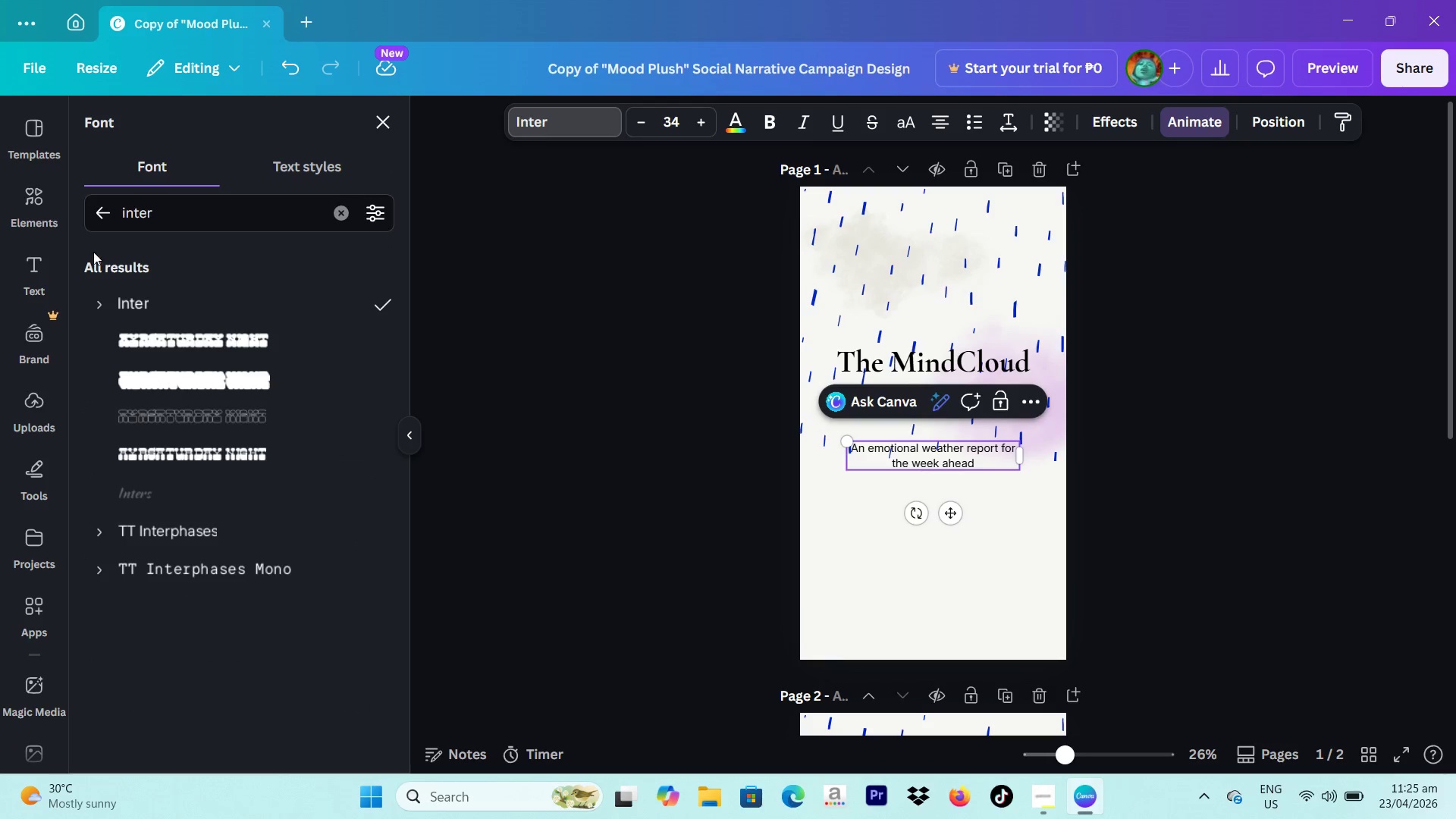 
left_click_drag(start_coordinate=[175, 213], to_coordinate=[110, 212])
 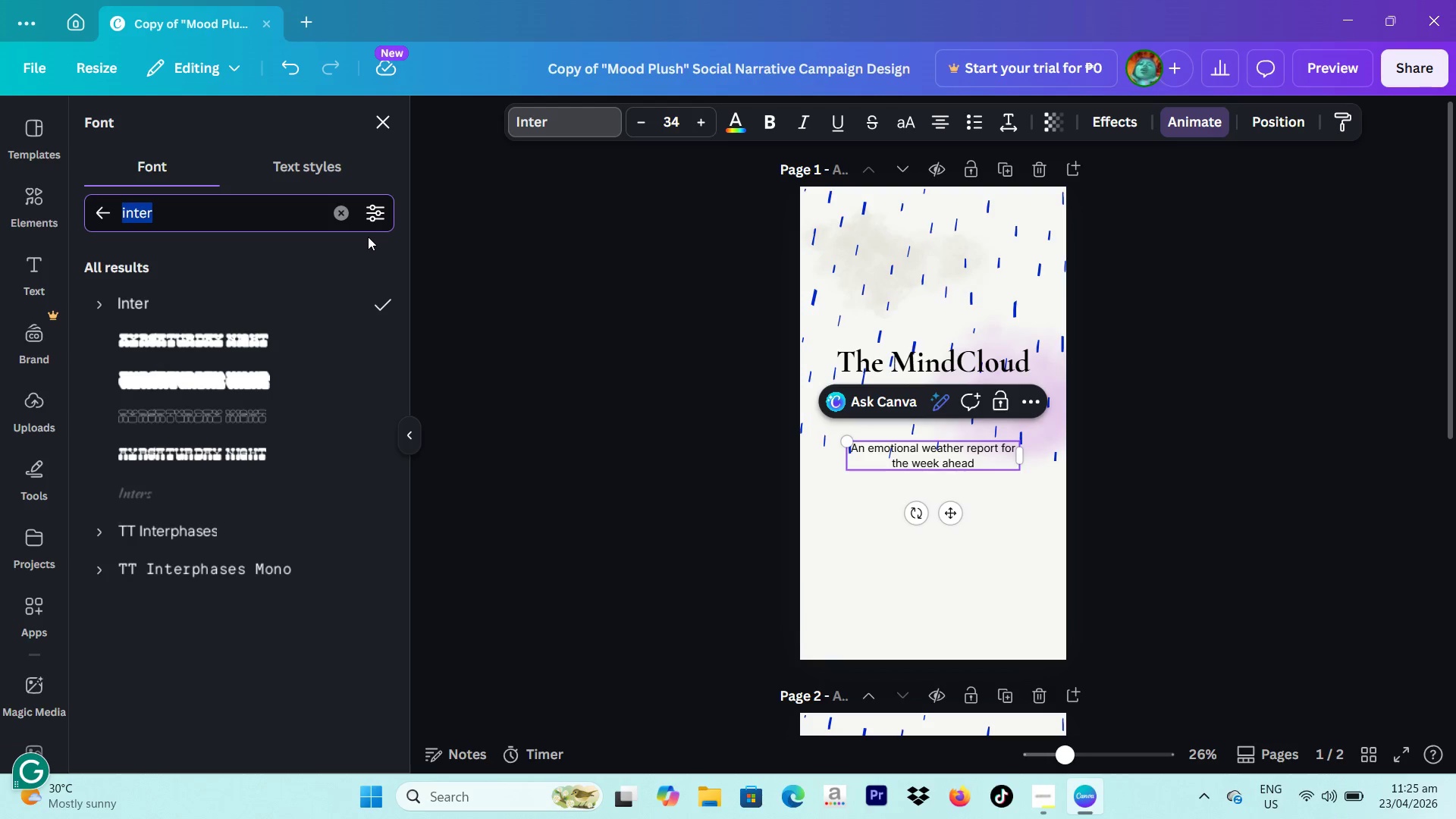 
type(neue)
 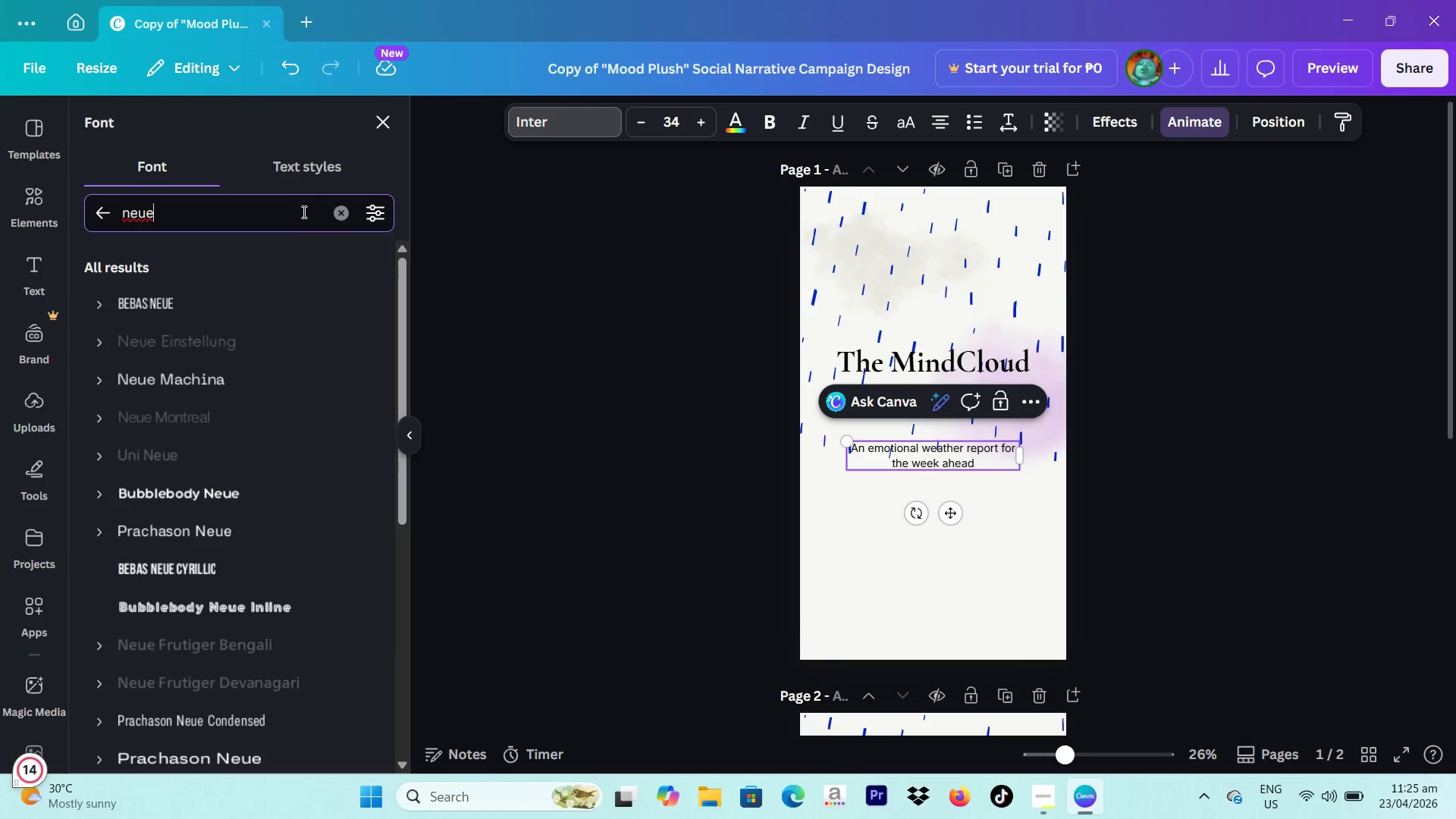 
type( haas)
 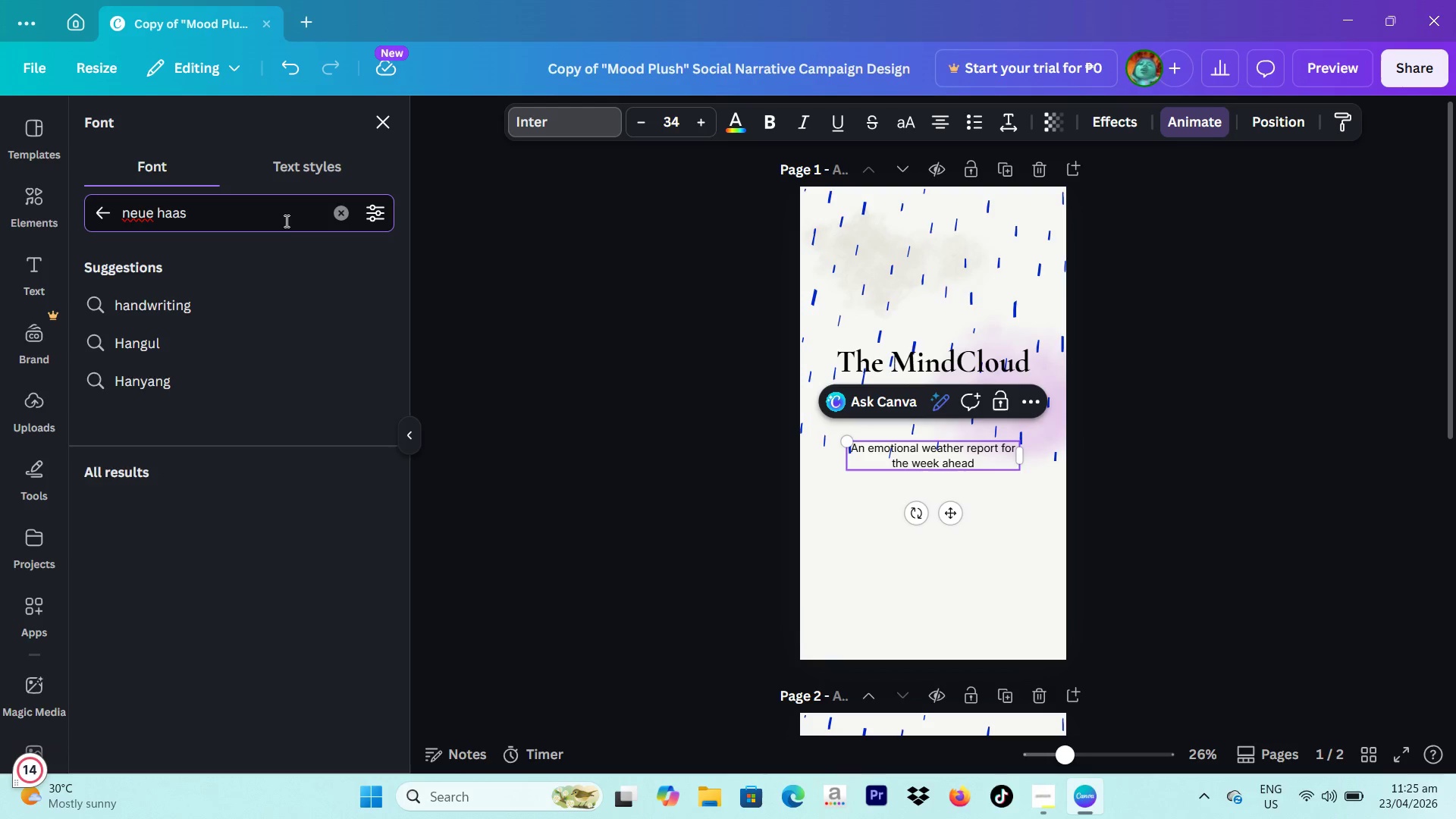 
mouse_move([267, 300])
 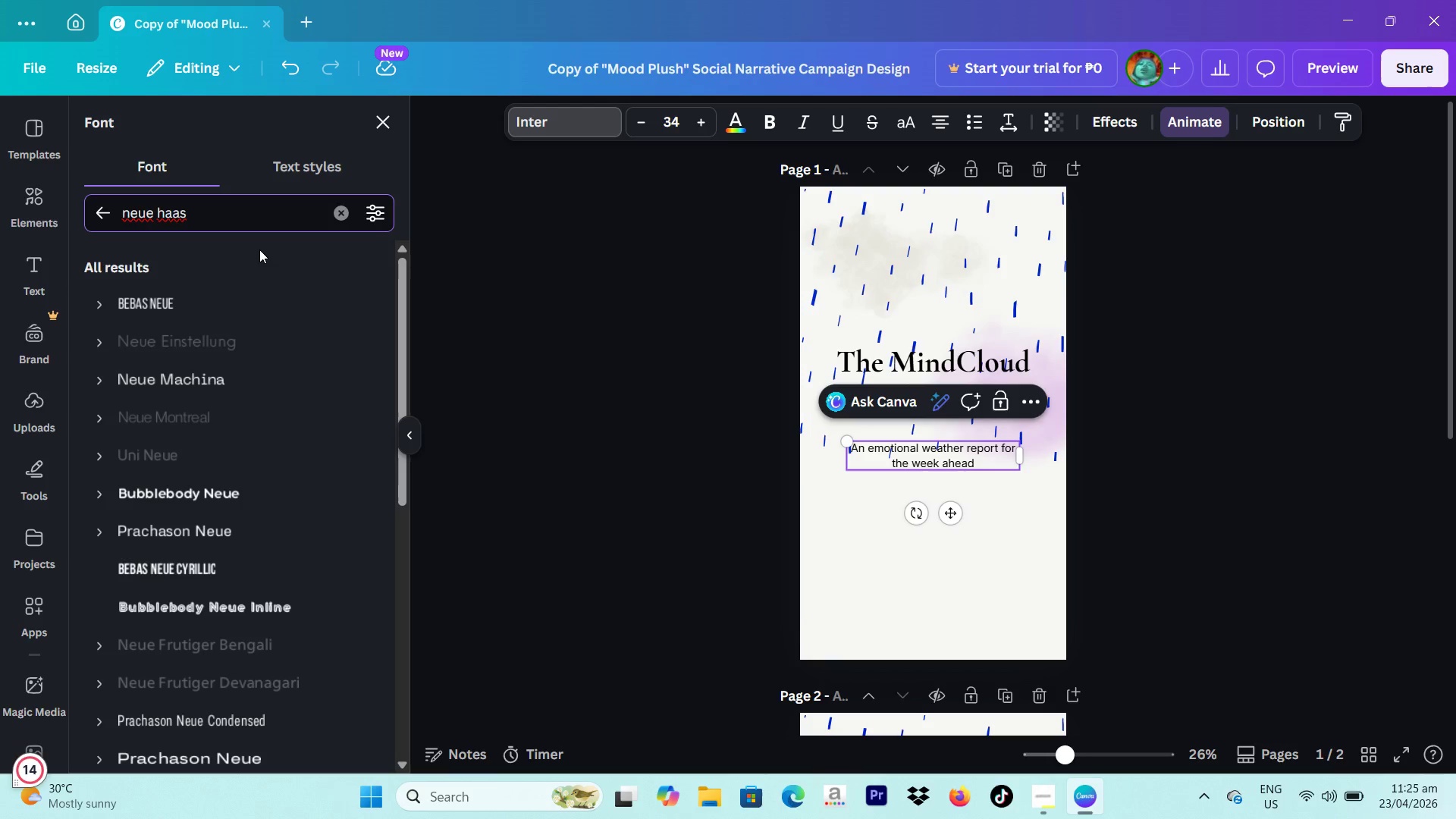 
type( grostest)
key(Backspace)
key(Backspace)
key(Backspace)
key(Backspace)
key(Backspace)
type(tesk)
 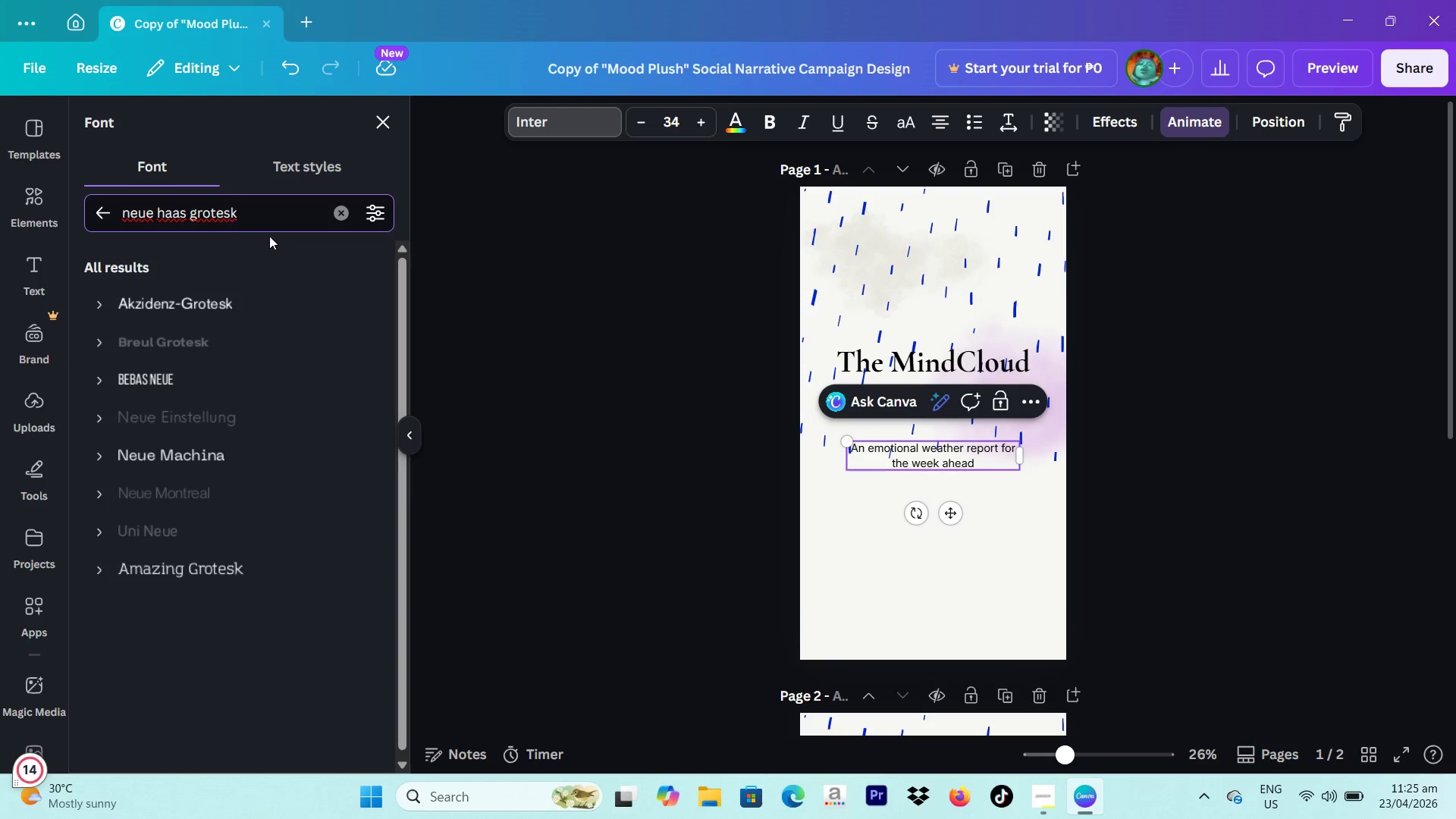 
mouse_move([253, 306])
 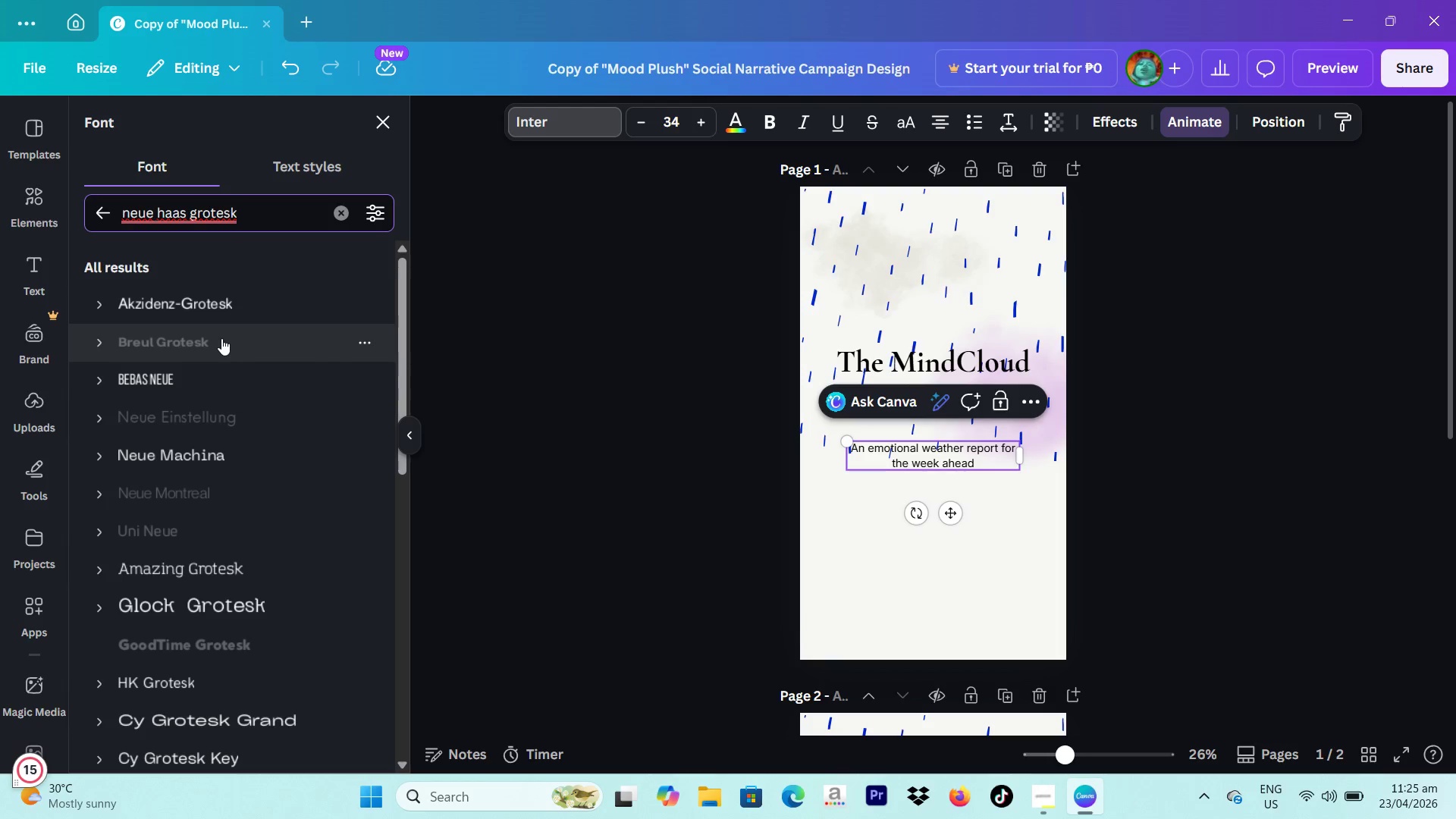 
left_click([218, 306])
 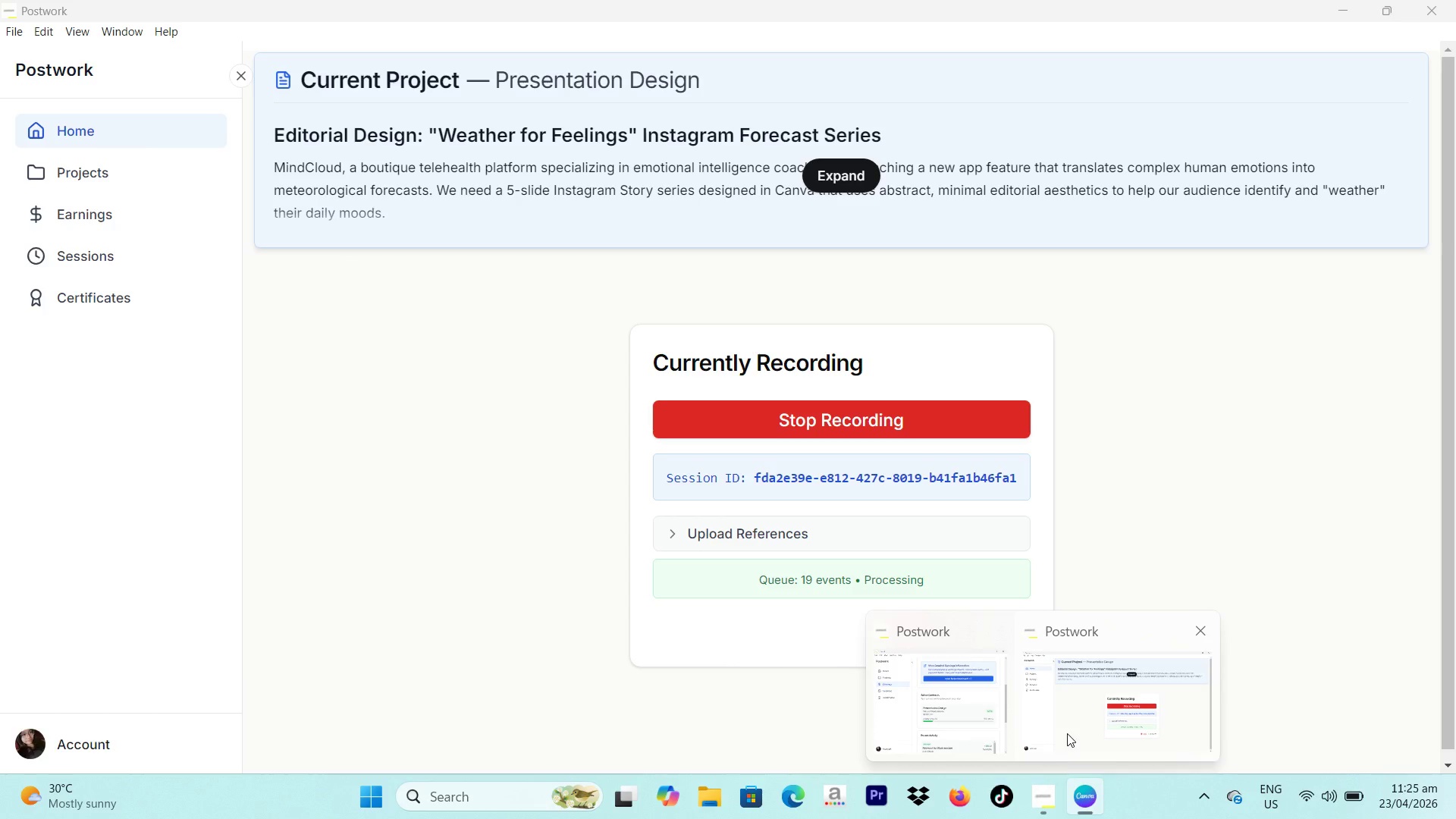 
wait(5.03)
 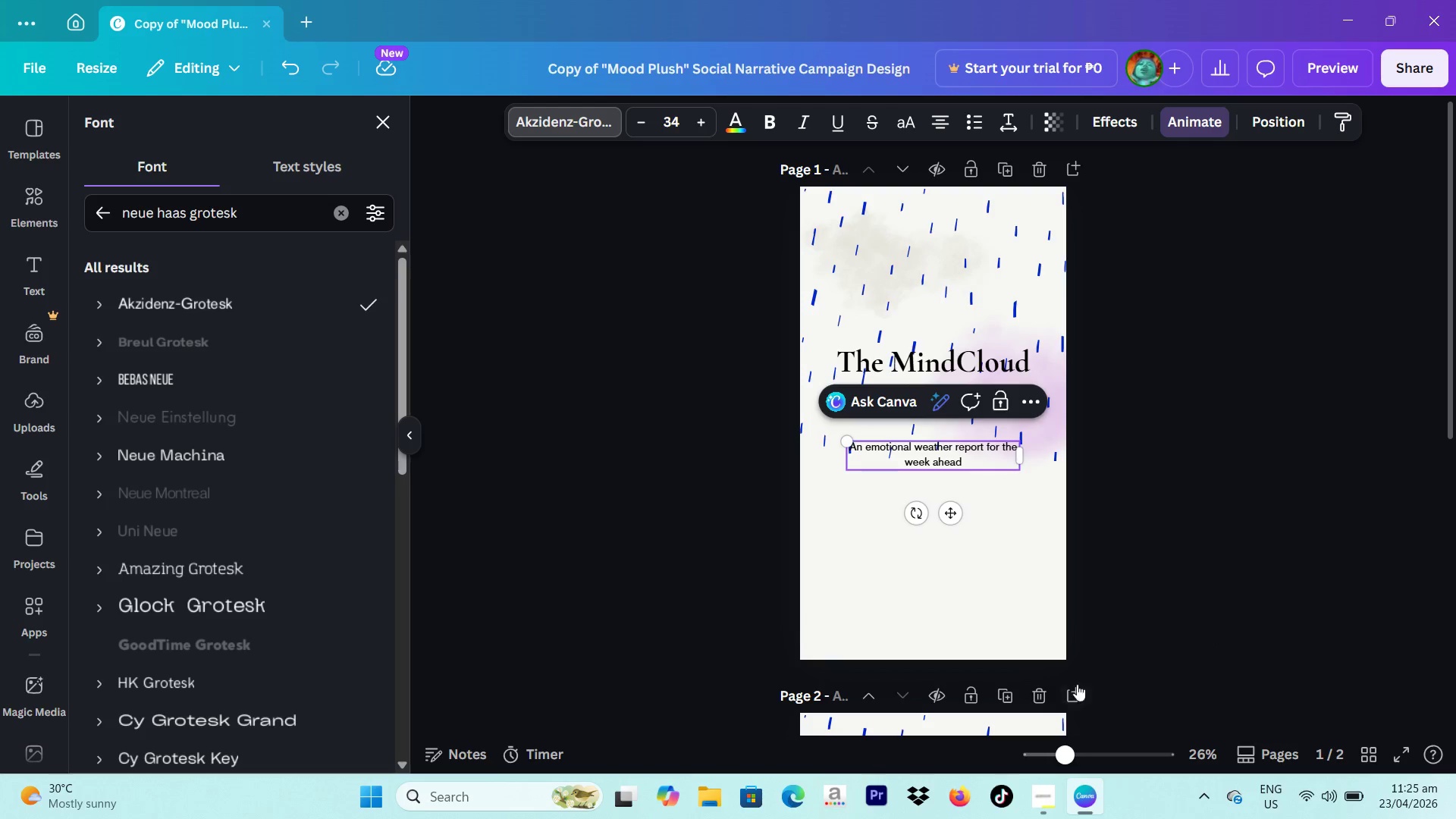 
left_click([1100, 651])